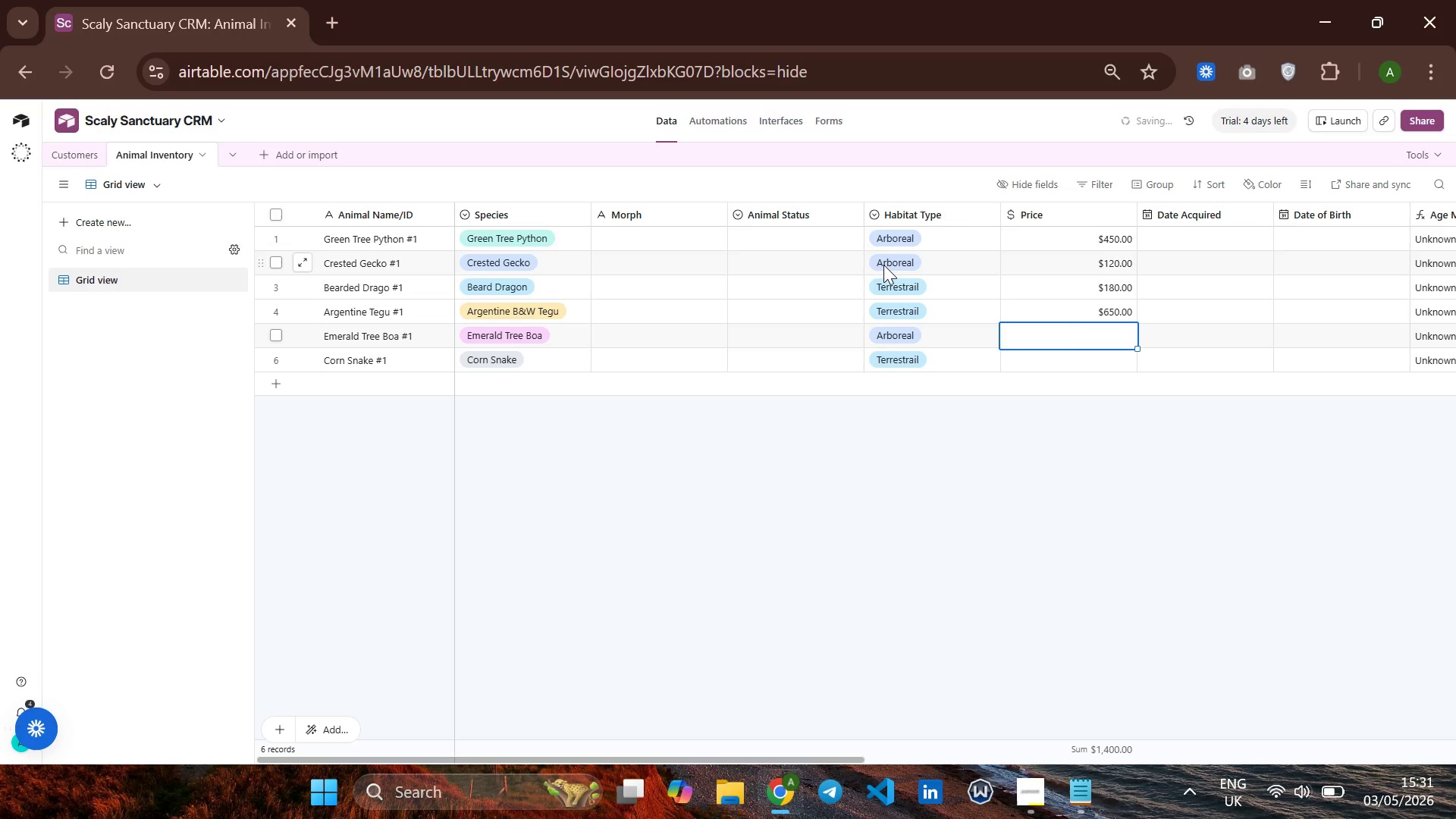 
type(150)
 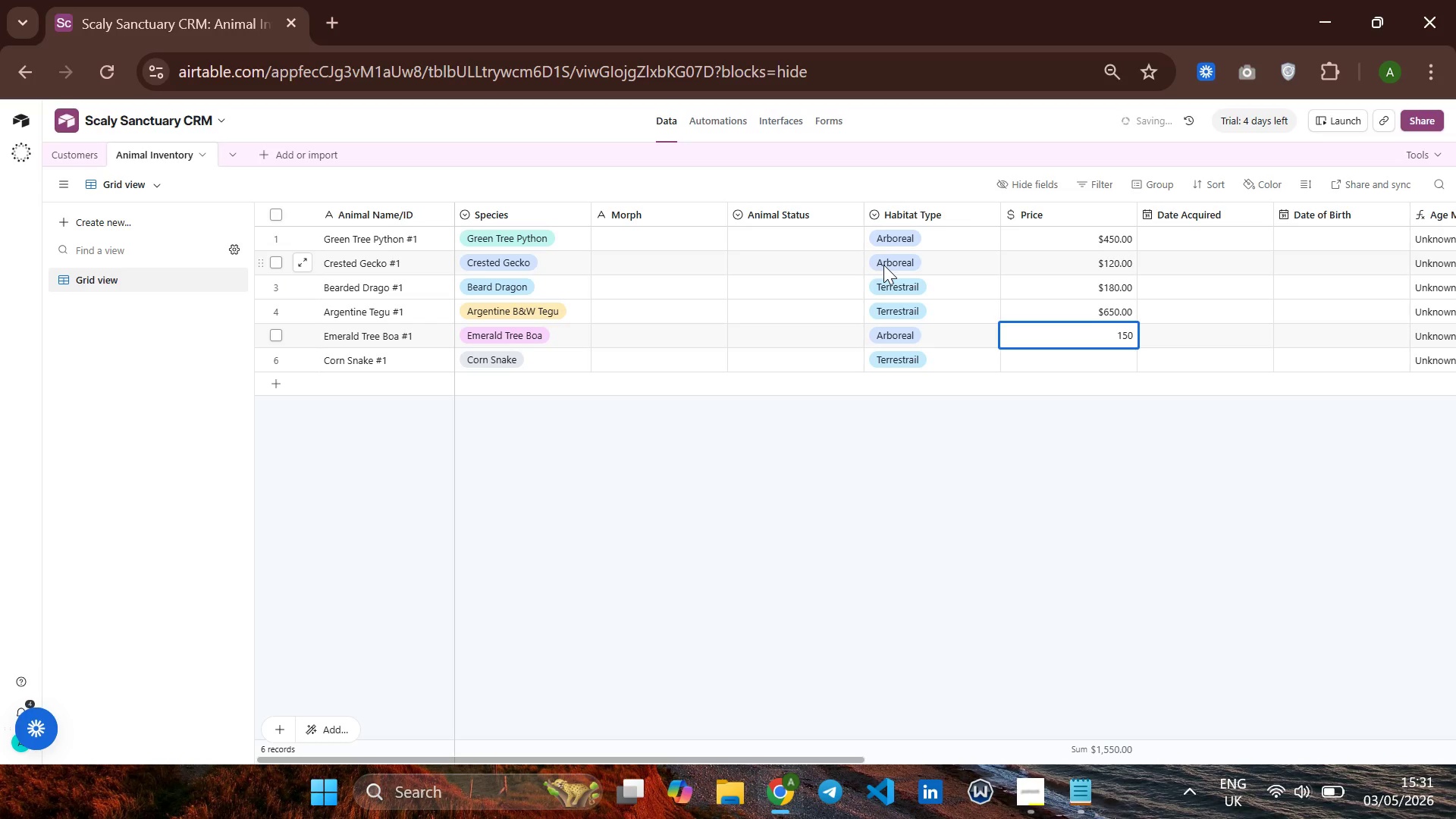 
key(Enter)
 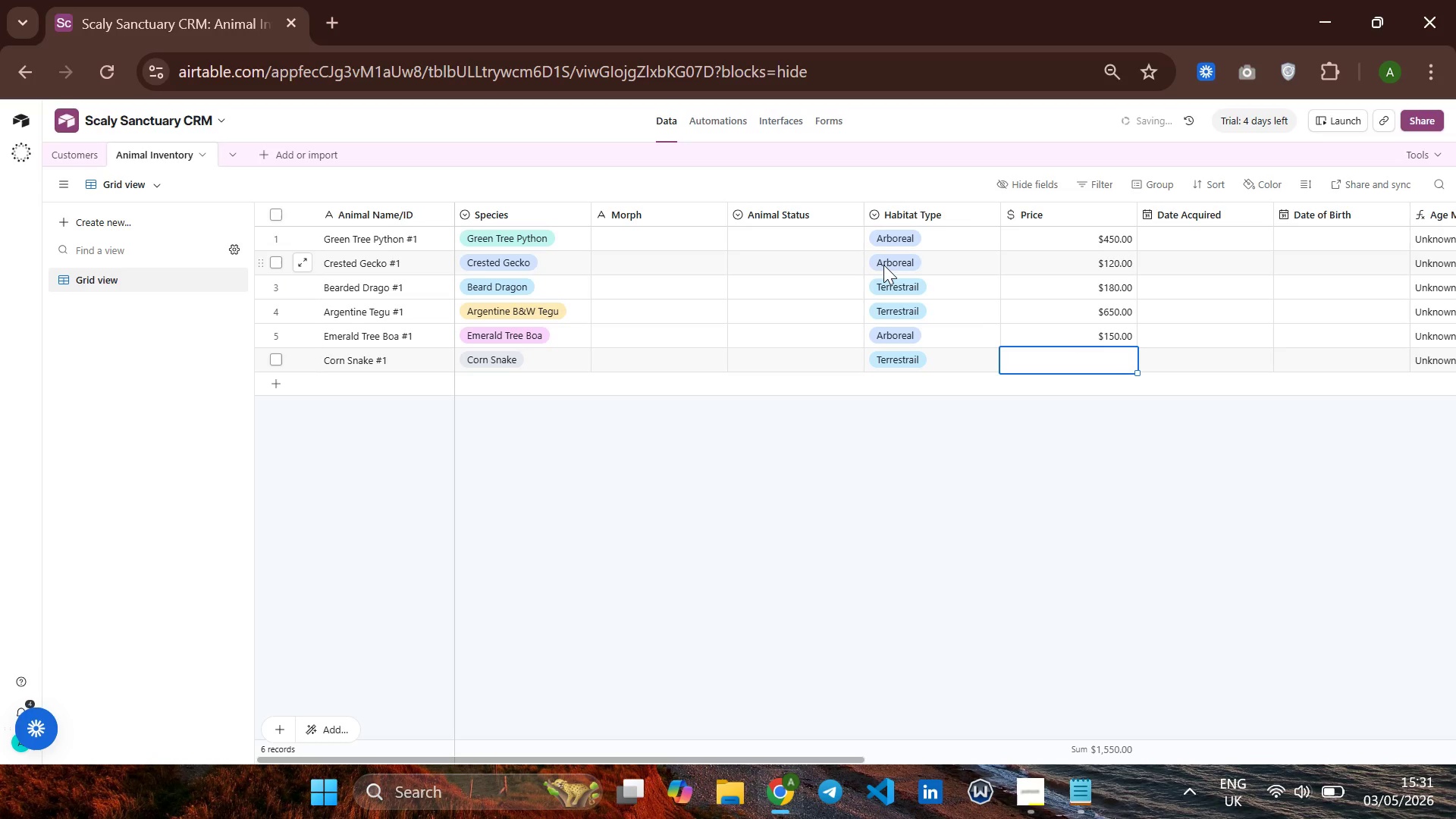 
type(800)
 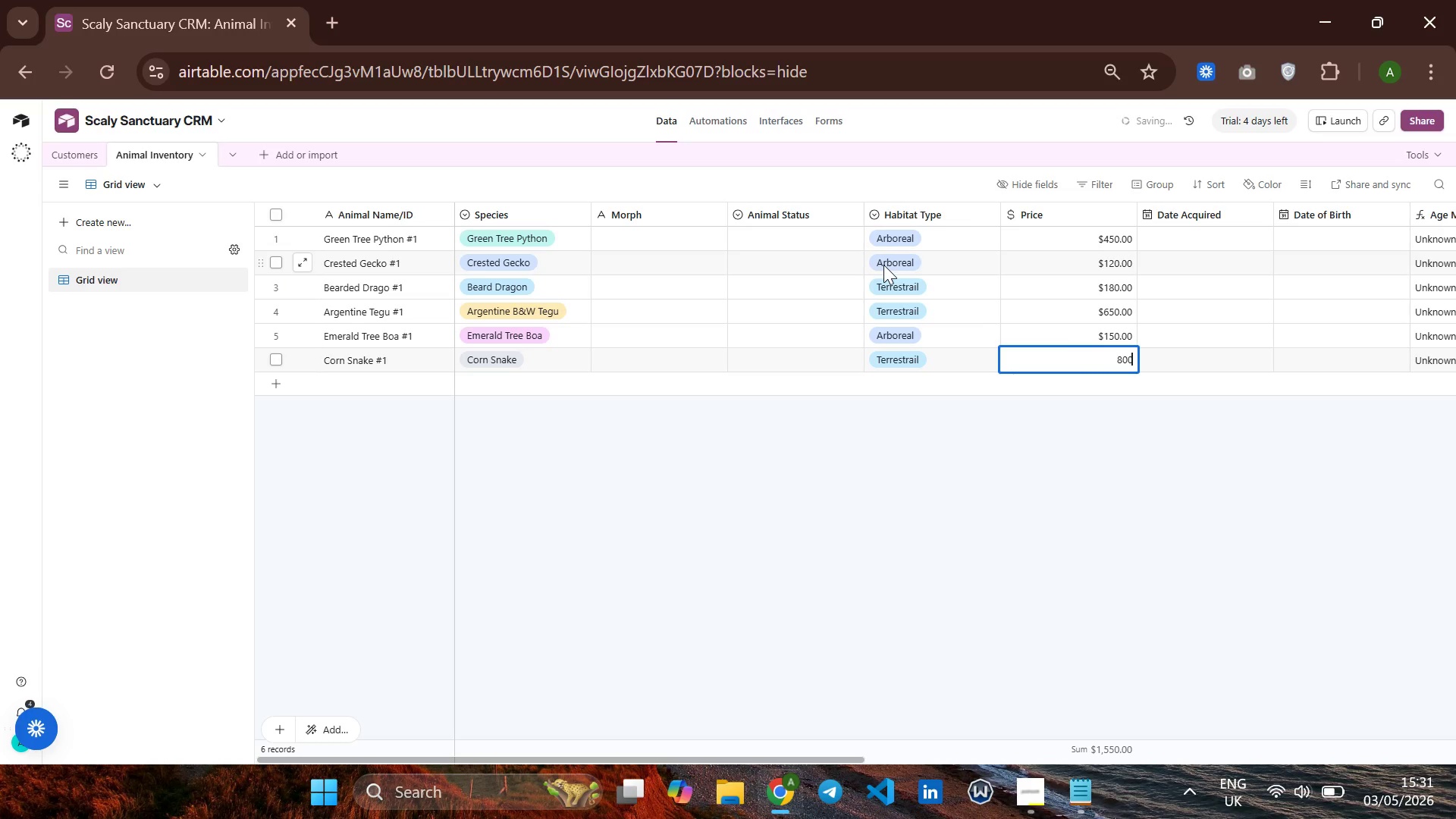 
key(Enter)
 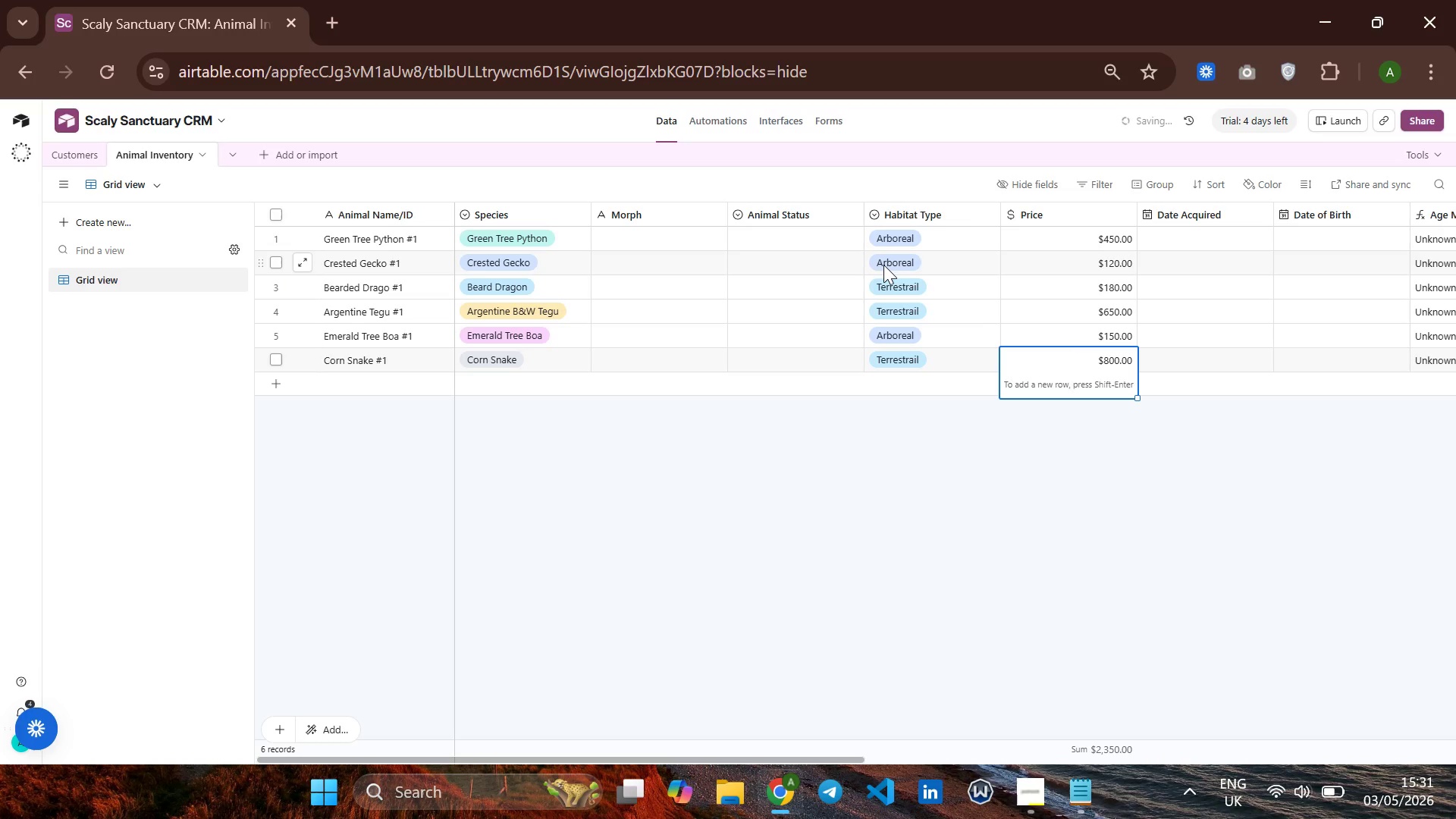 
type(90)
 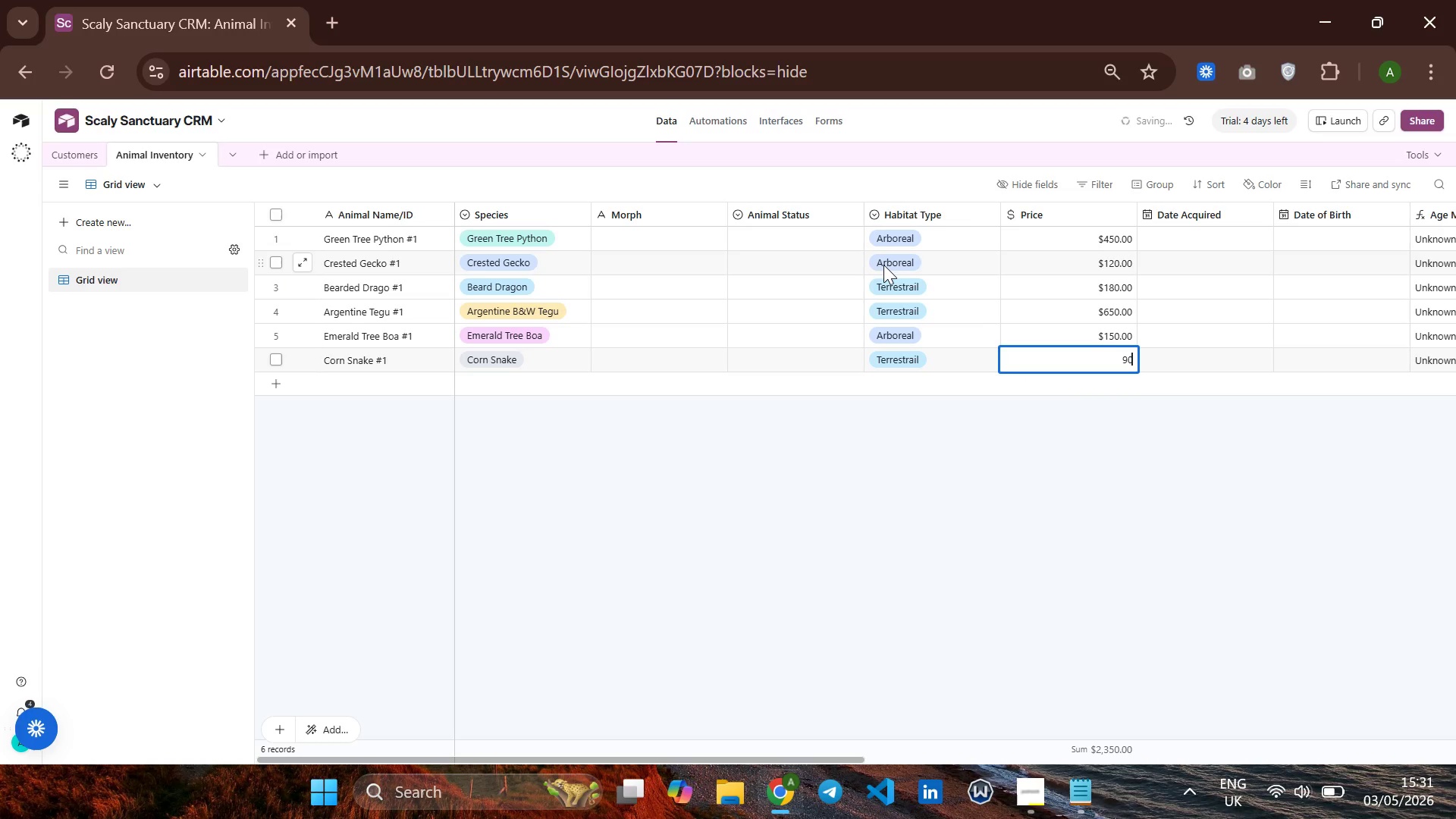 
key(Enter)
 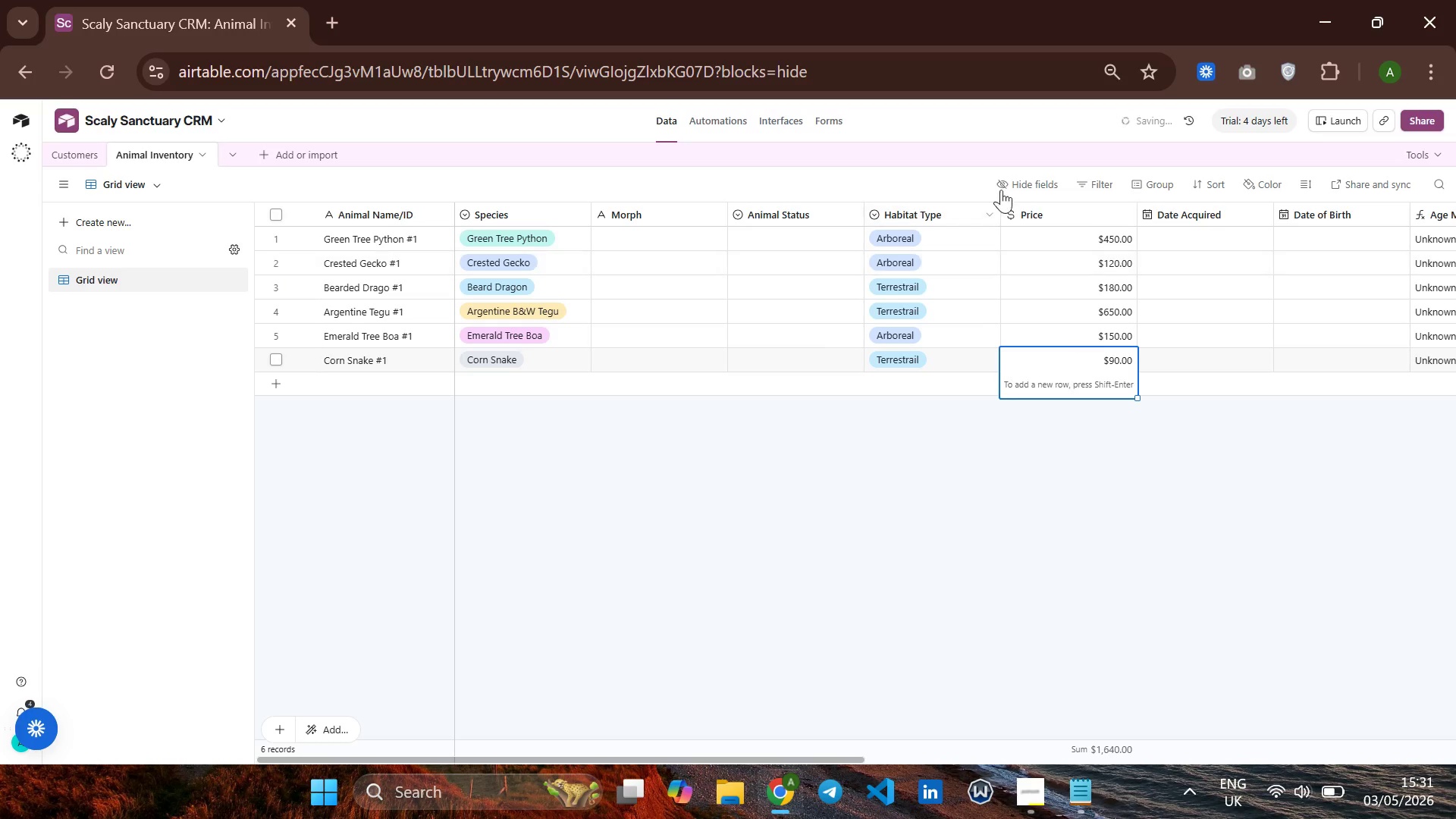 
left_click([1170, 233])
 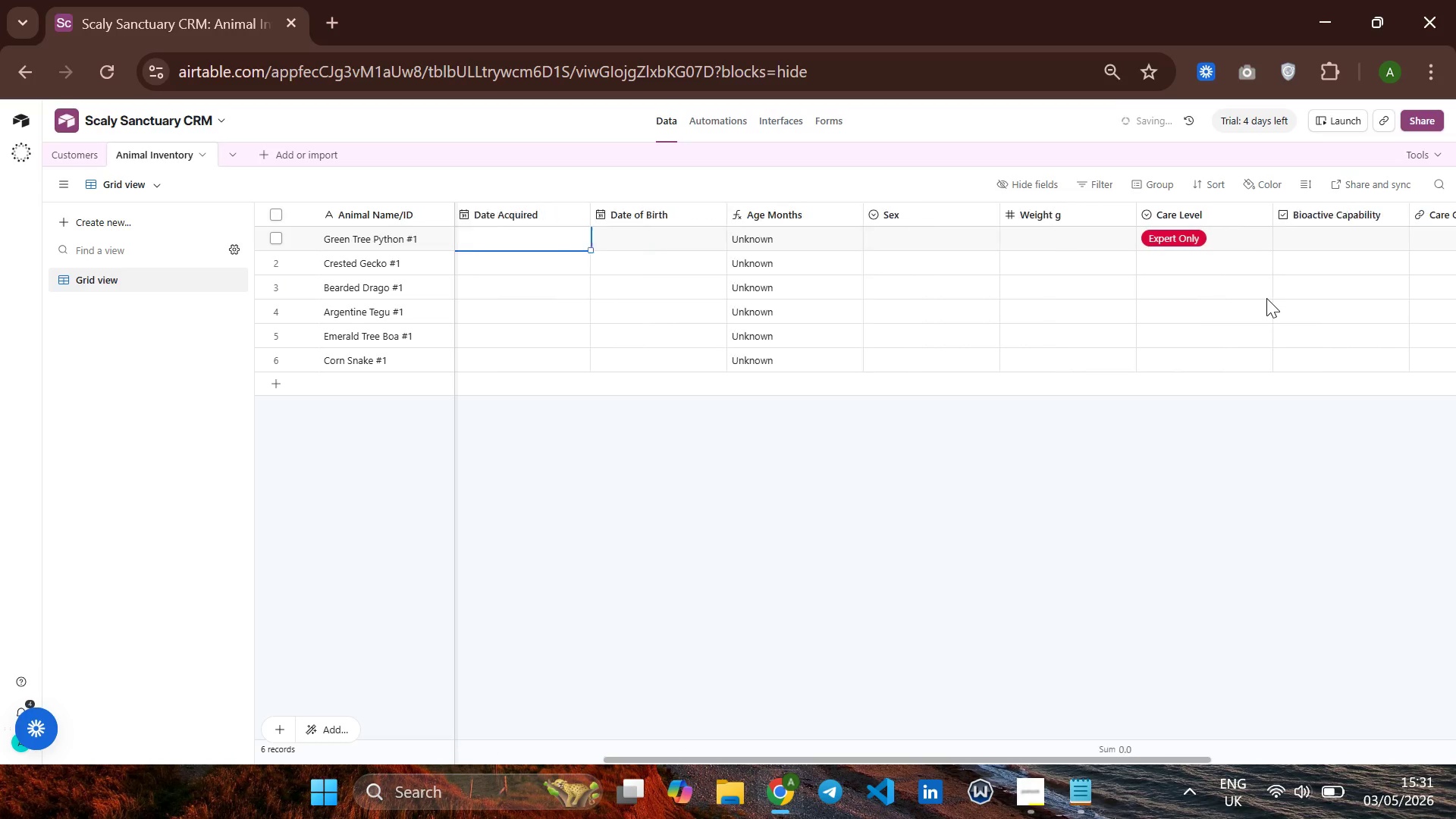 
left_click([1133, 258])
 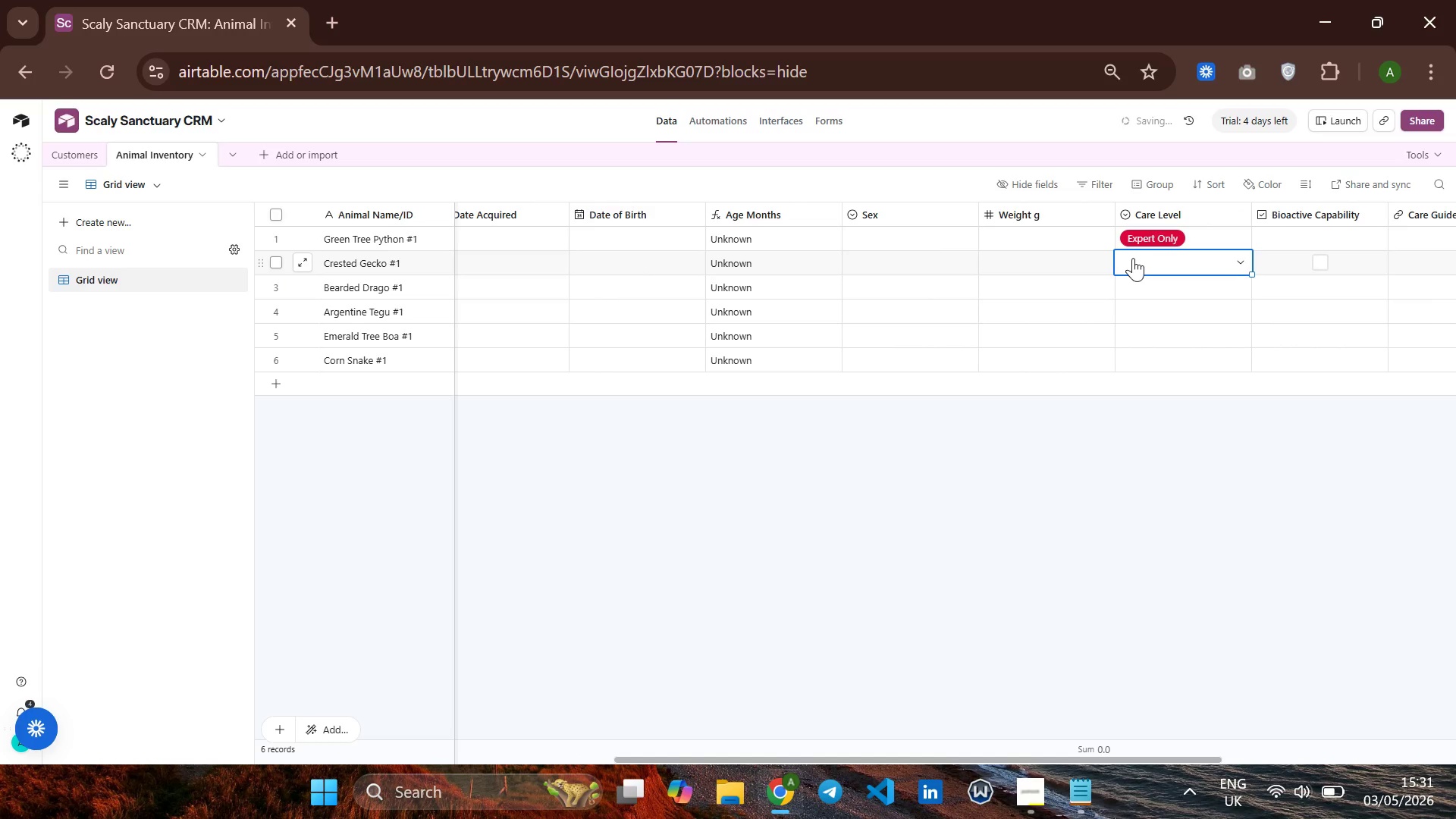 
key(B)
 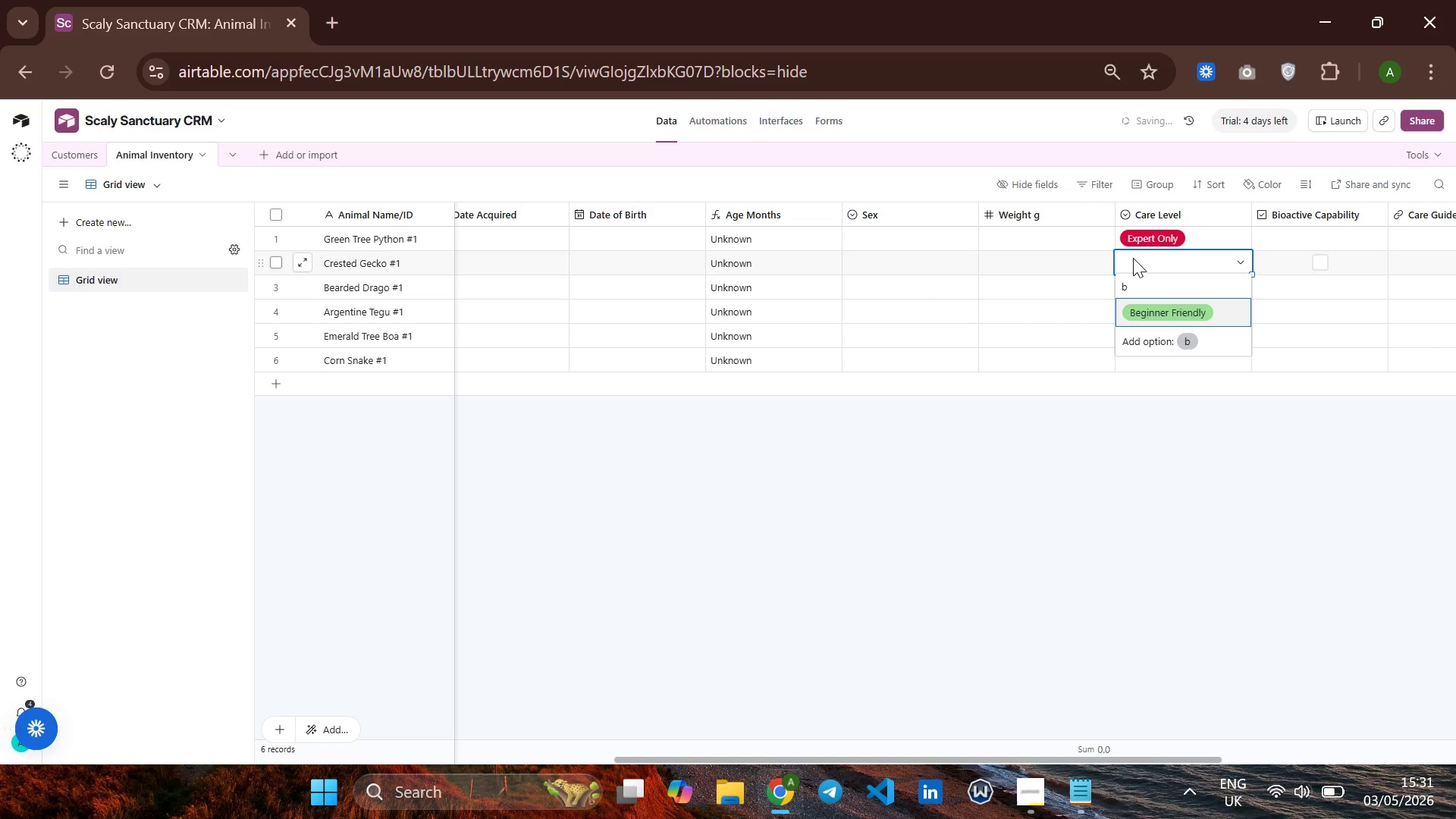 
key(Enter)
 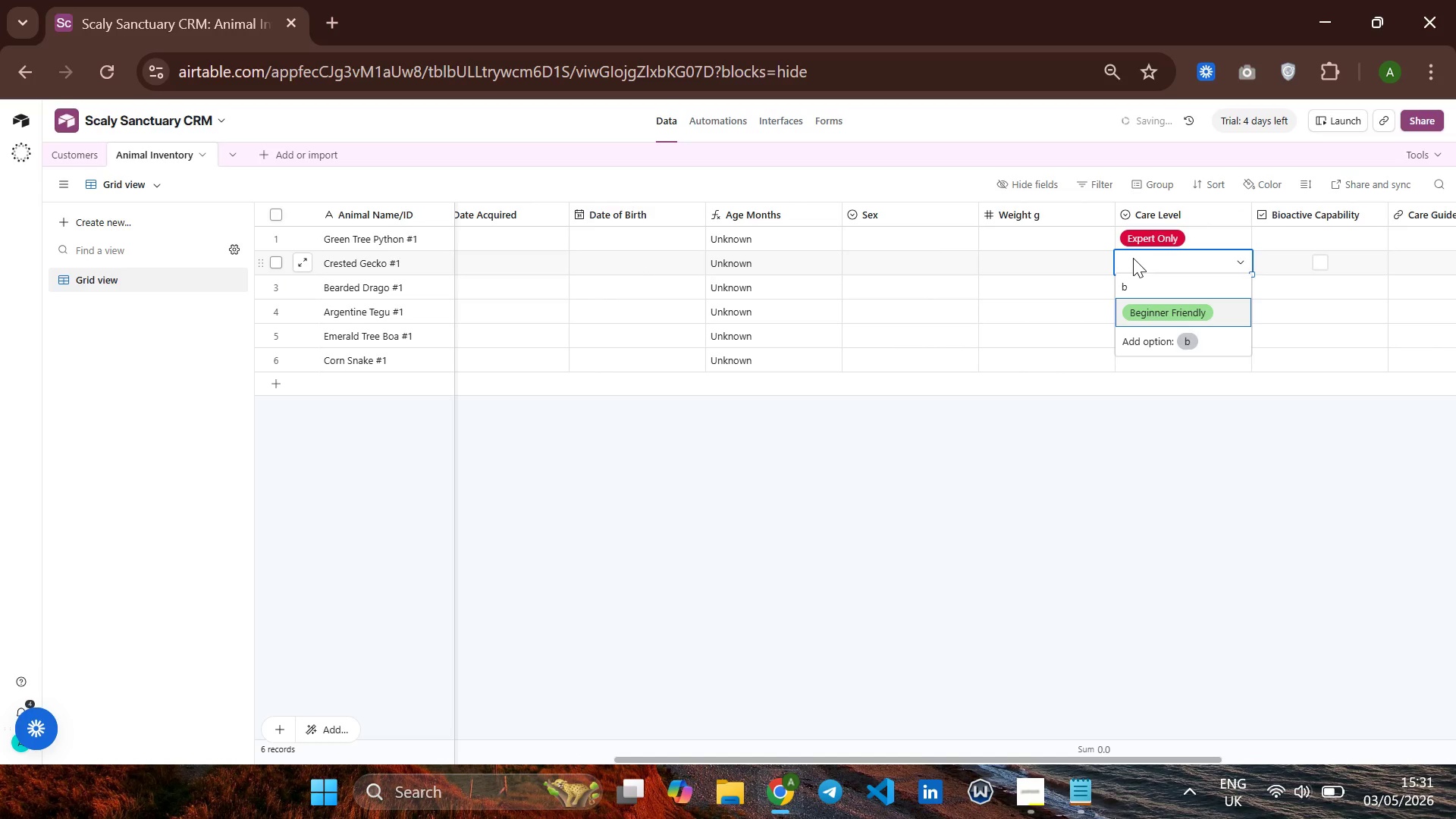 
key(ArrowDown)
 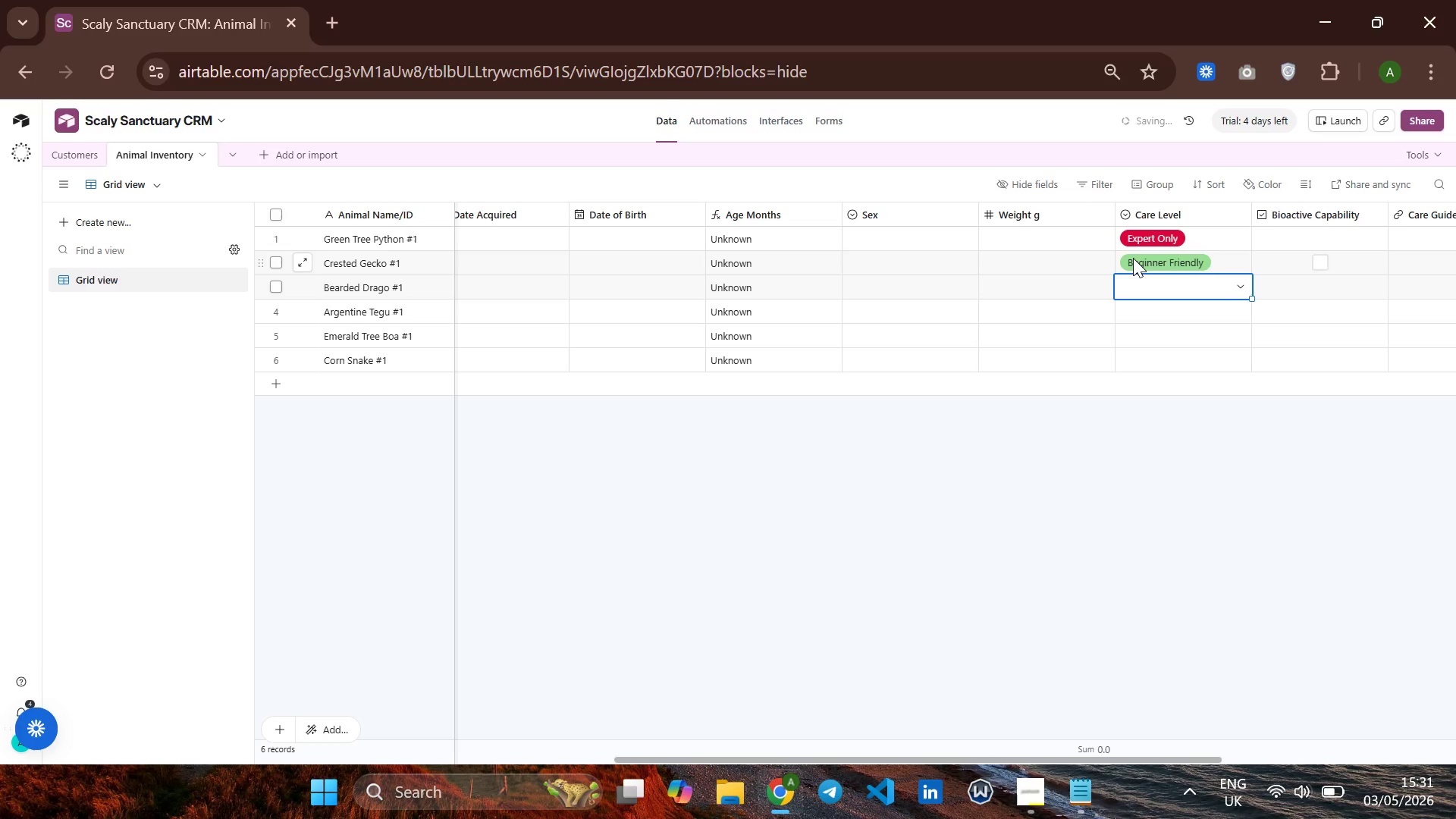 
key(B)
 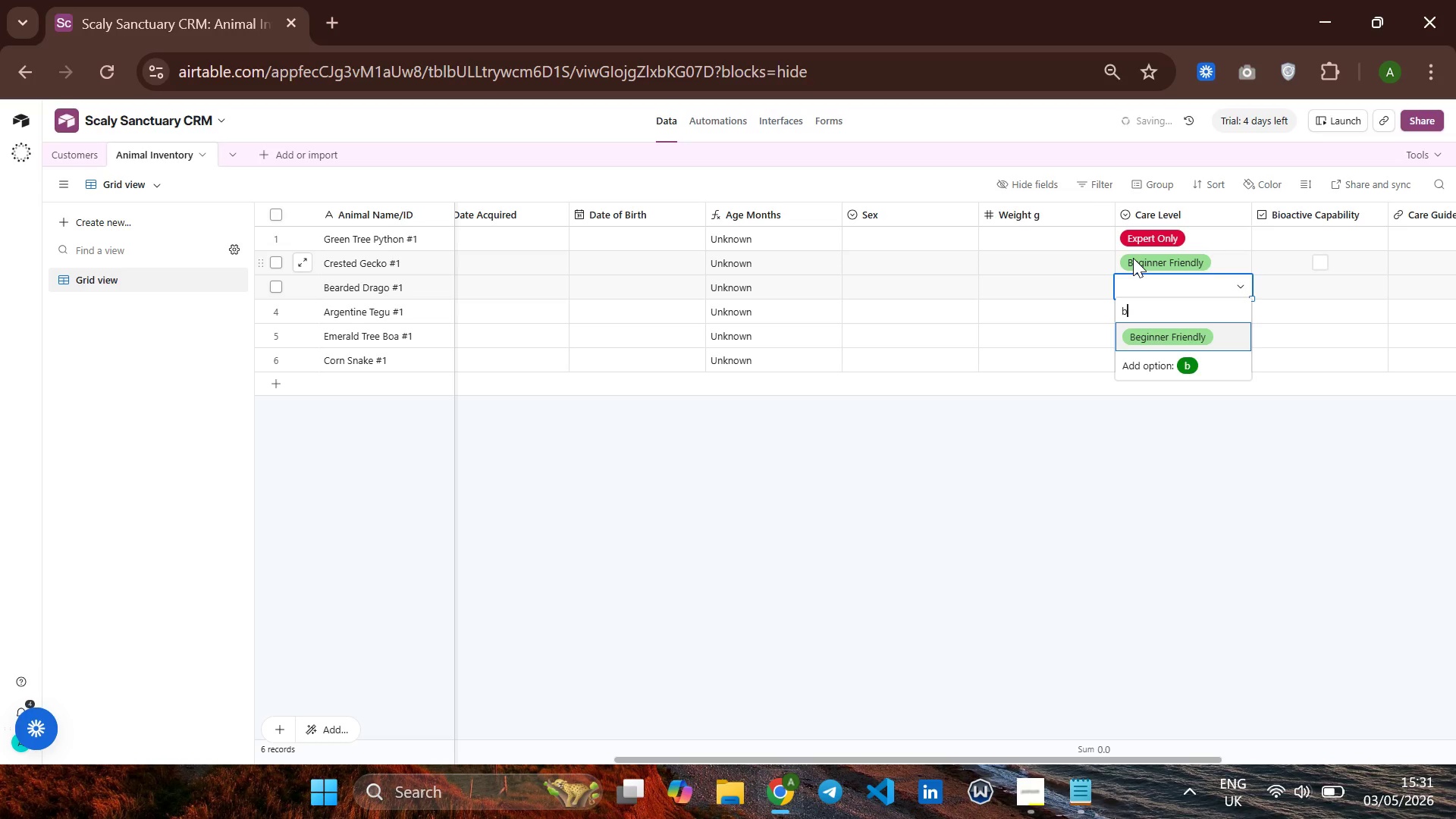 
key(Enter)
 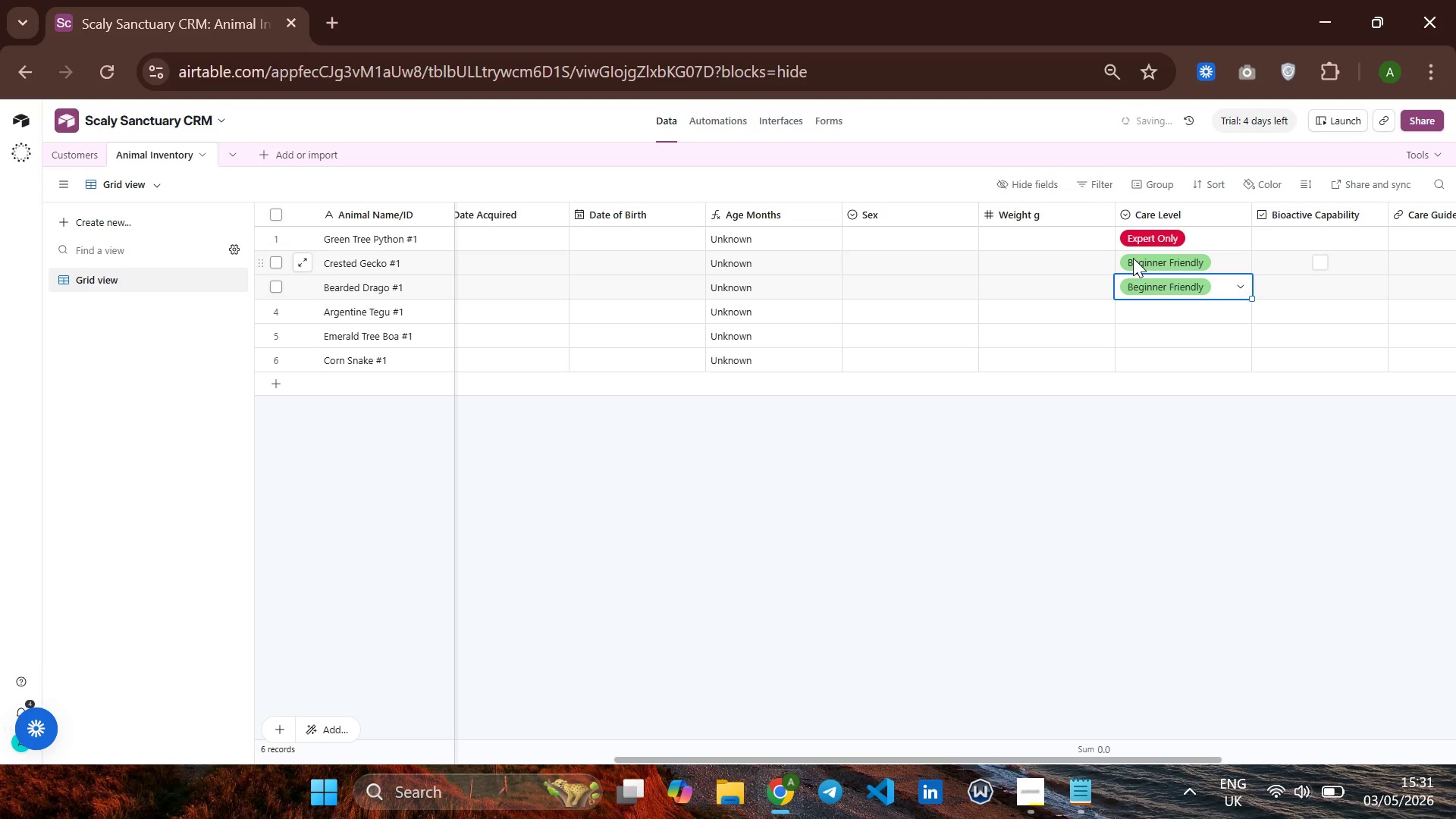 
key(ArrowUp)
 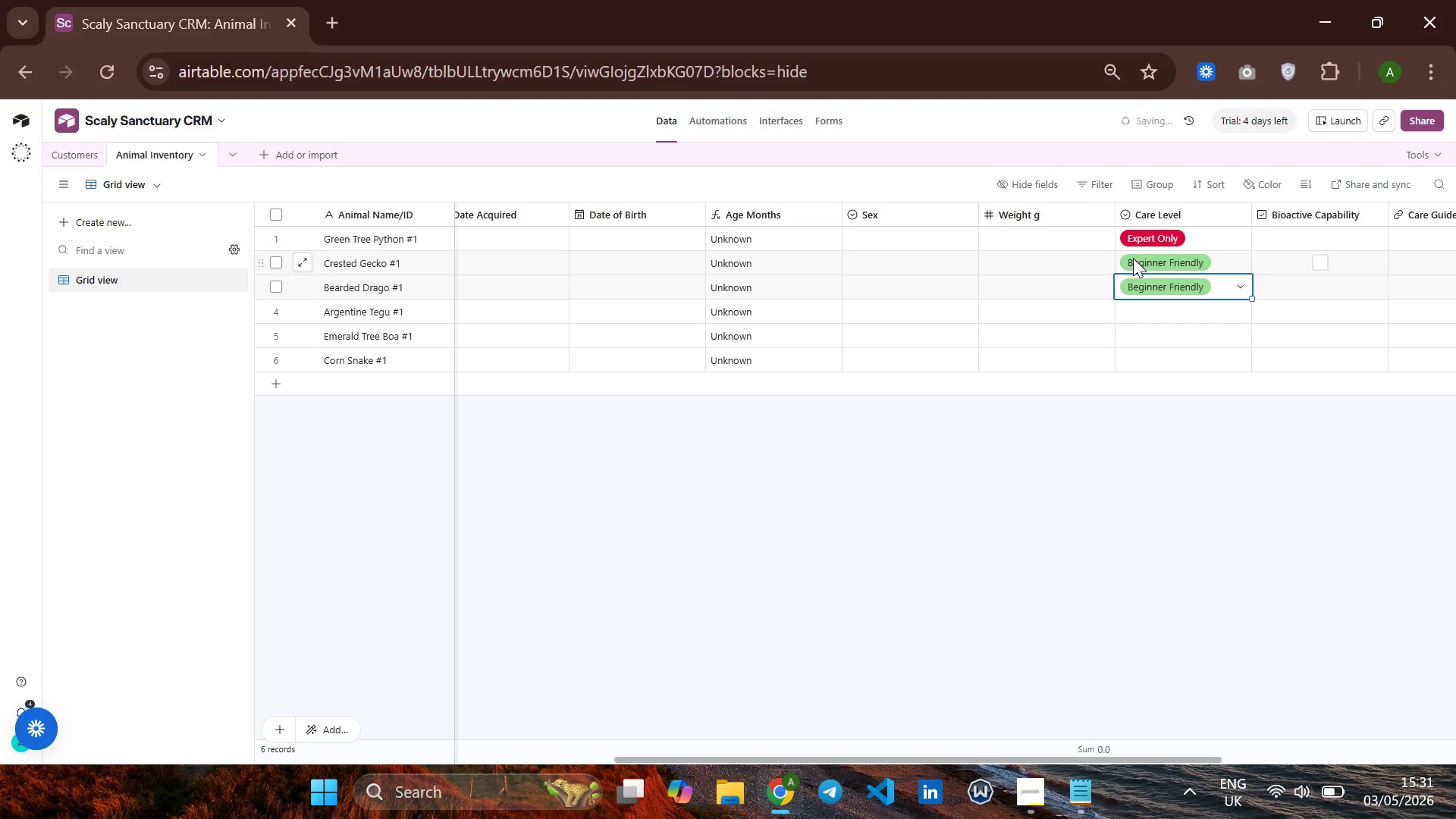 
key(ArrowDown)
 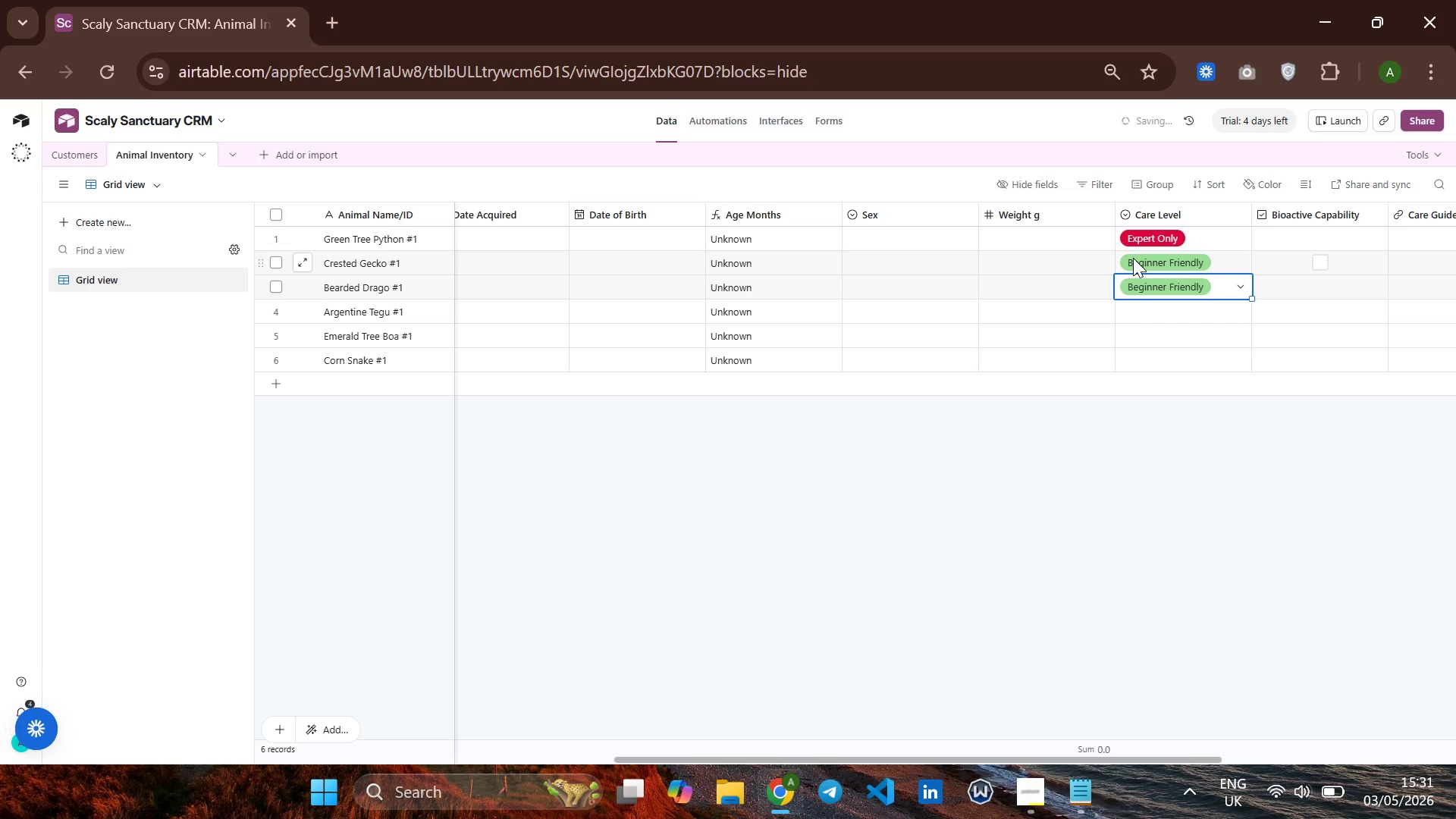 
key(ArrowDown)
 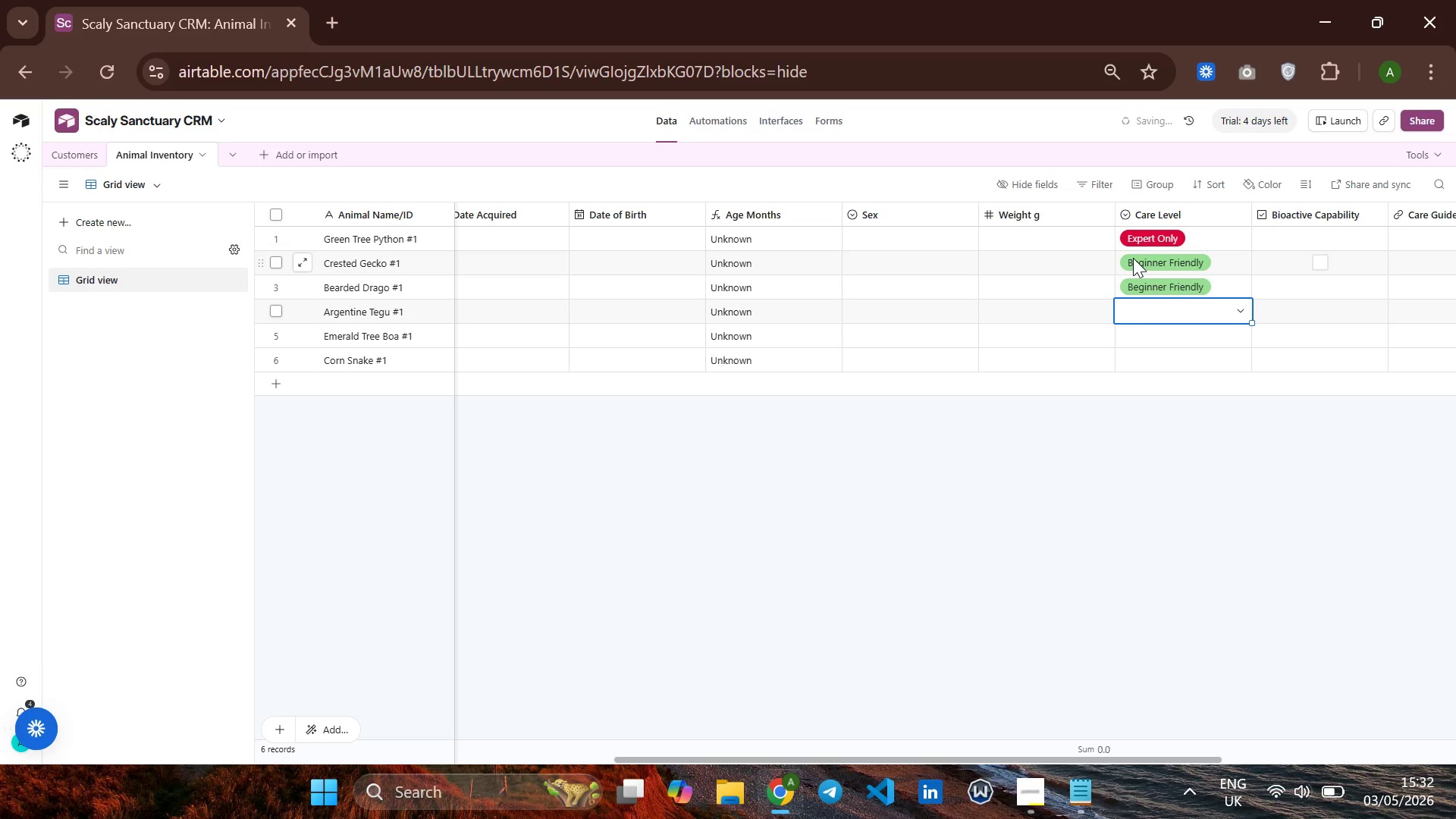 
key(E)
 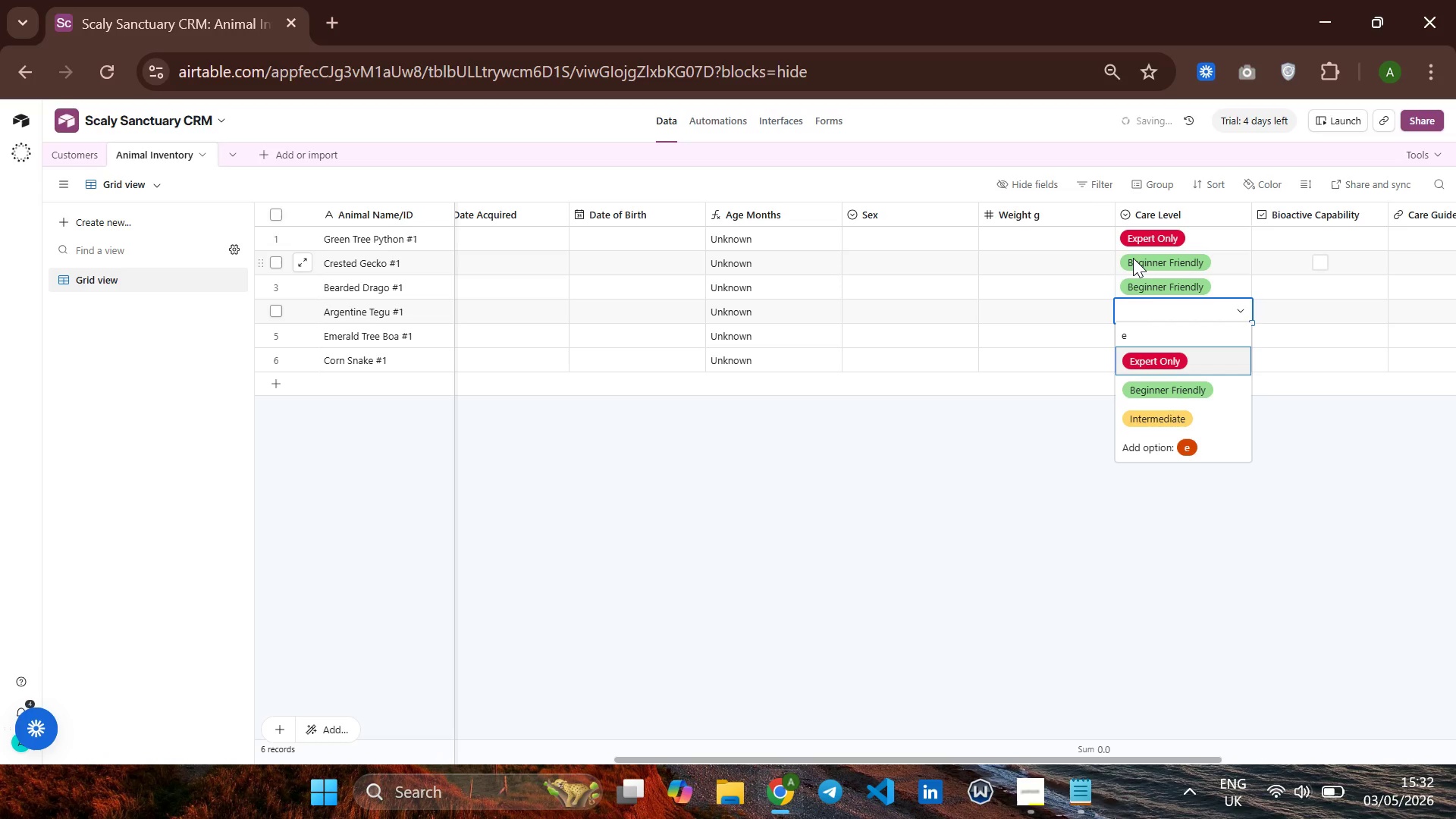 
key(Enter)
 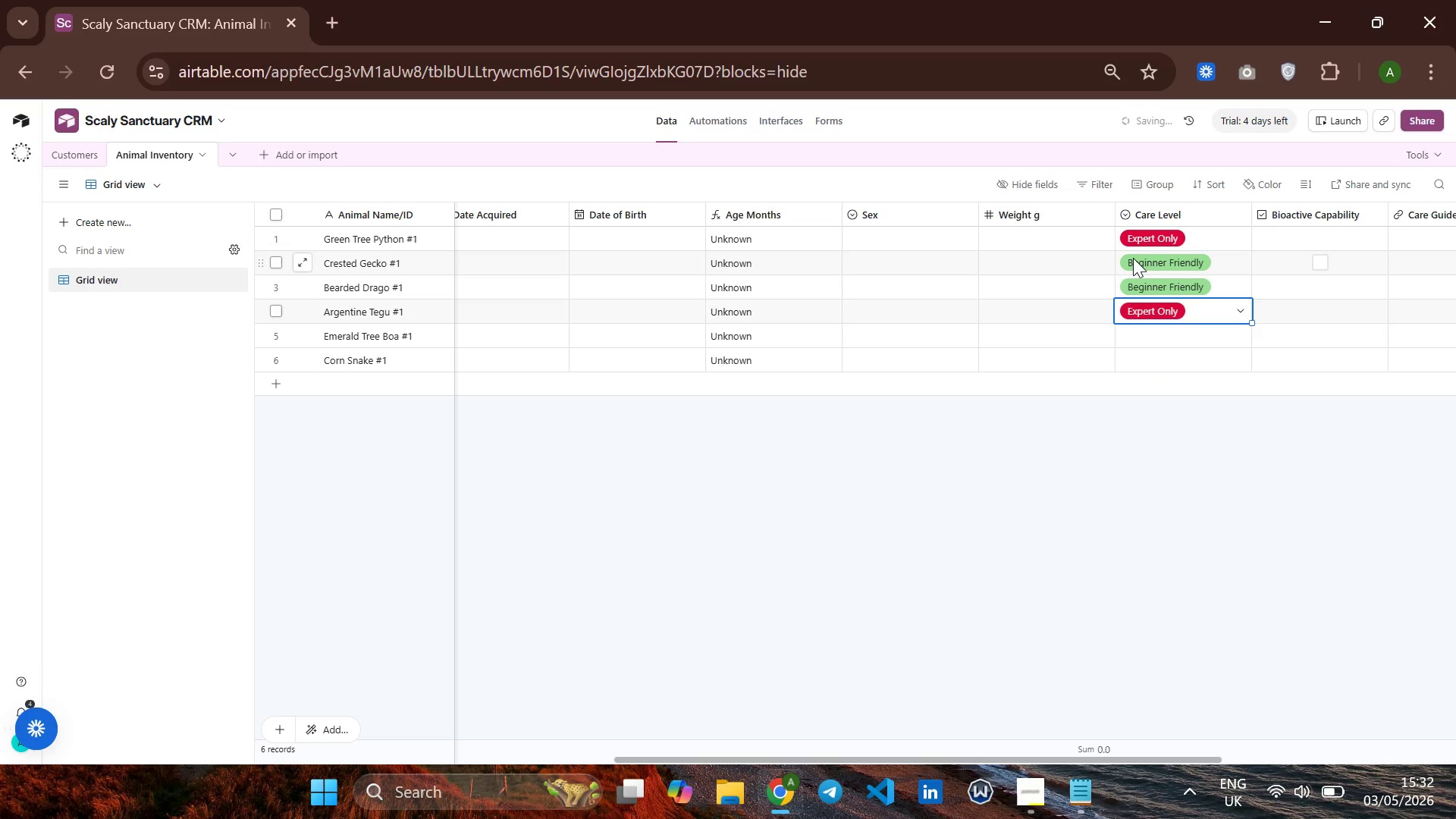 
key(ArrowDown)
 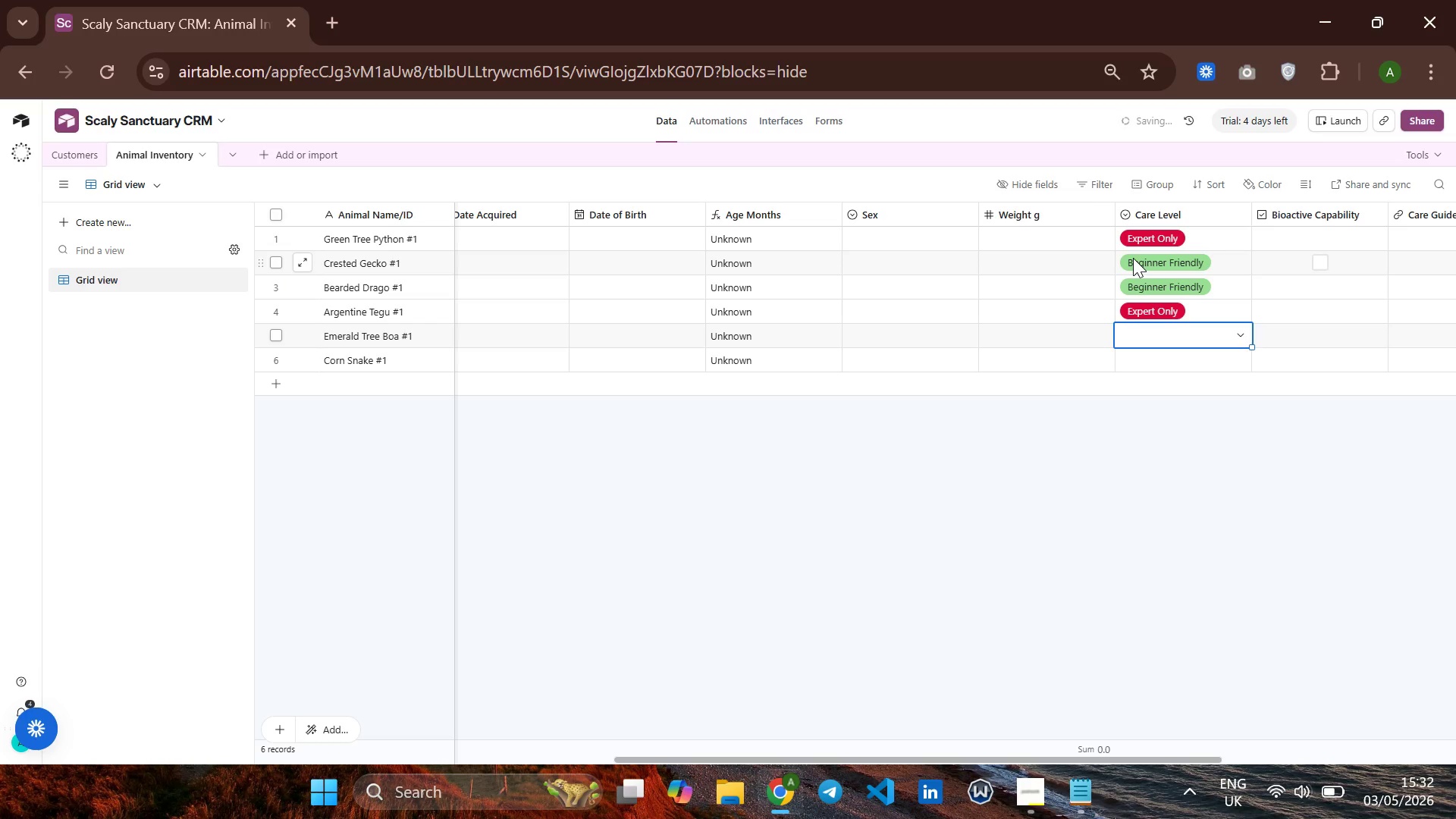 
key(E)
 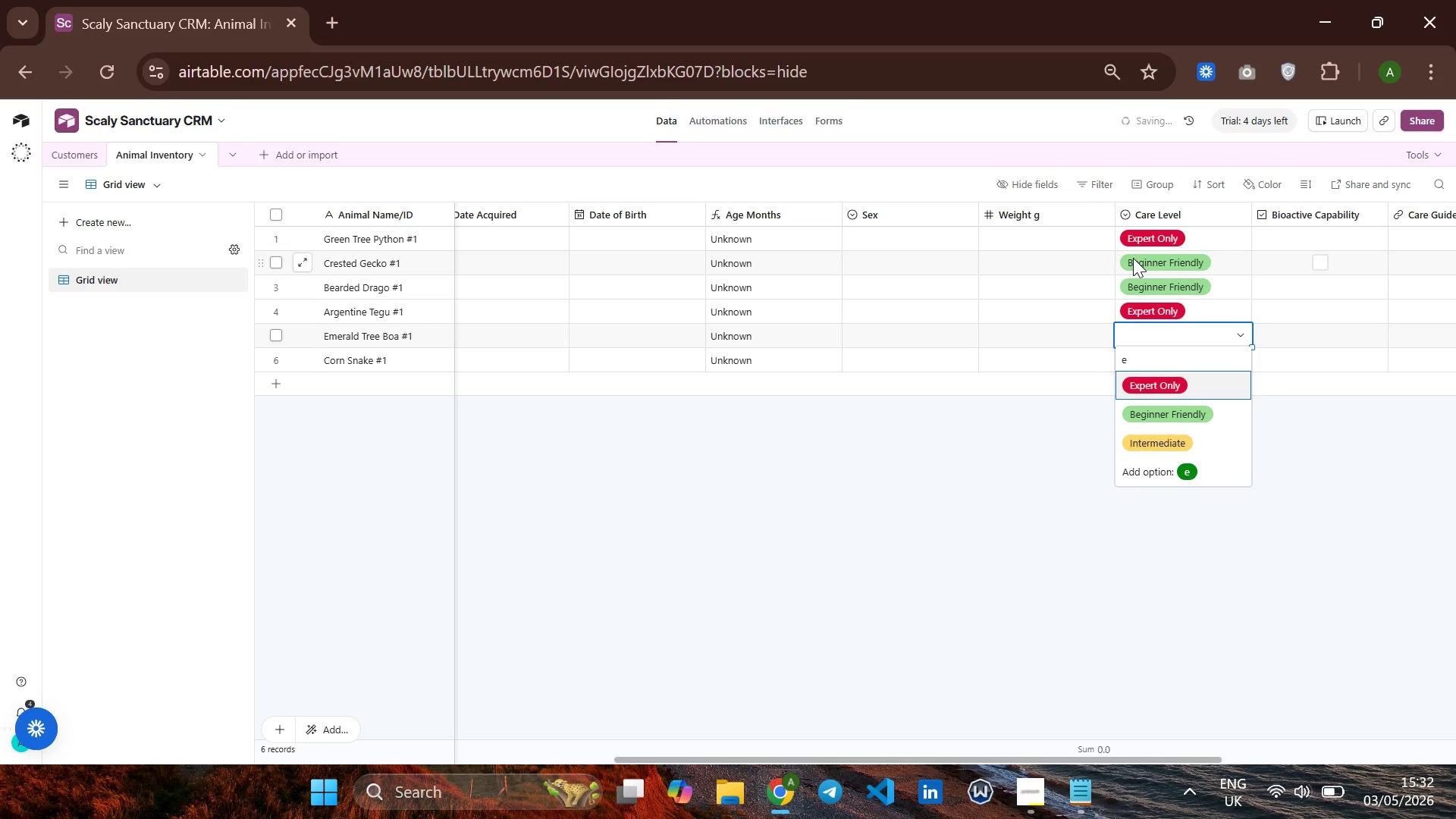 
key(Enter)
 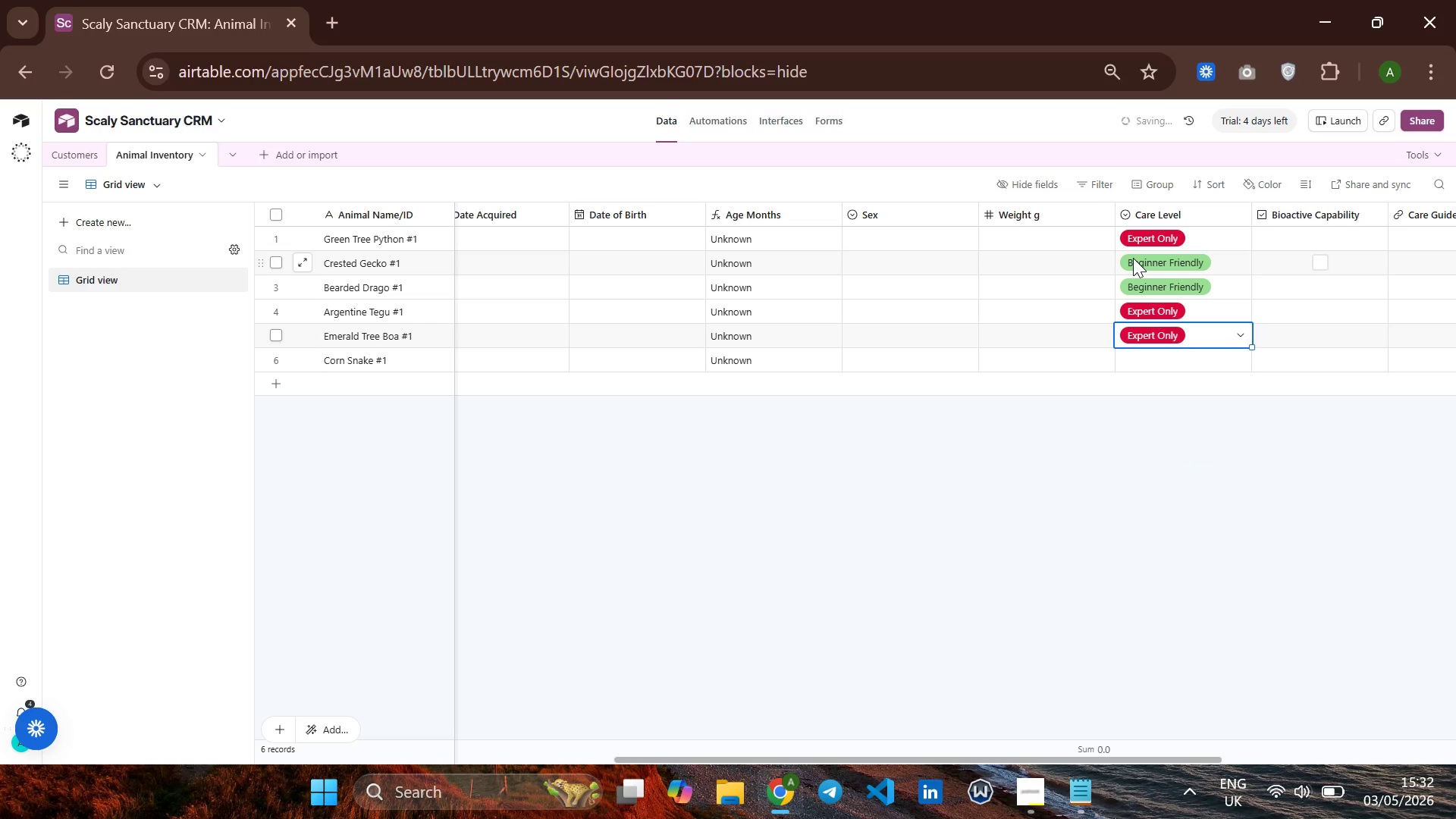 
key(ArrowDown)
 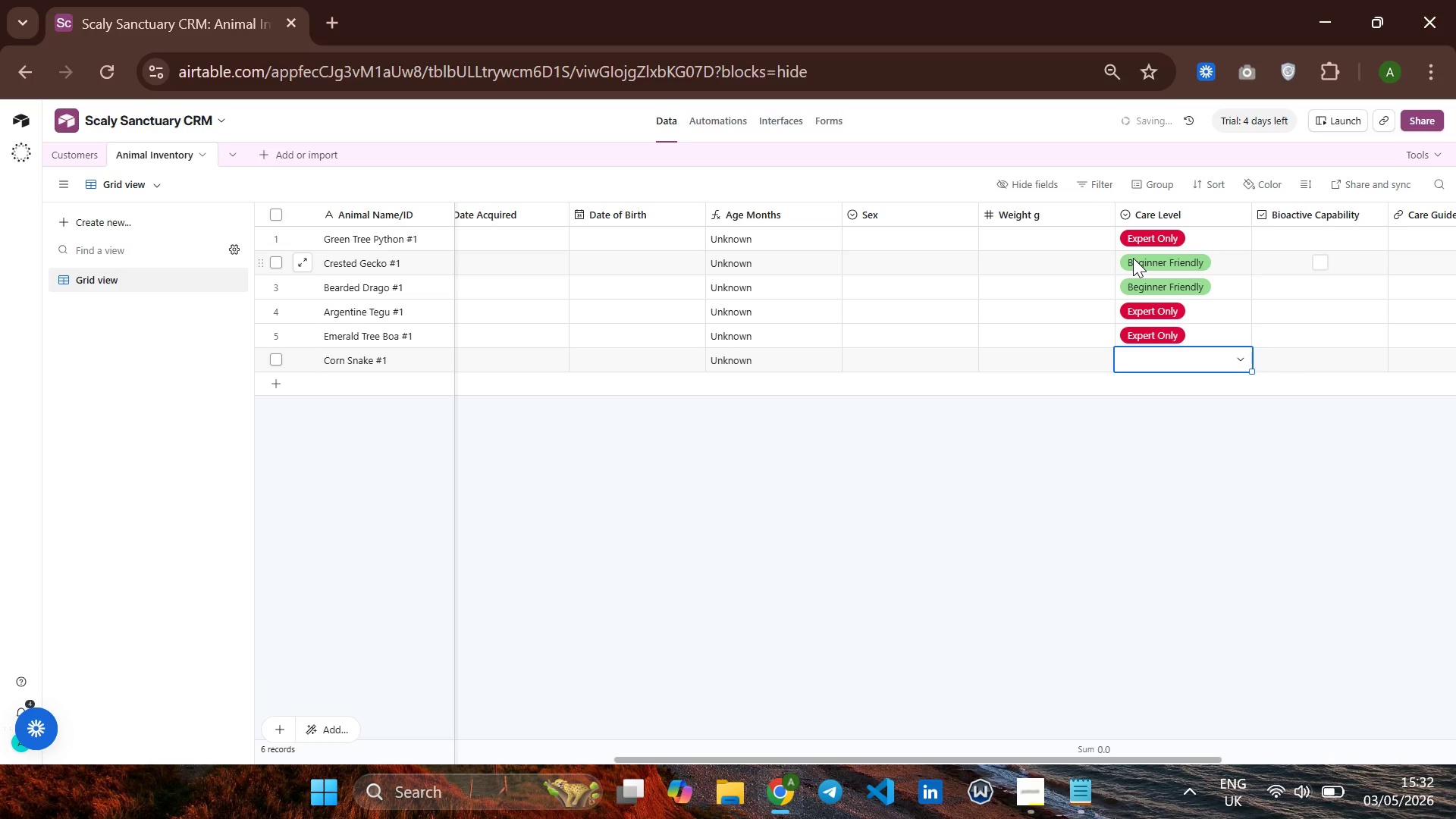 
key(B)
 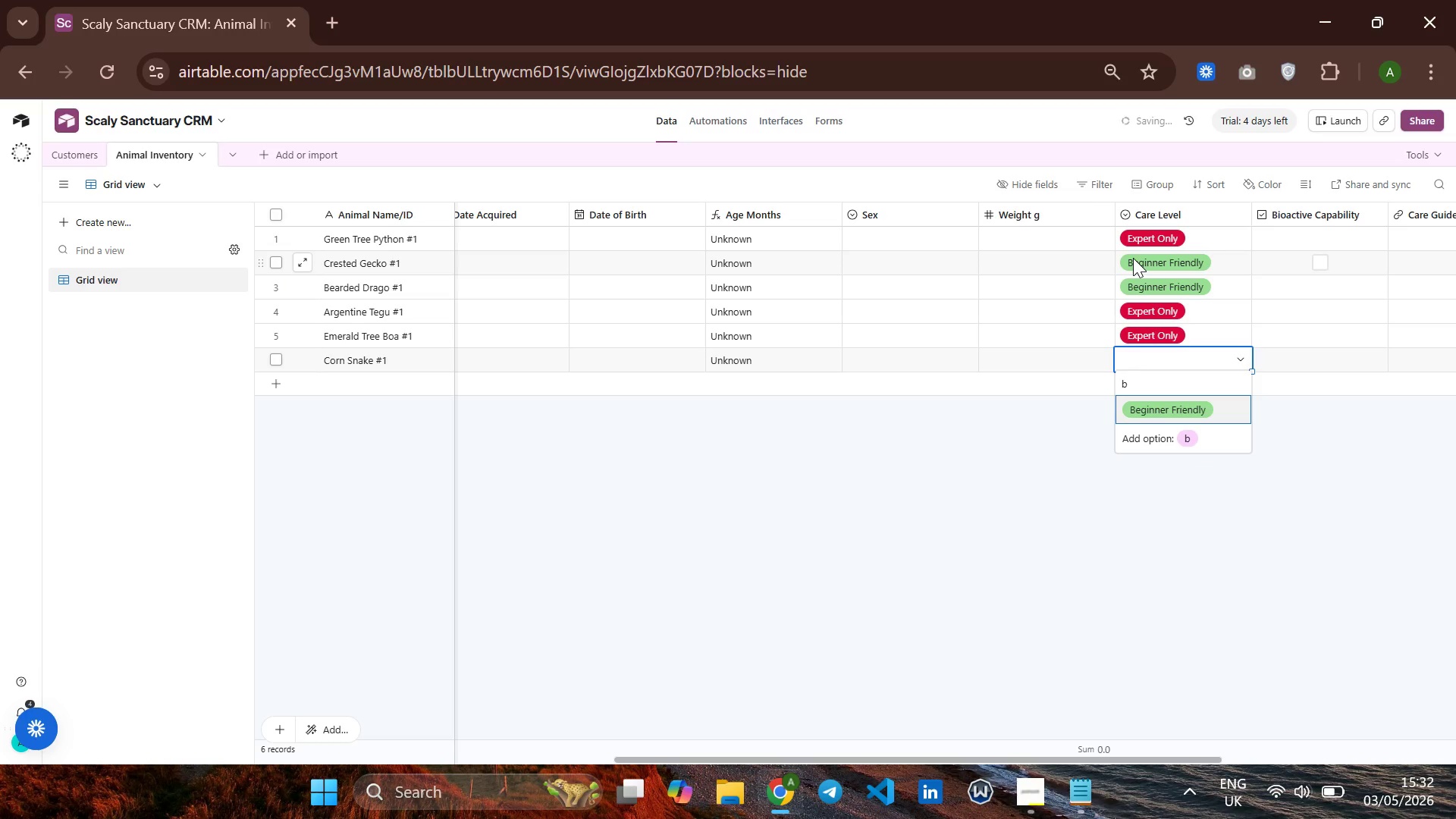 
key(Enter)
 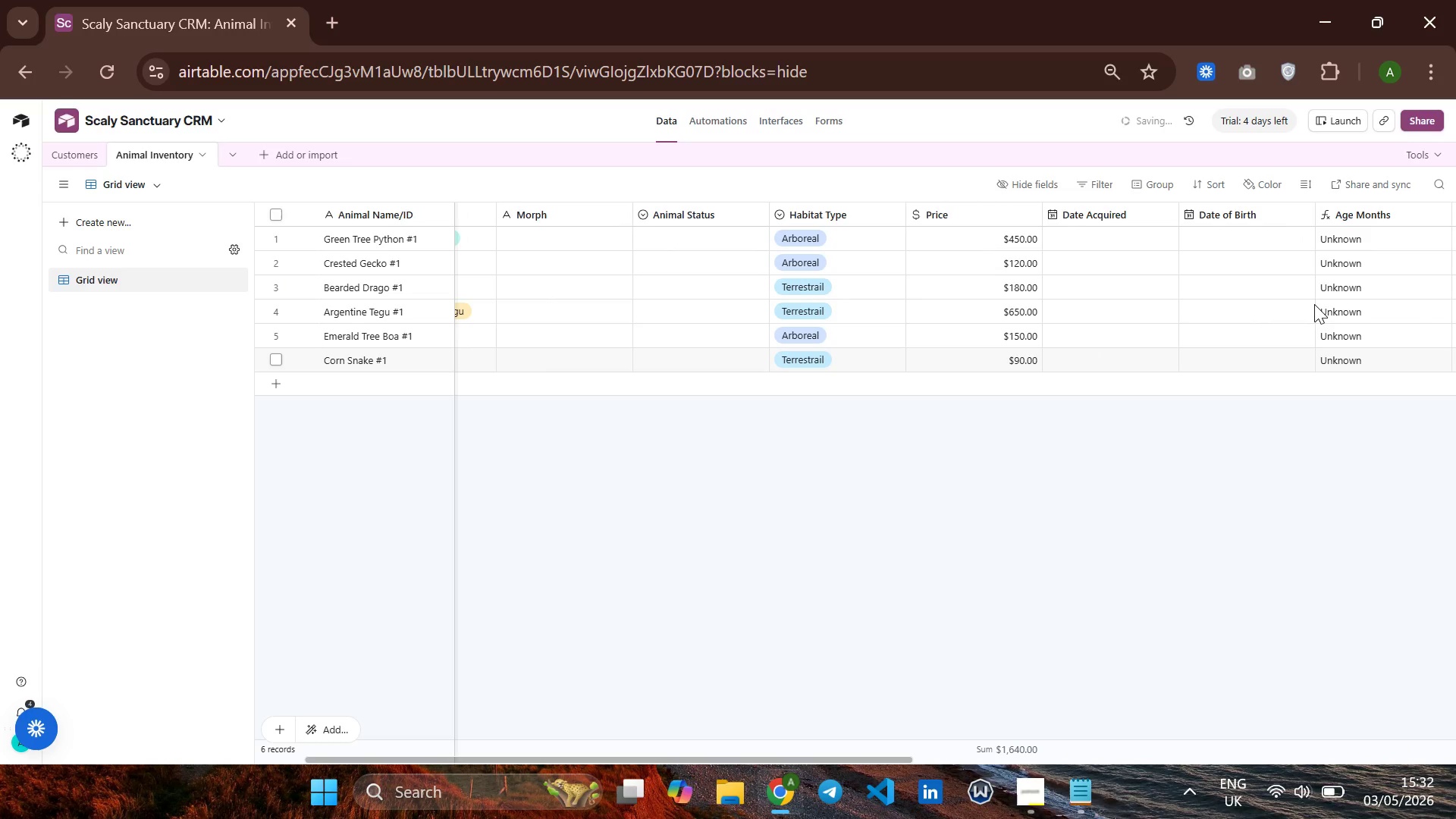 
wait(8.98)
 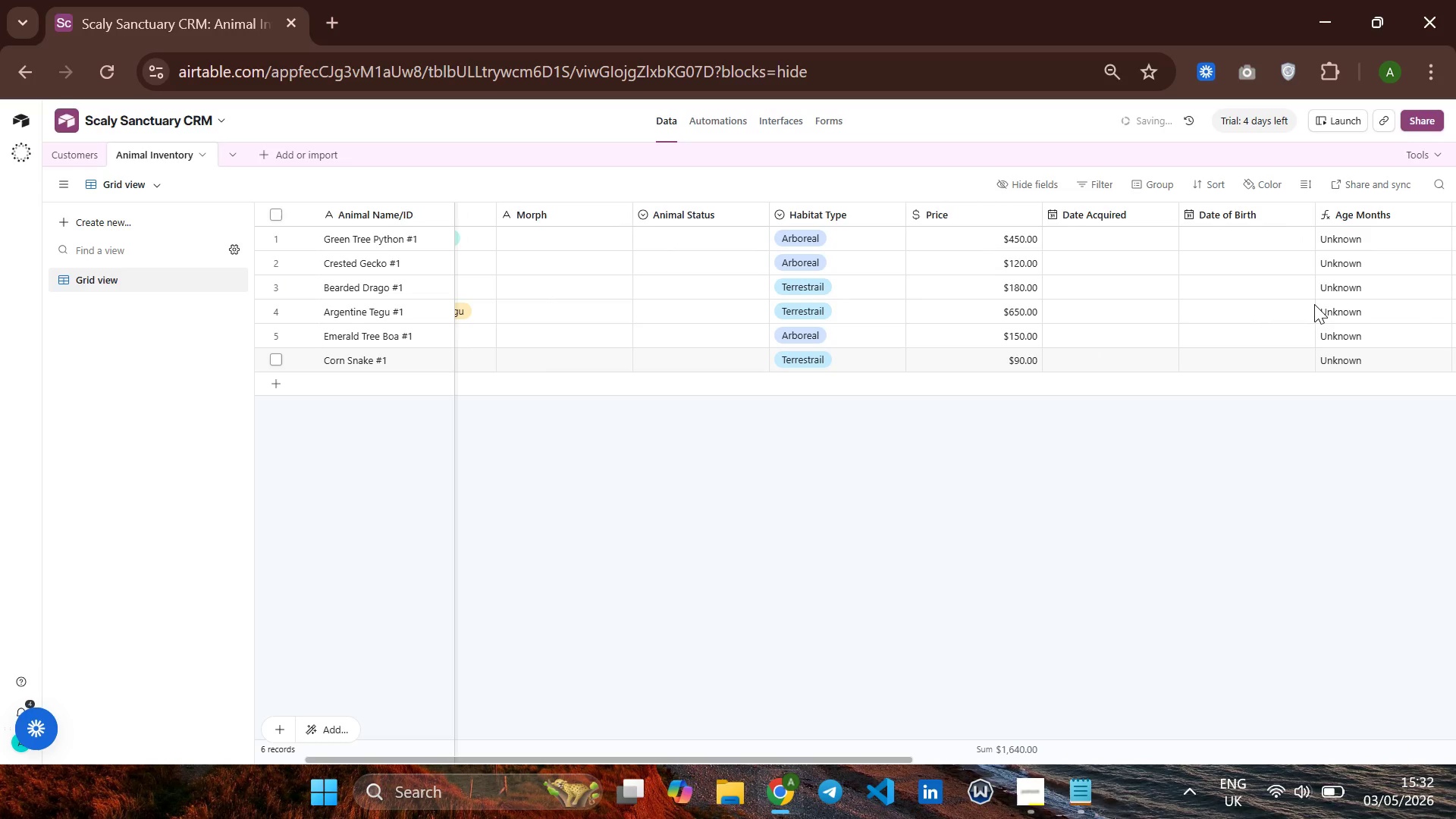 
left_click([265, 148])
 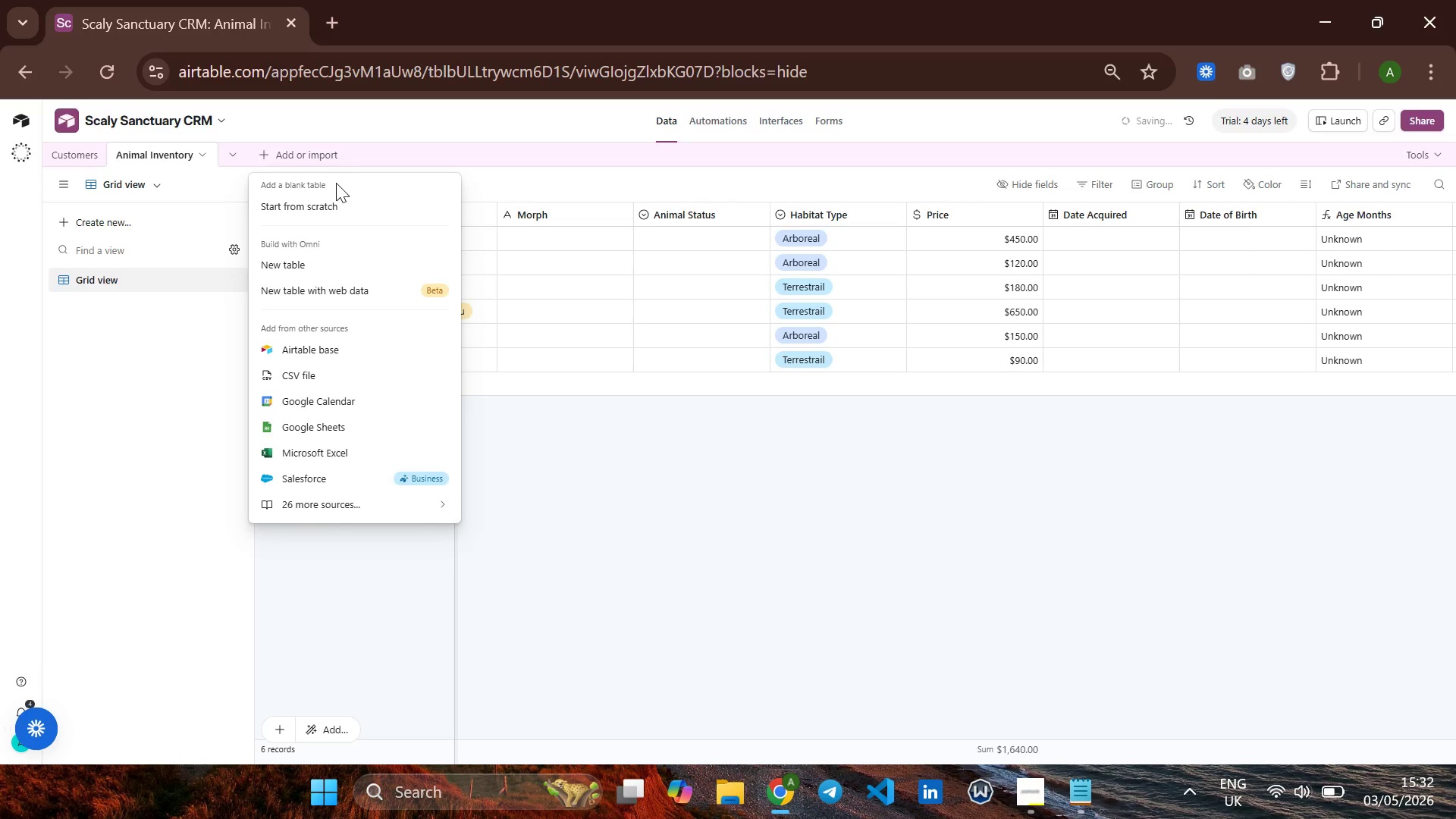 
left_click([325, 199])
 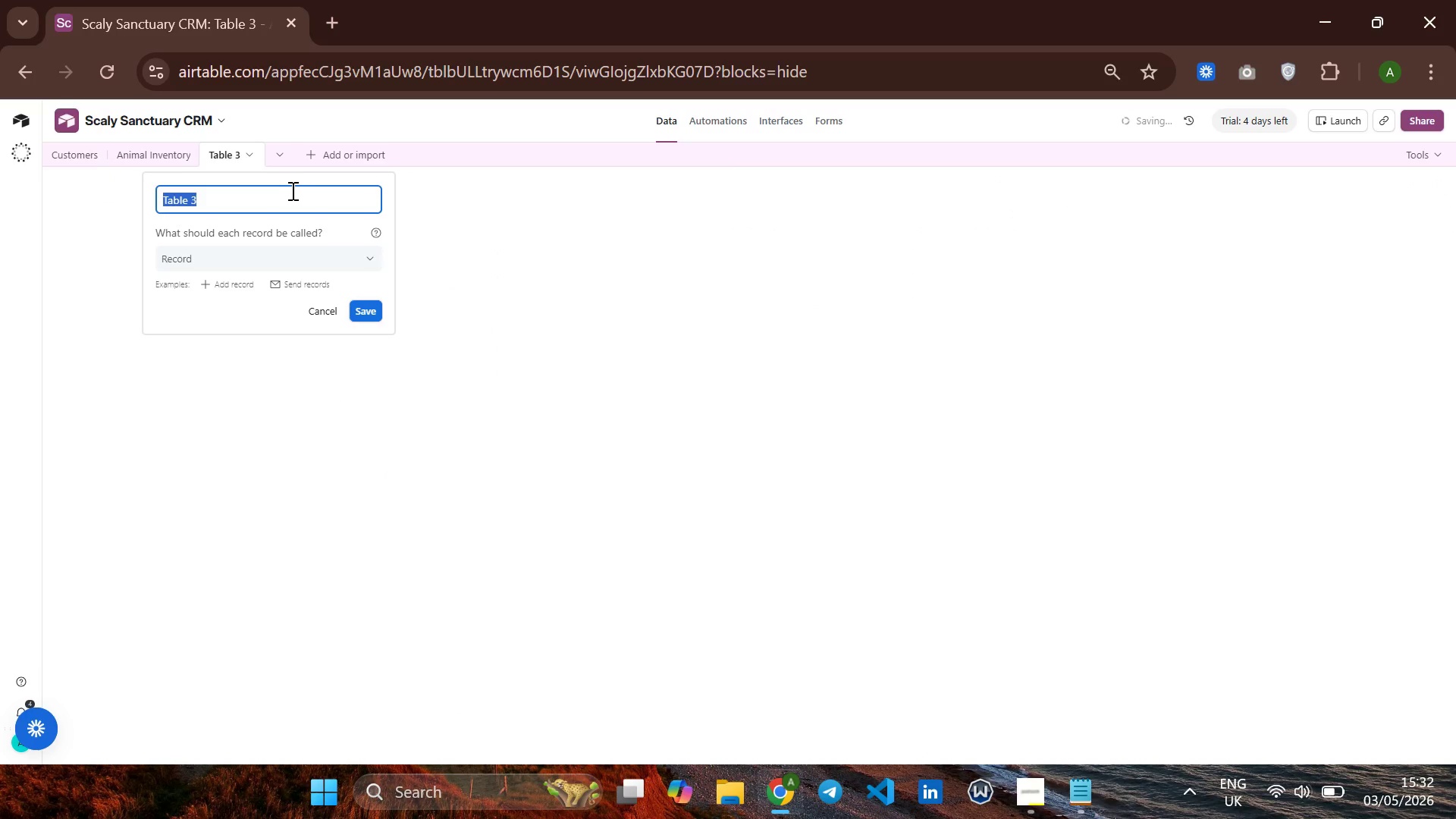 
key(Backspace)
type(c)
key(Backspace)
type(Constra)
key(Backspace)
key(Backspace)
key(Backspace)
type(ulation )
key(Backspace)
type(s )
key(Backspace)
key(Backspace)
key(Backspace)
key(Backspace)
key(Backspace)
key(Backspace)
key(Backspace)
type(sulation )
key(Backspace)
type(s)
 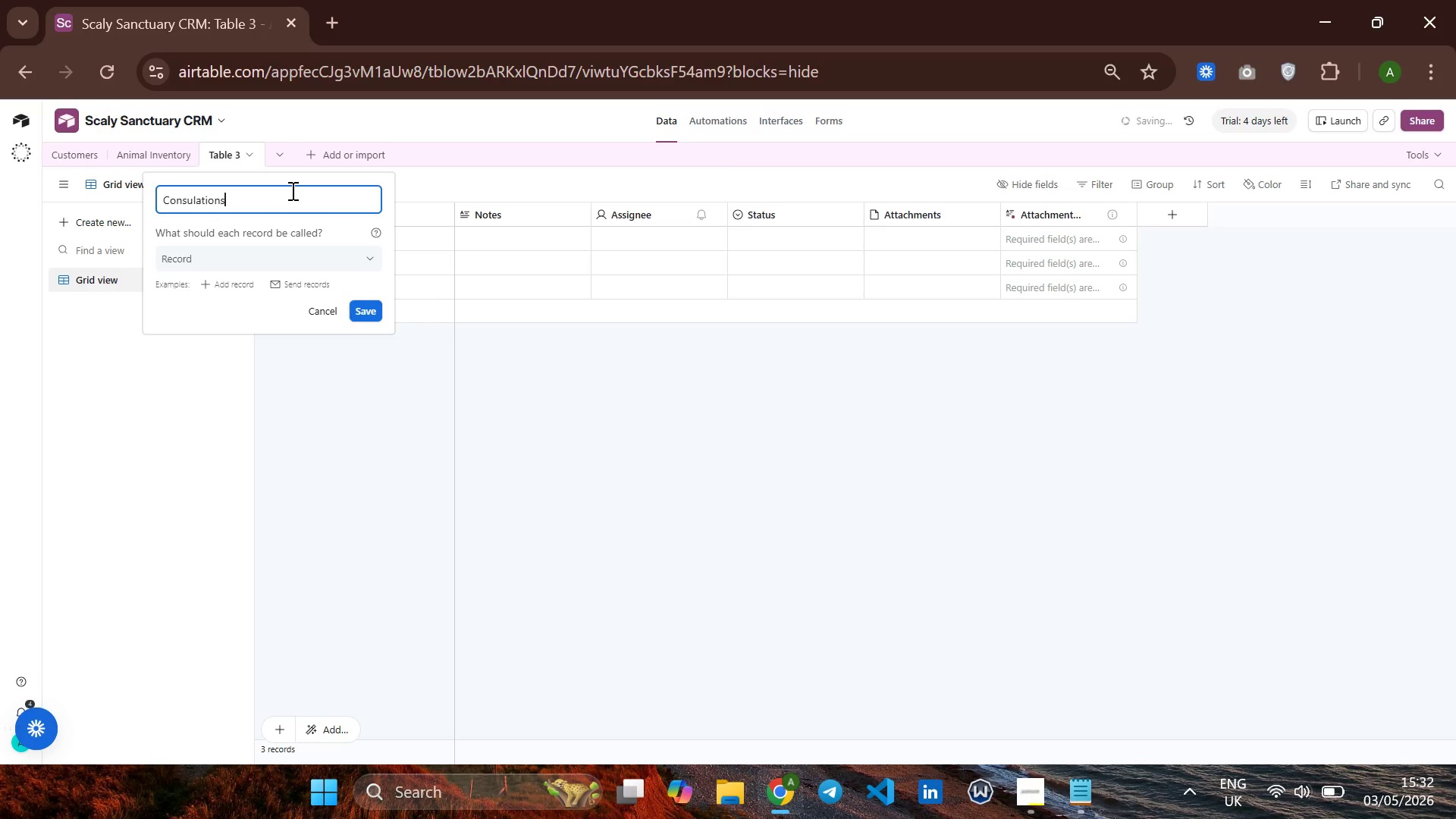 
wait(5.61)
 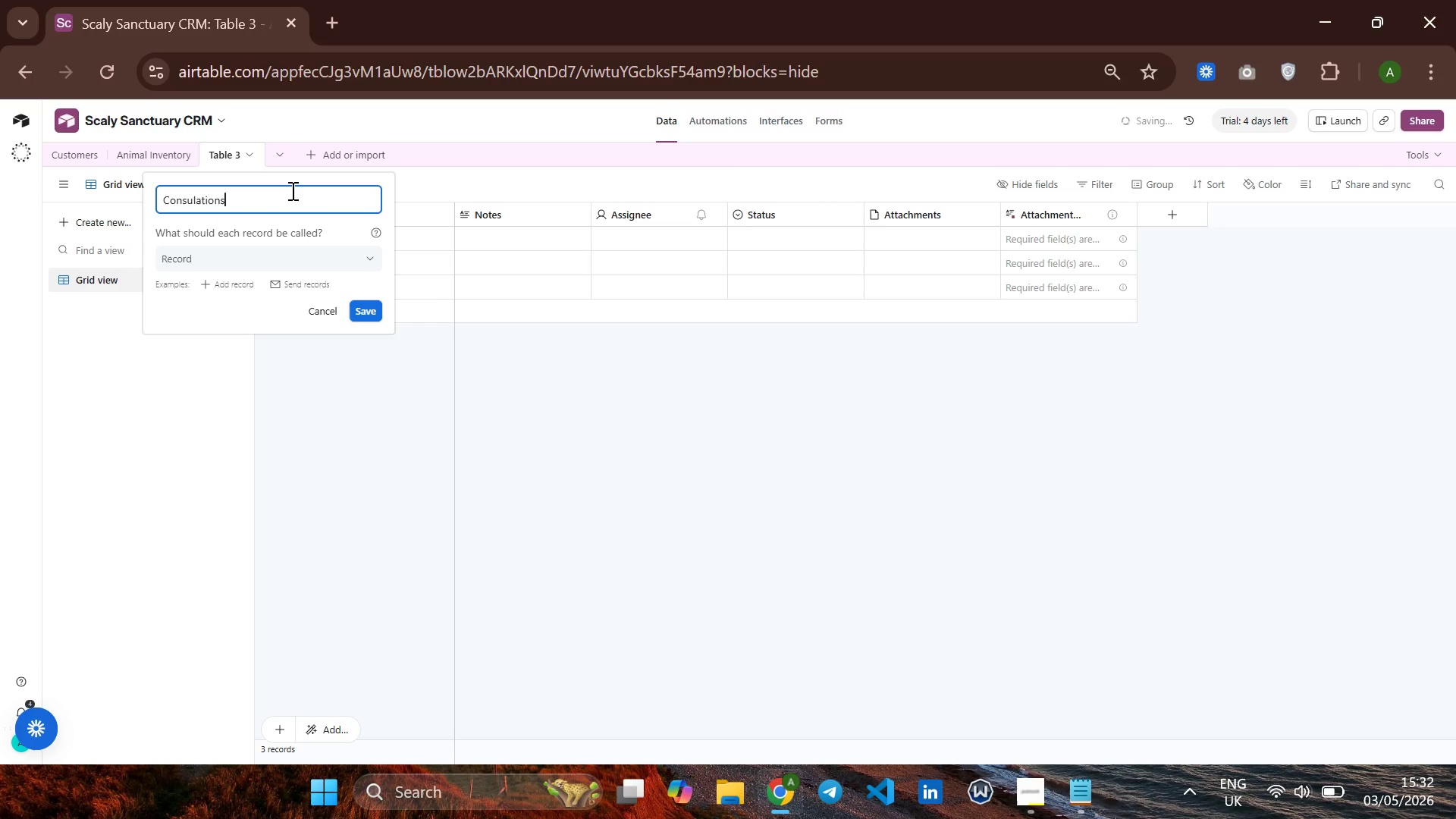 
hold_key(key=ArrowLeft, duration=0.61)
 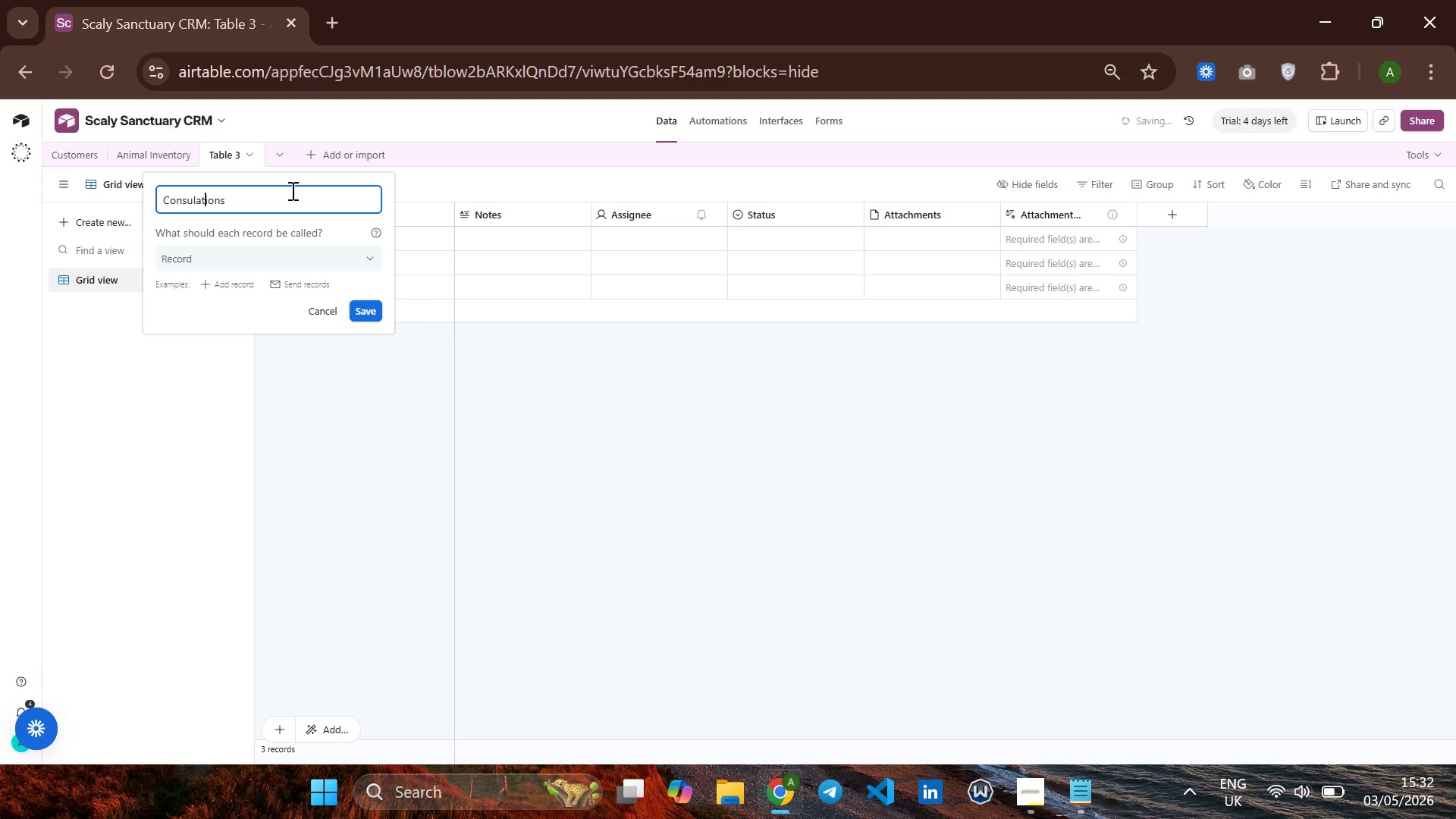 
key(ArrowLeft)
 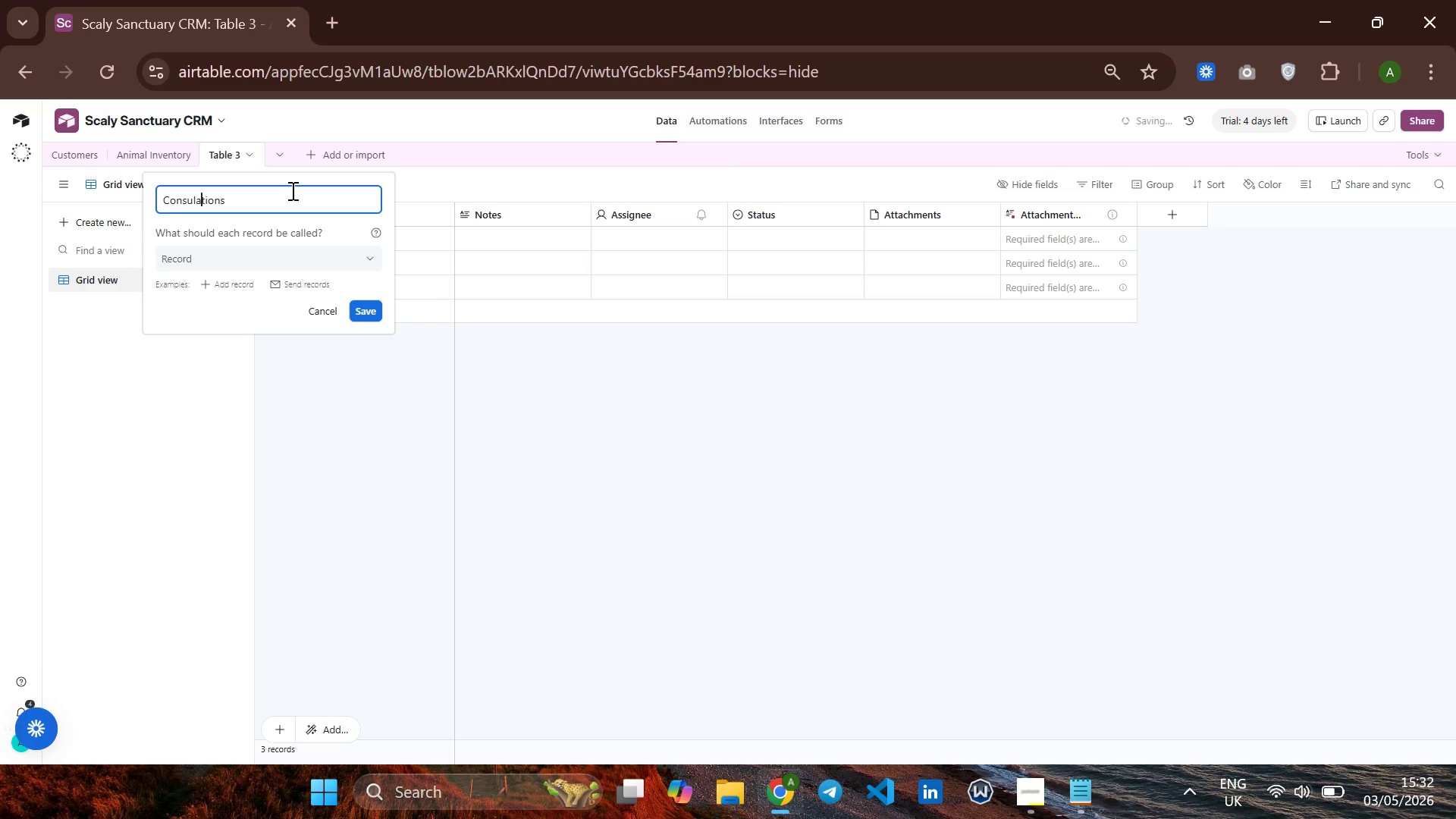 
key(ArrowLeft)
 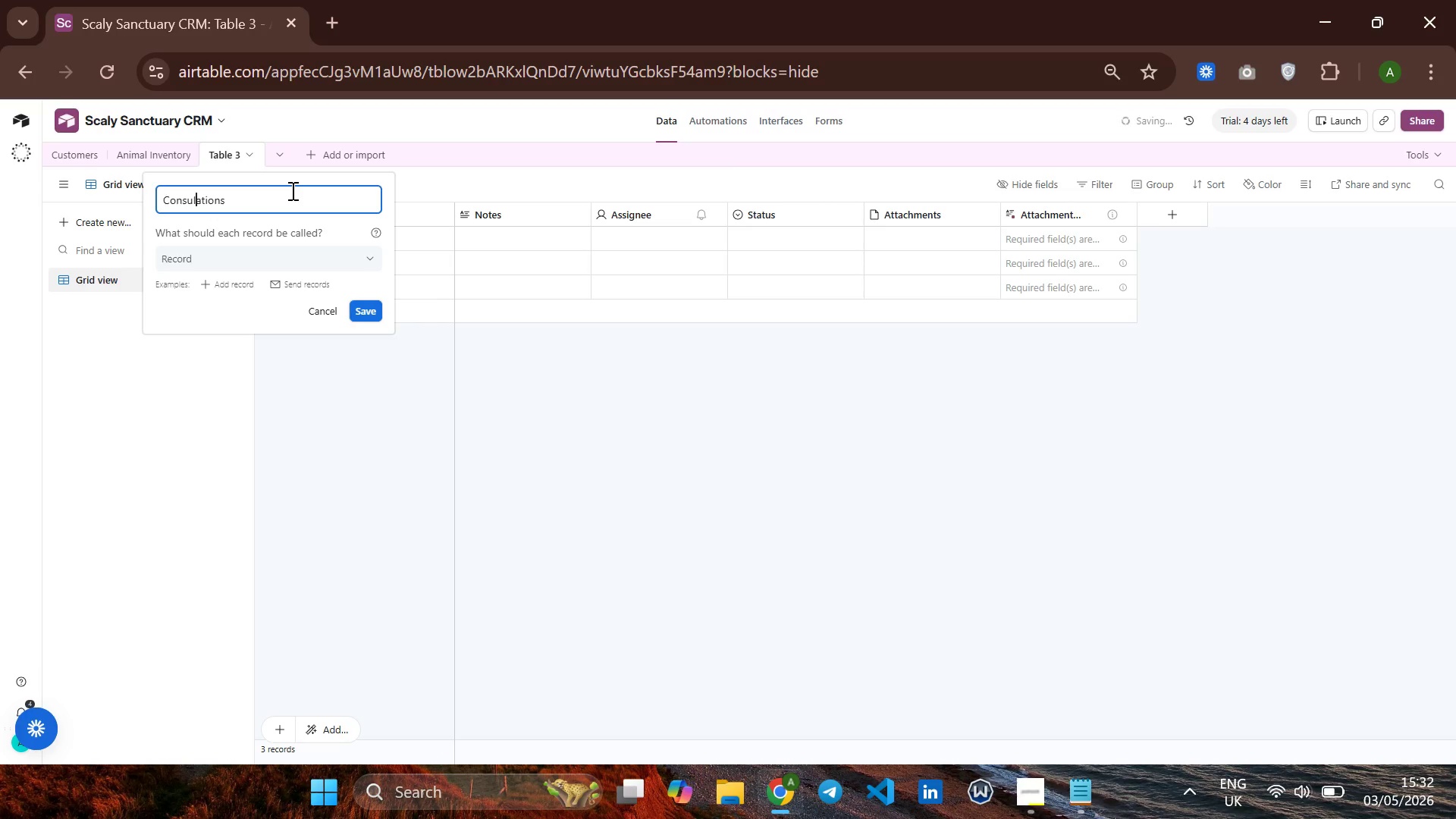 
type(t )
key(Backspace)
type(& )
key(Backspace)
key(Backspace)
type( & Sales)
 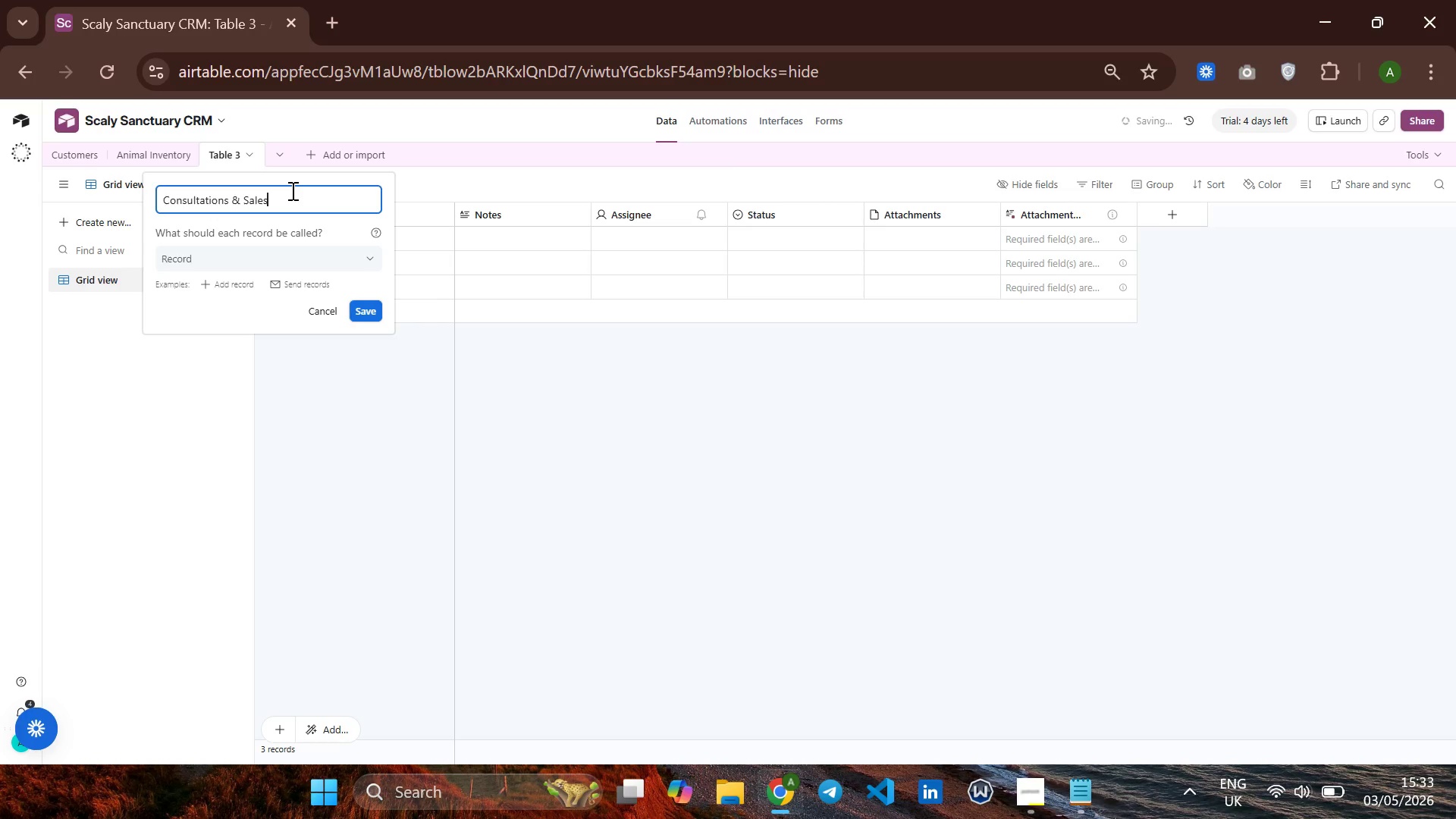 
hold_key(key=ArrowRight, duration=0.88)
 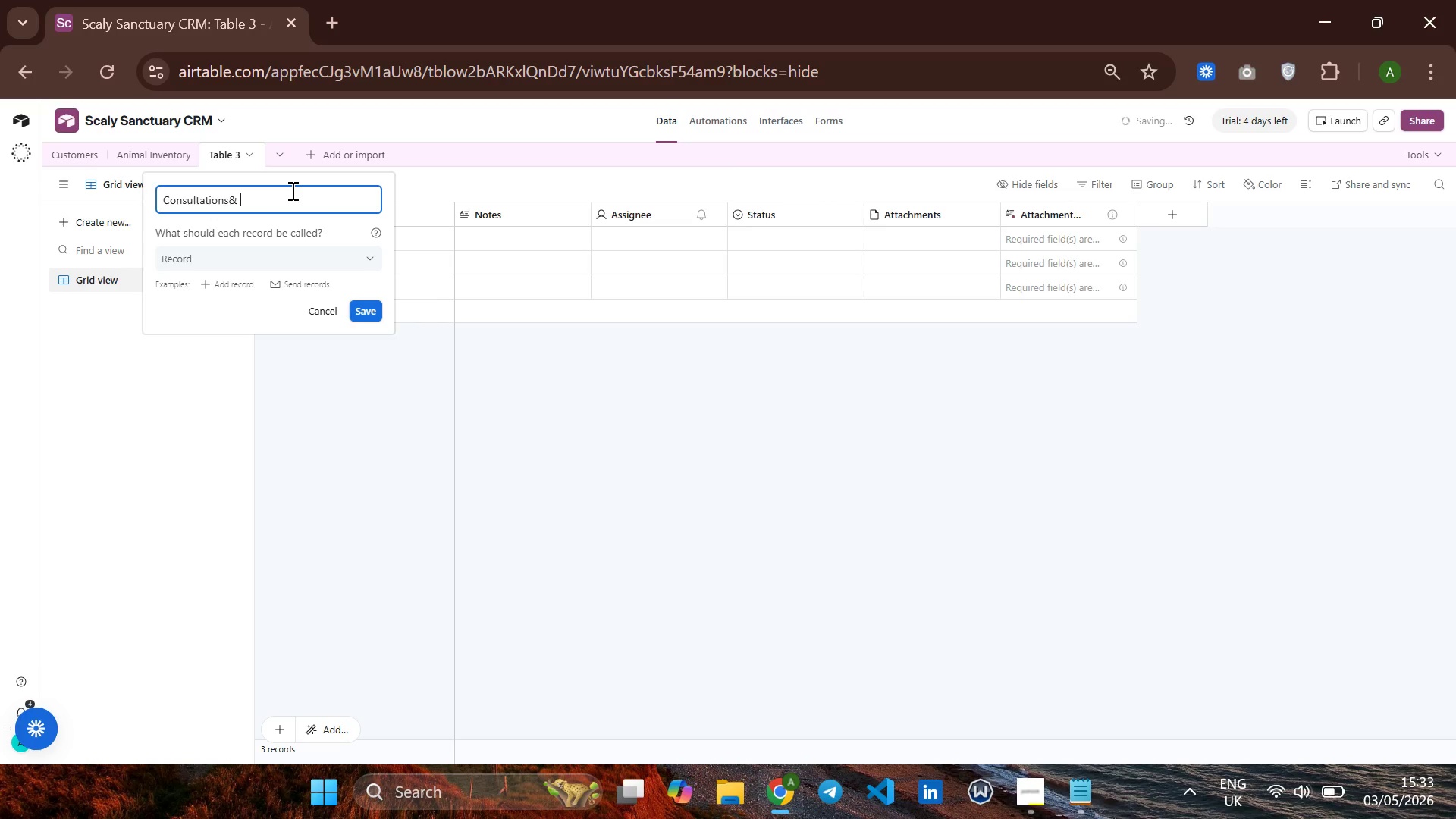 
key(Enter)
 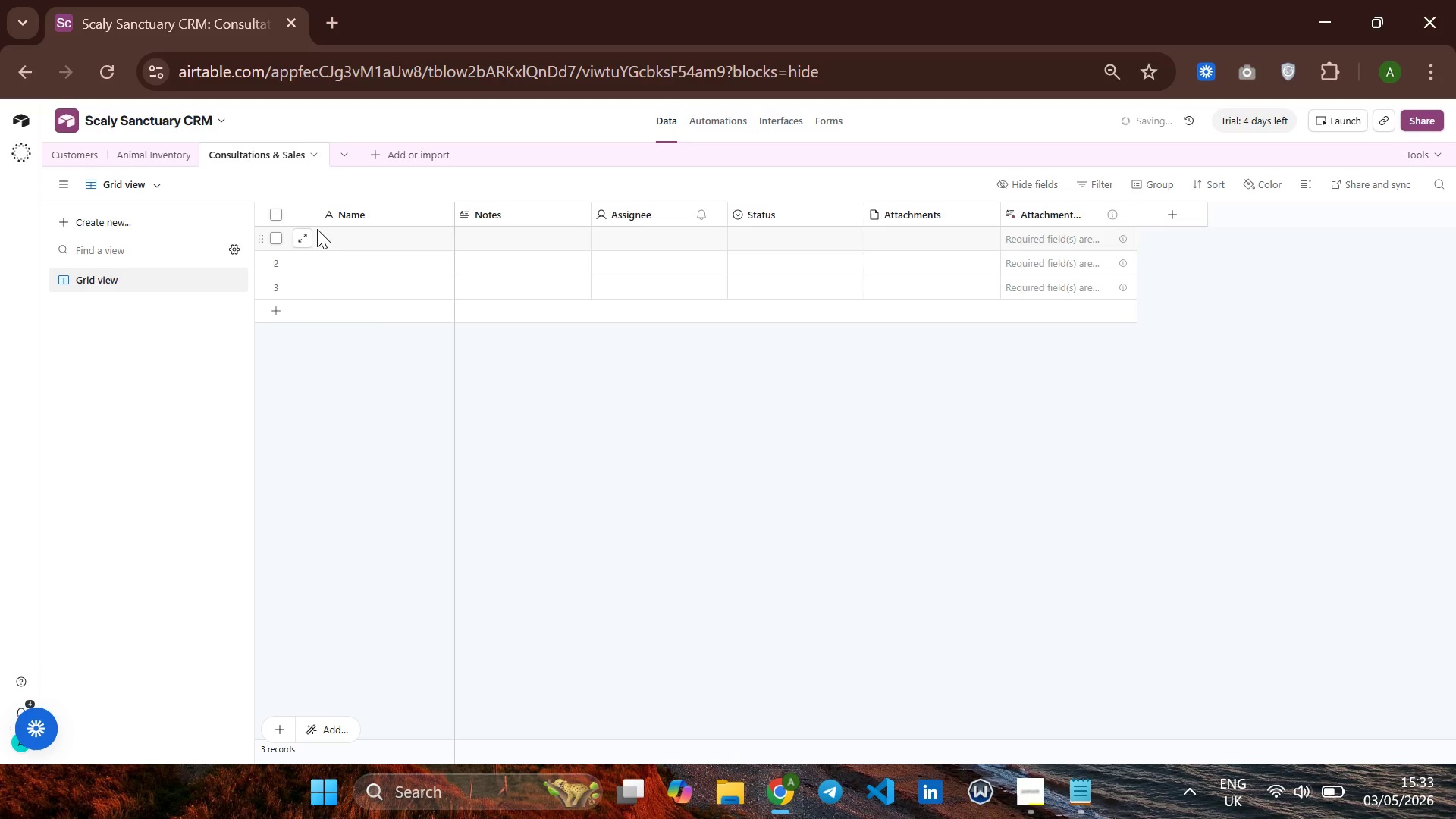 
right_click([347, 212])
 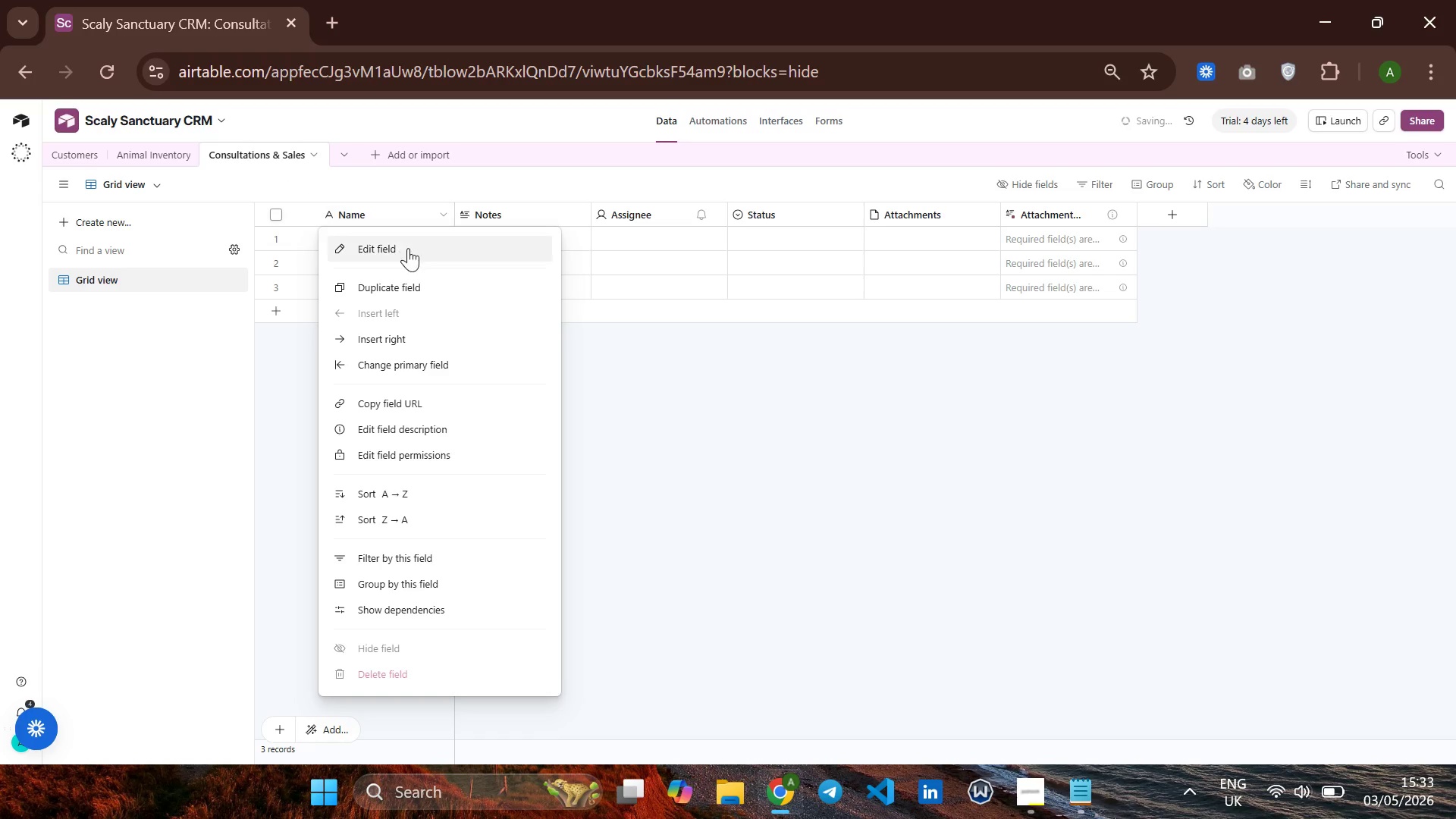 
left_click([408, 256])
 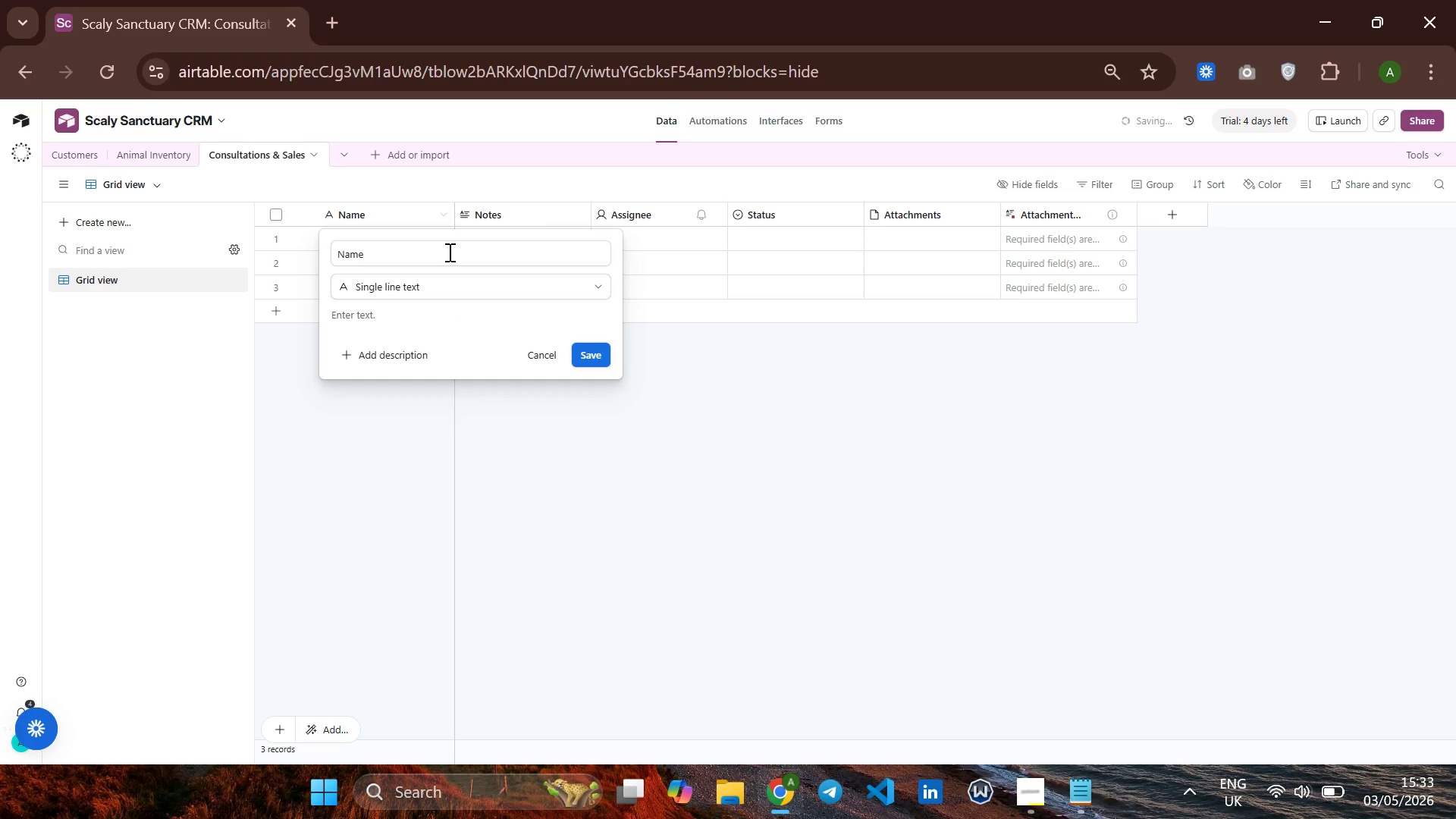 
left_click([444, 252])
 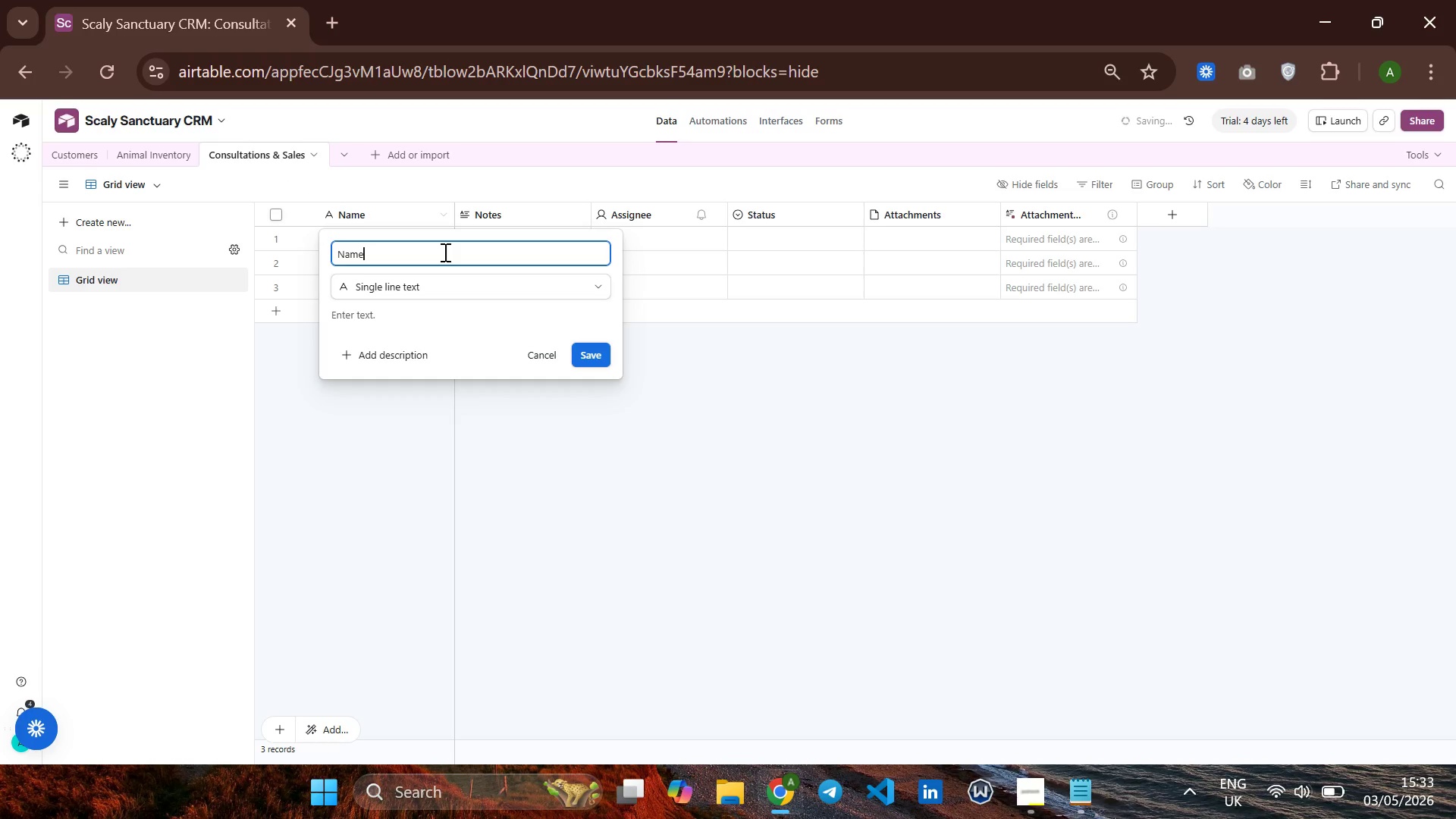 
hold_key(key=Backspace, duration=1.02)
 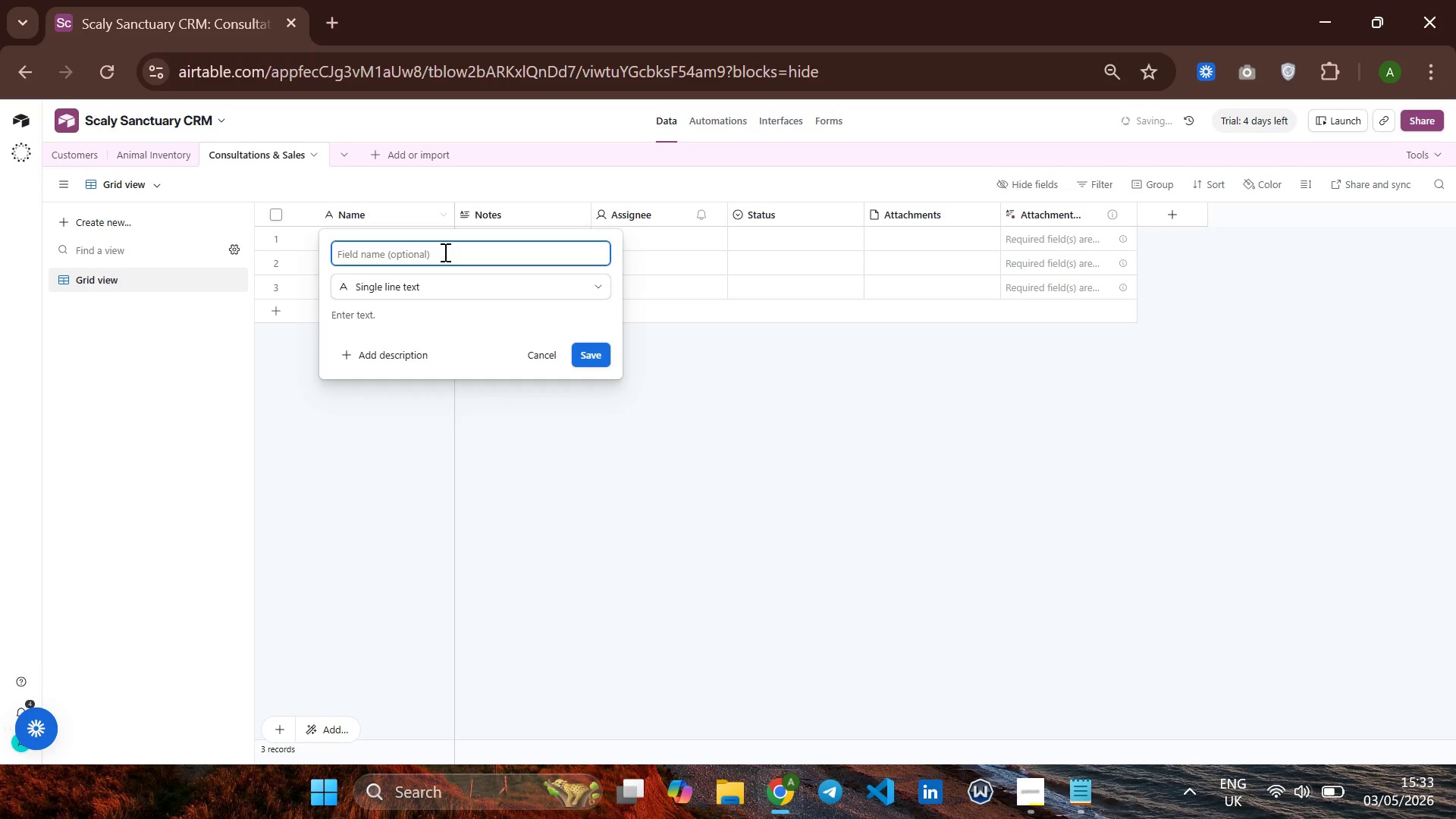 
type(Sale ID)
 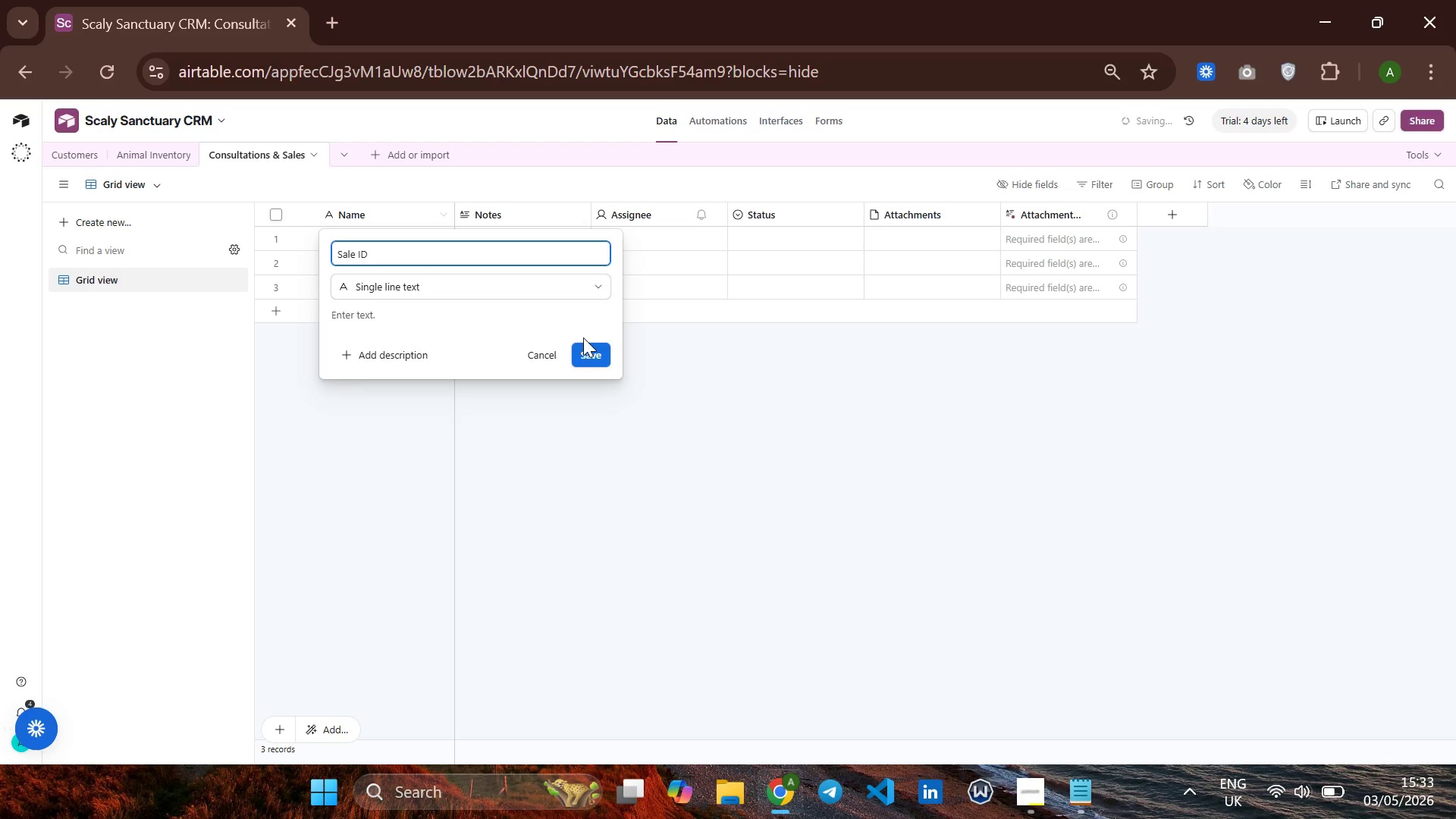 
left_click([587, 350])
 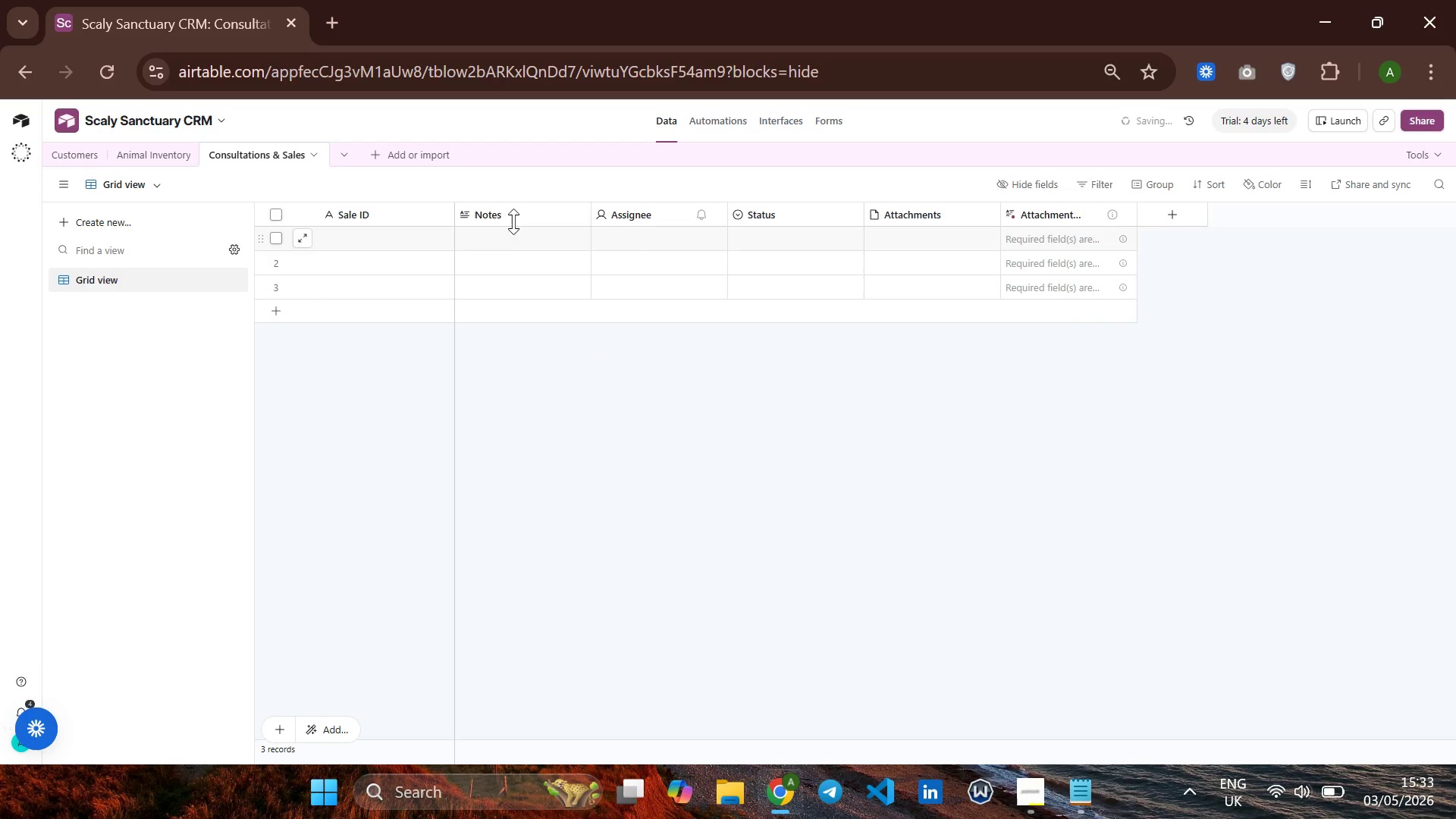 
right_click([512, 215])
 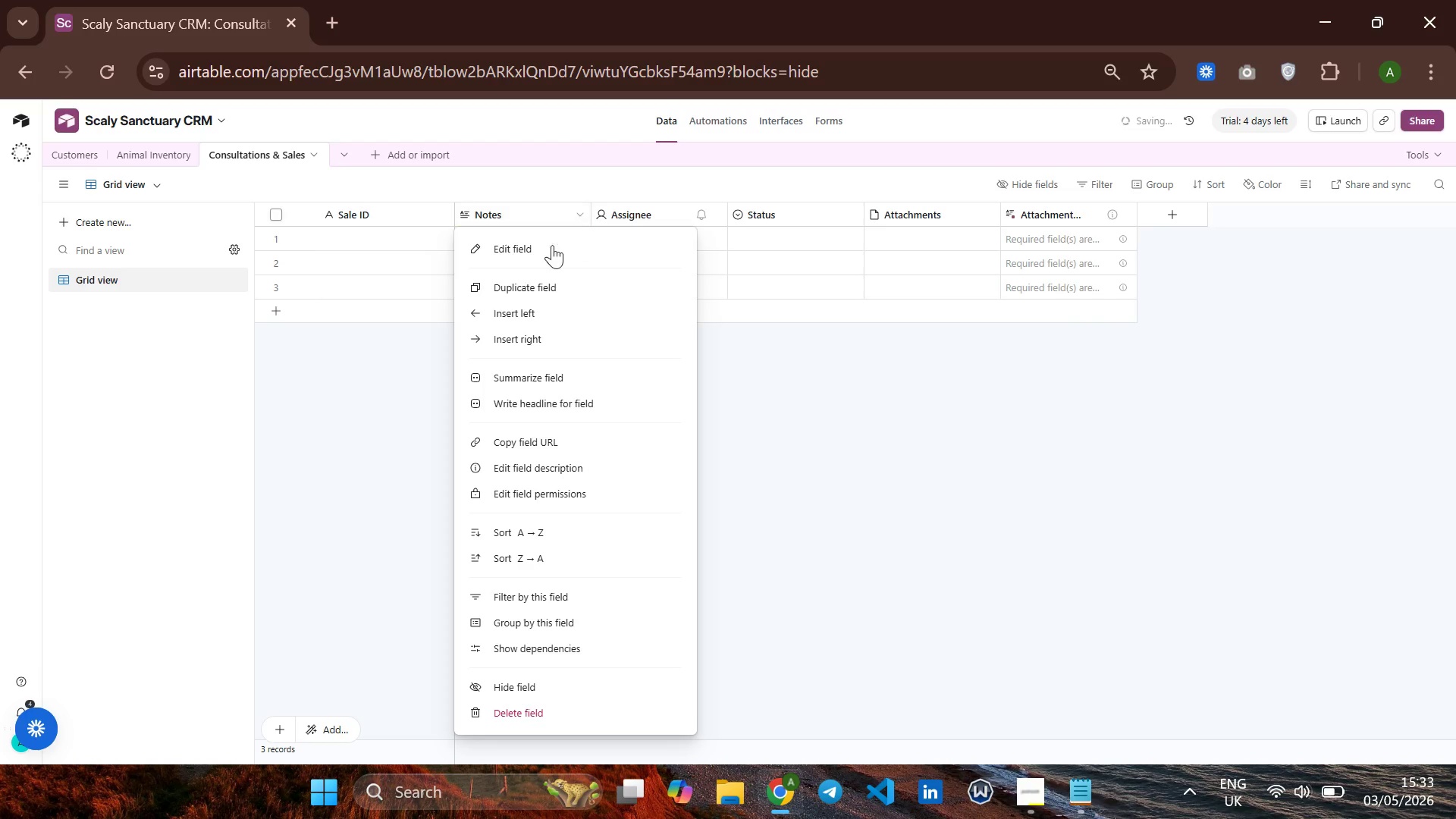 
left_click([552, 246])
 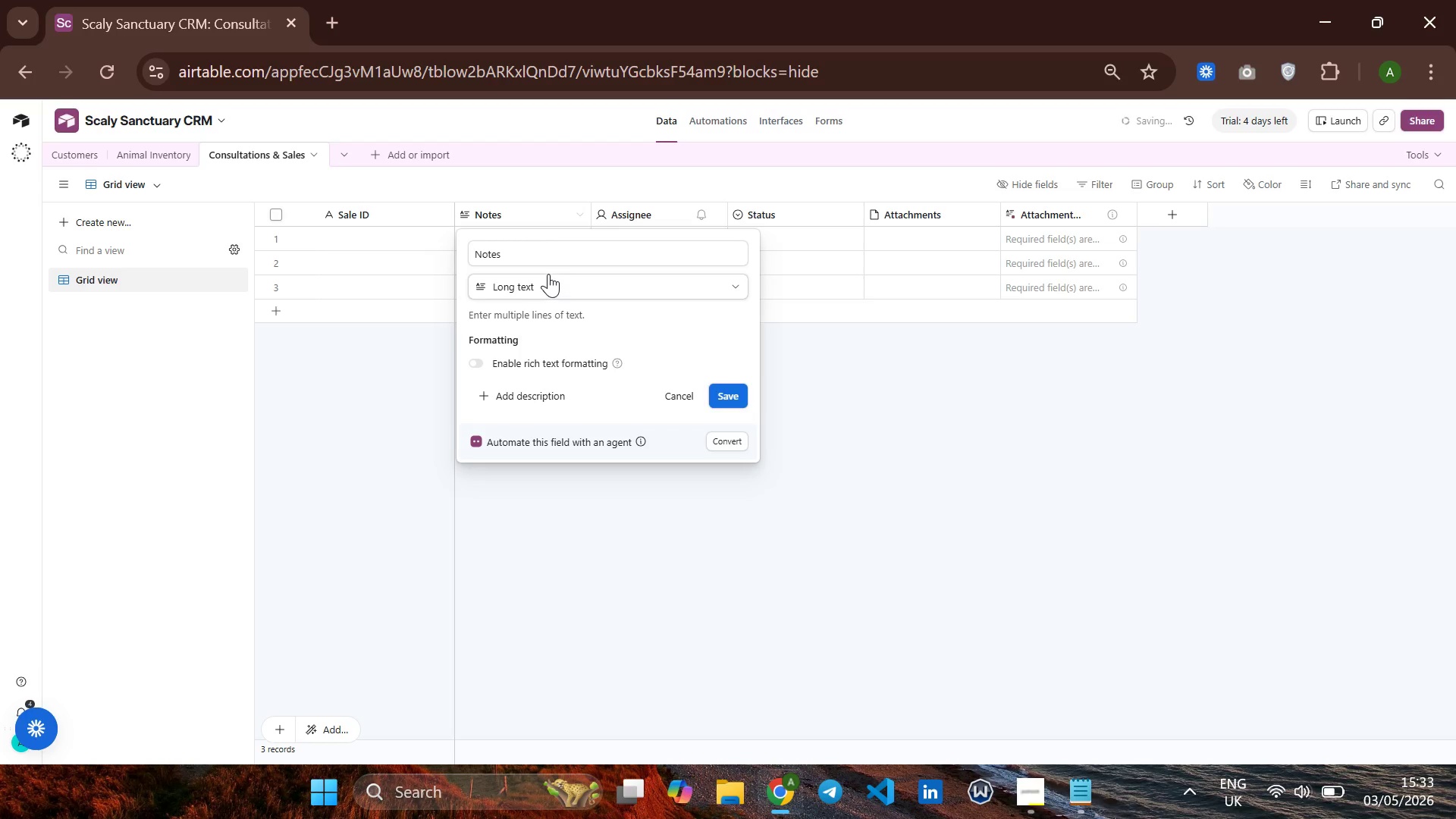 
left_click([539, 256])
 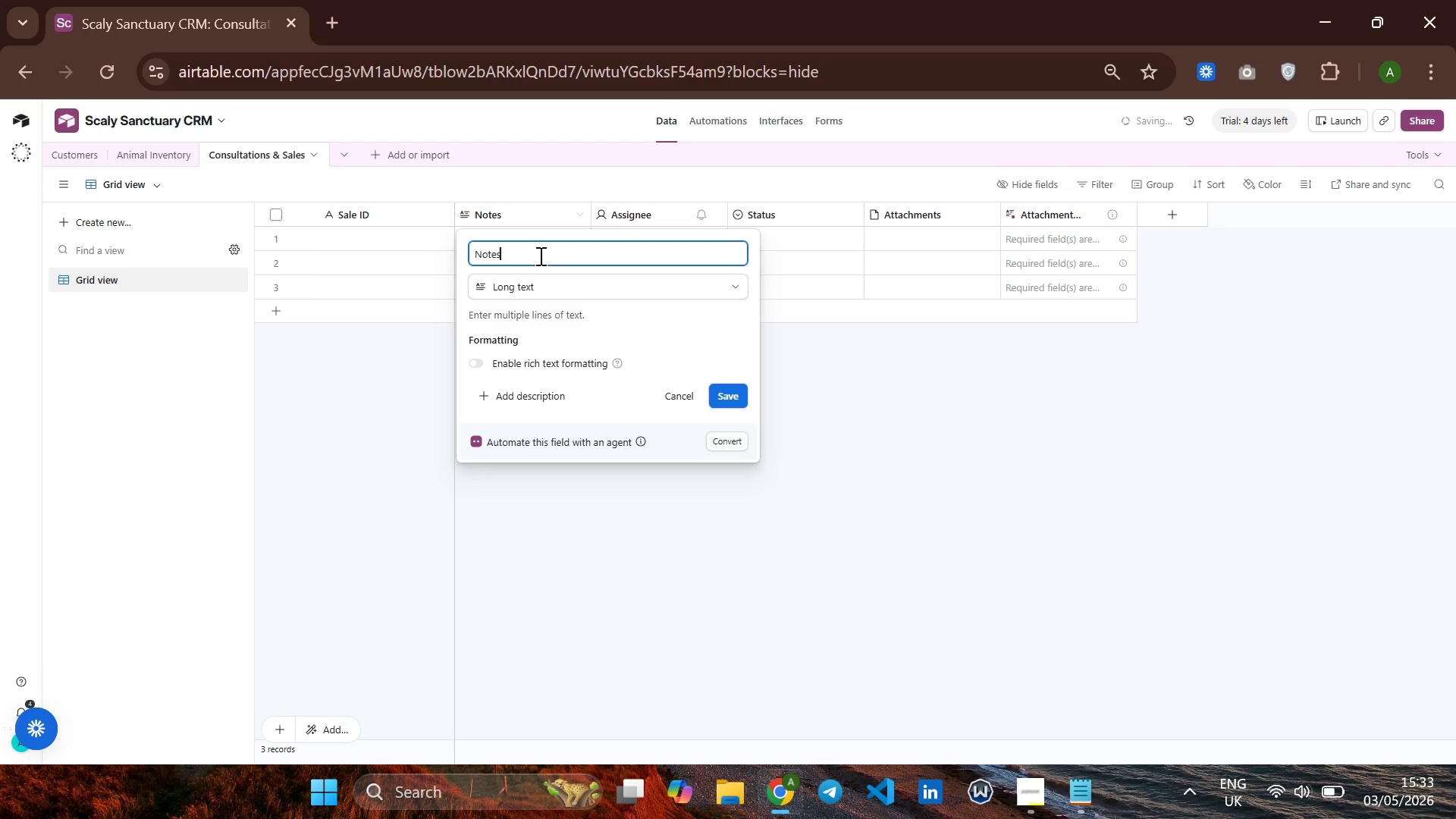 
hold_key(key=Backspace, duration=0.86)
 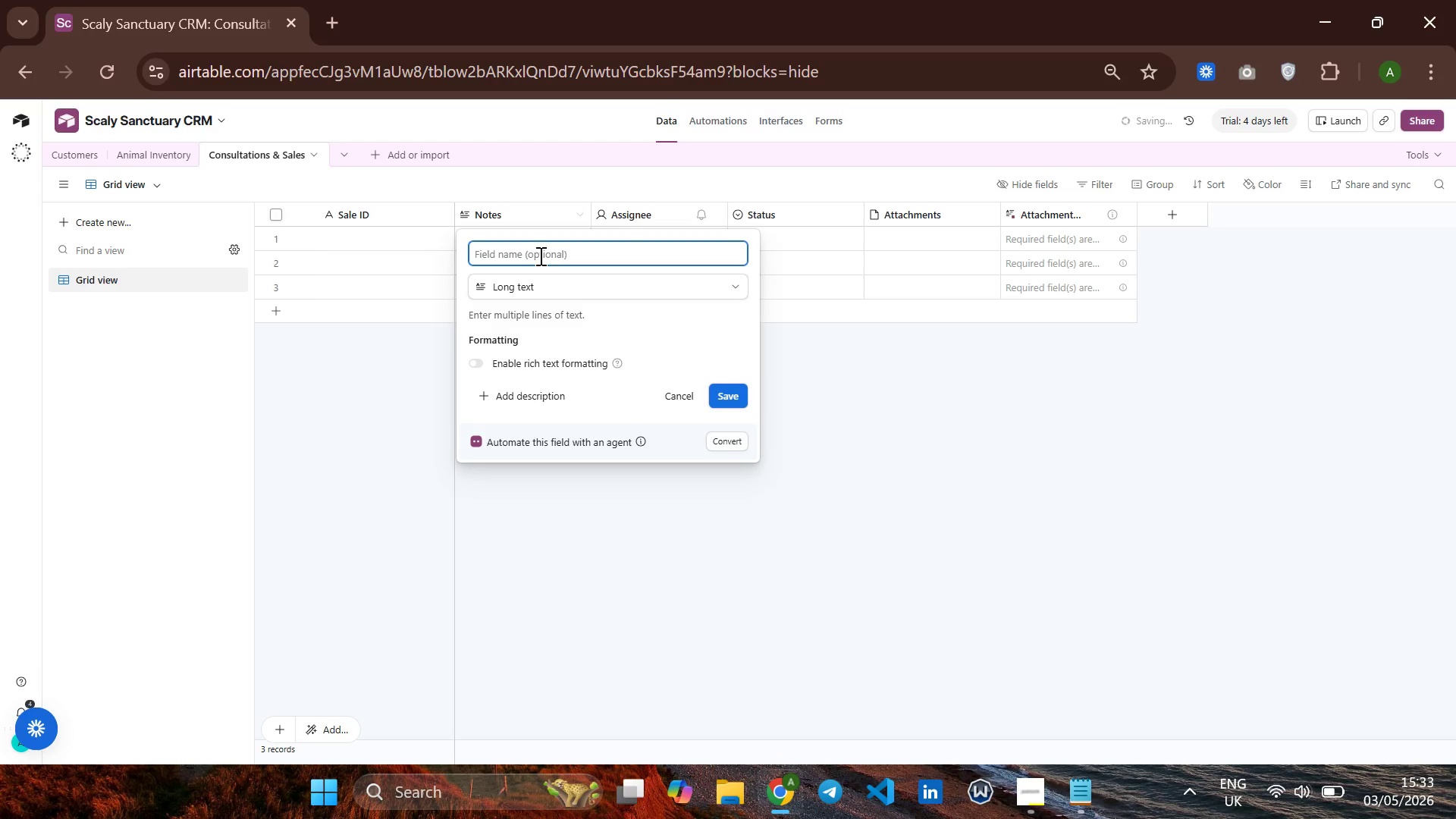 
hold_key(key=Backspace, duration=6.91)
 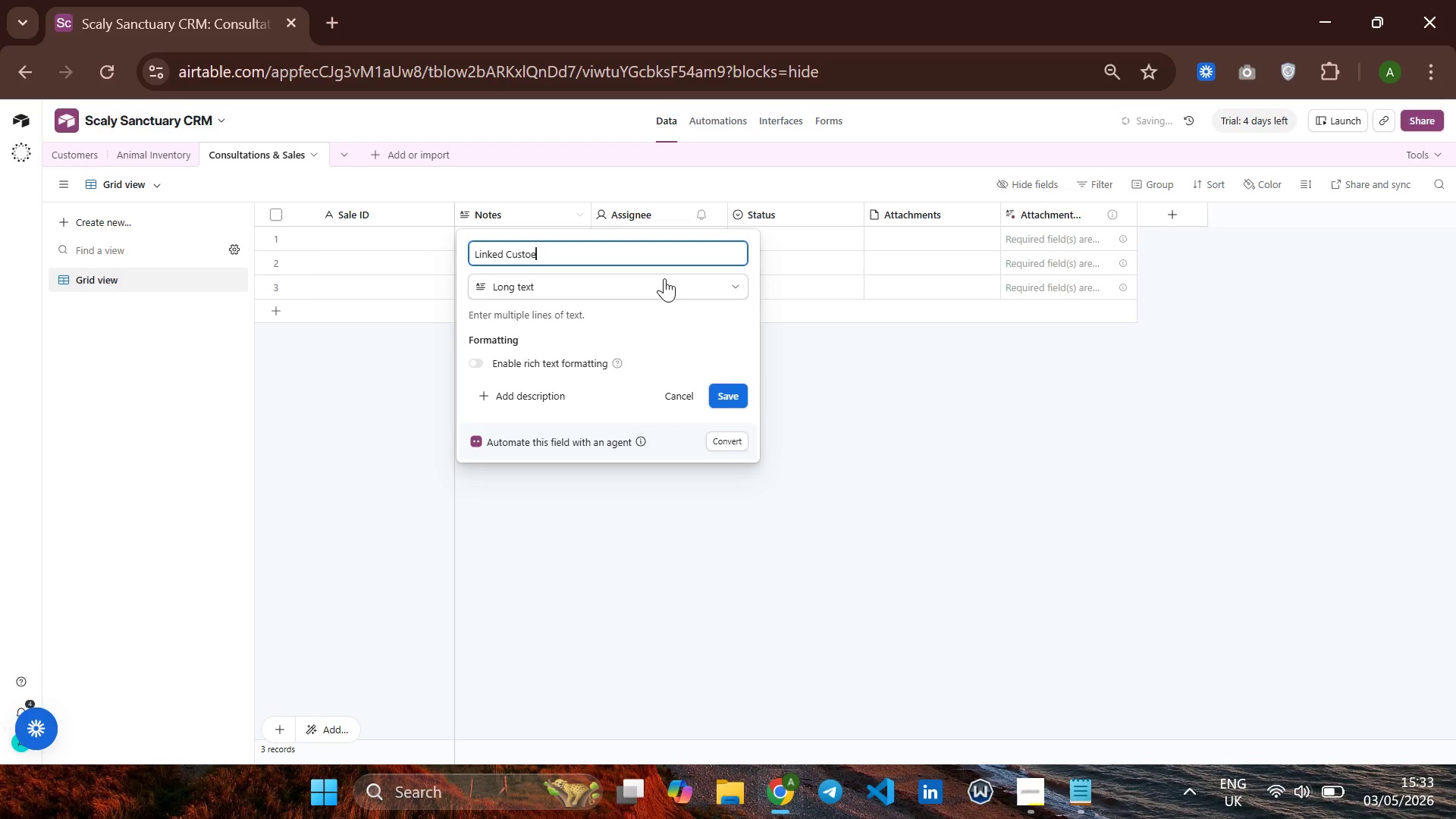 
type(Linked Custoemr)
 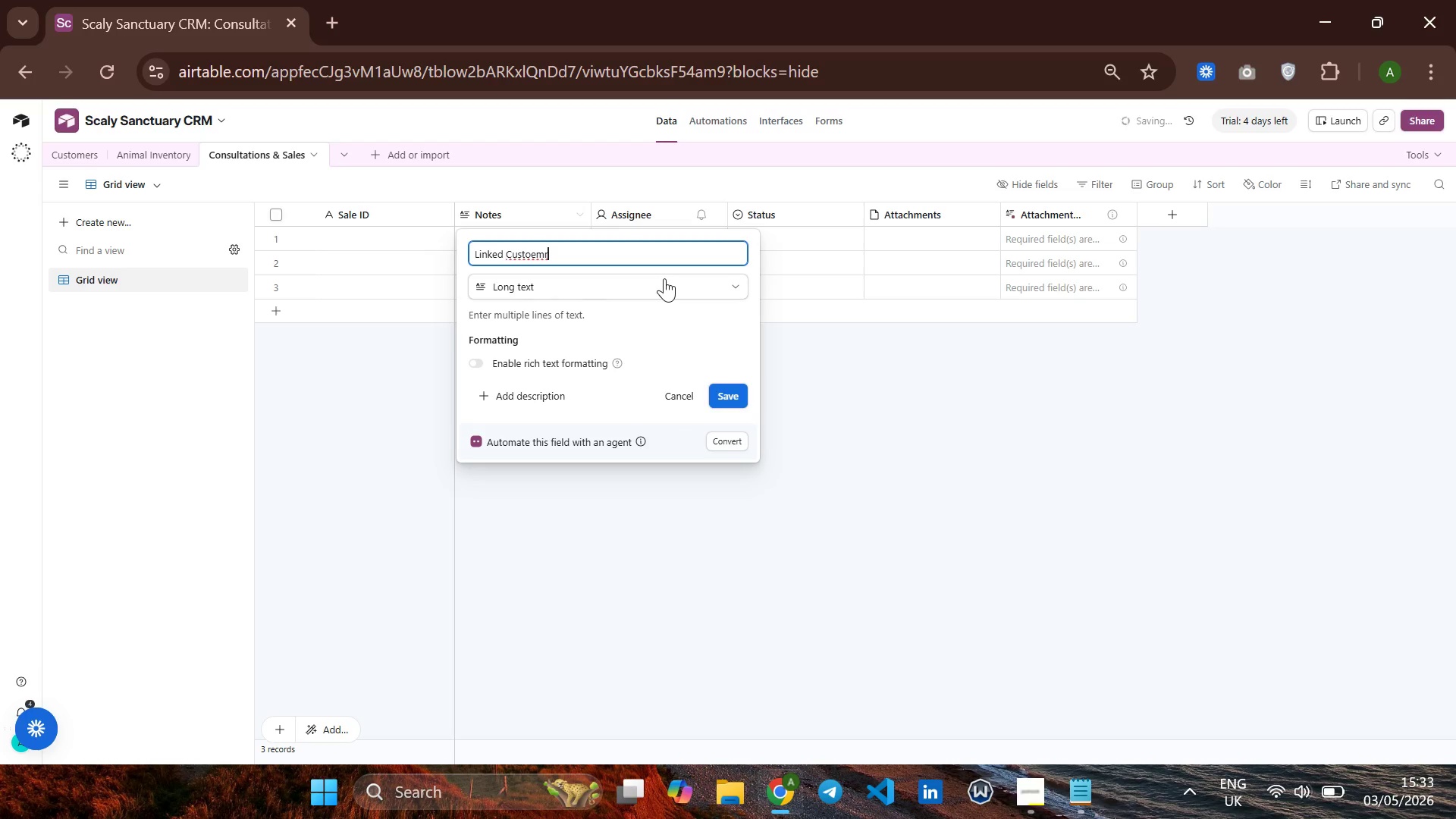 
key(Backspace)
key(Backspace)
type(mer)
 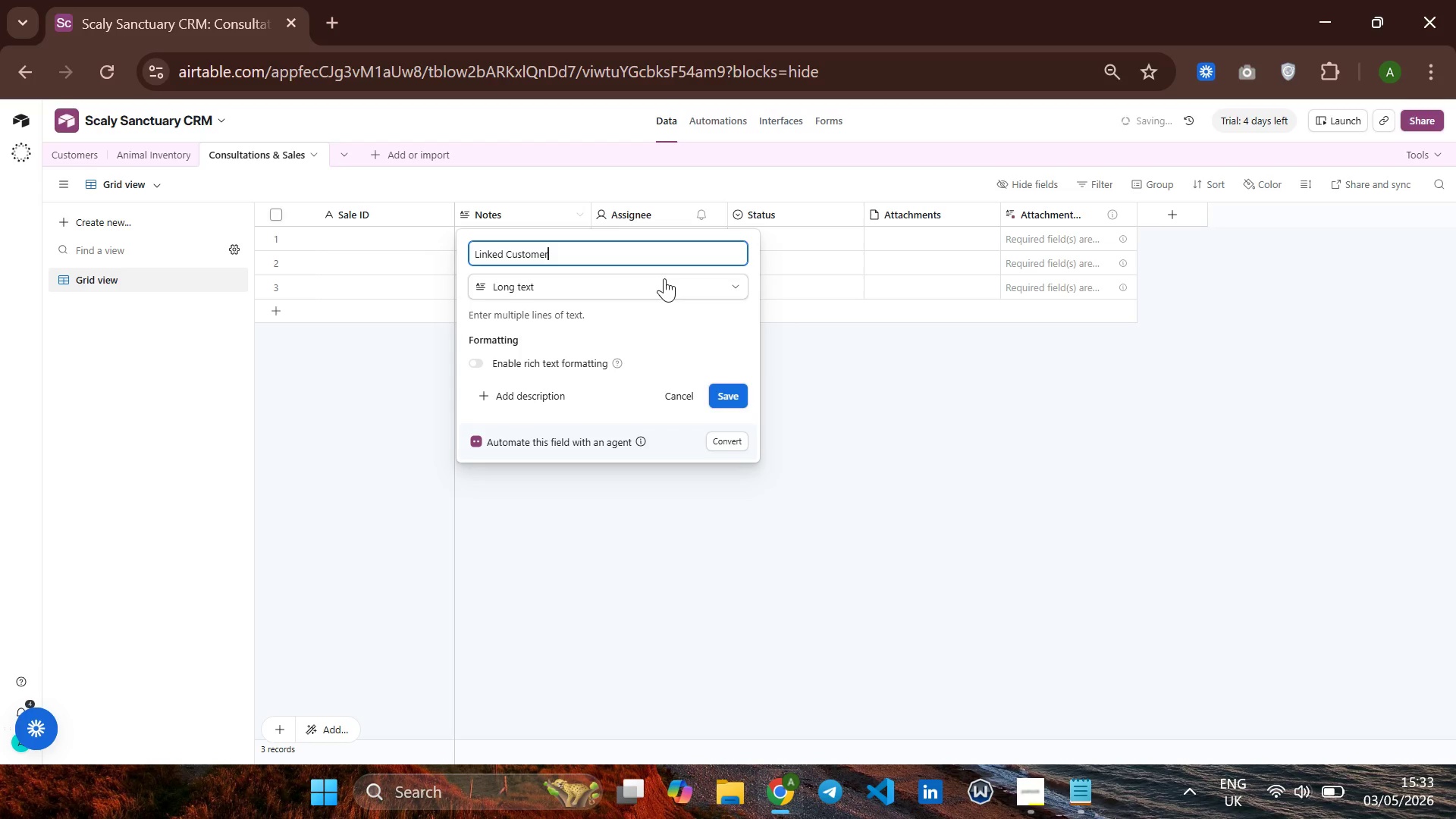 
wait(6.36)
 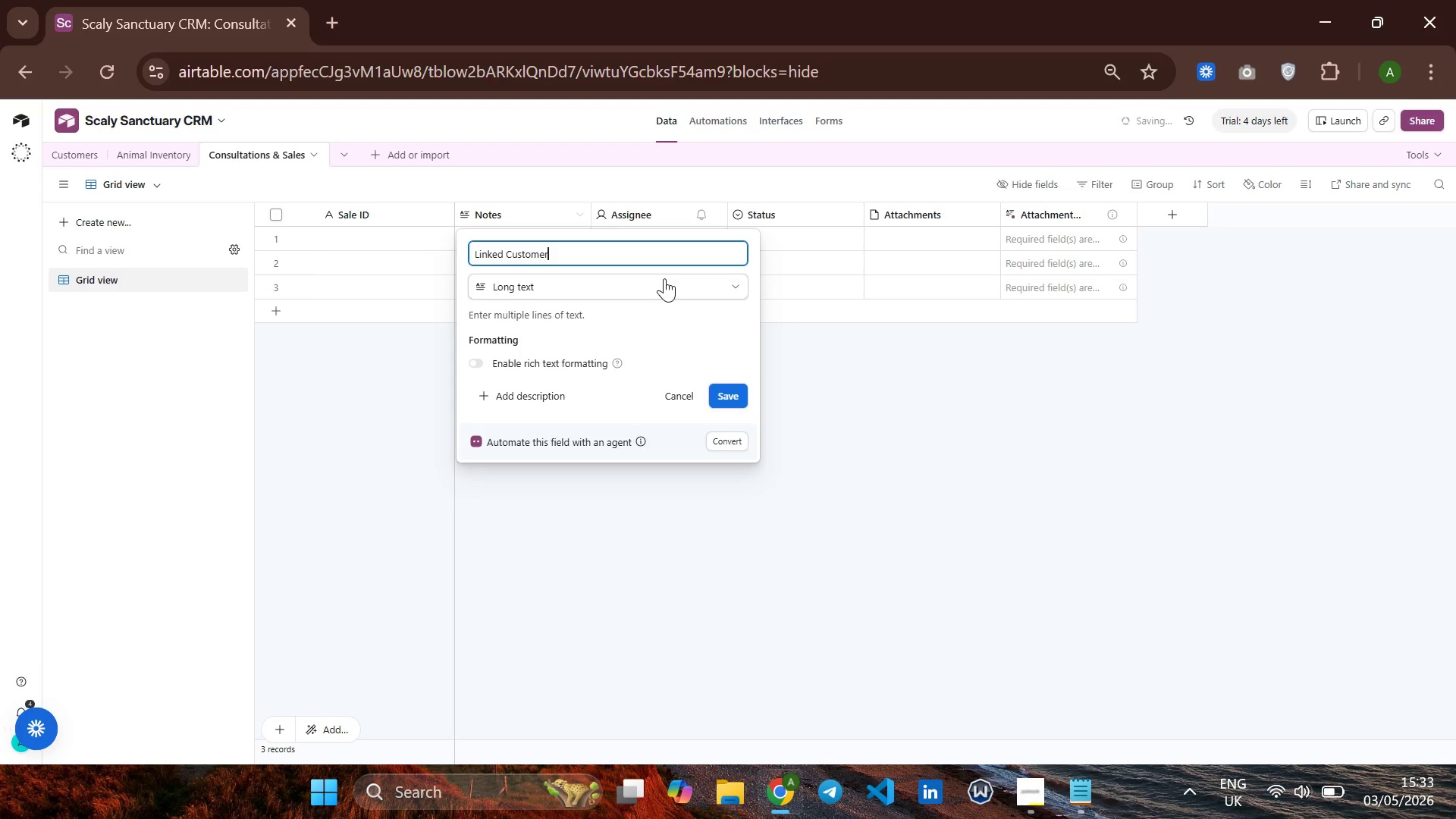 
left_click([635, 288])
 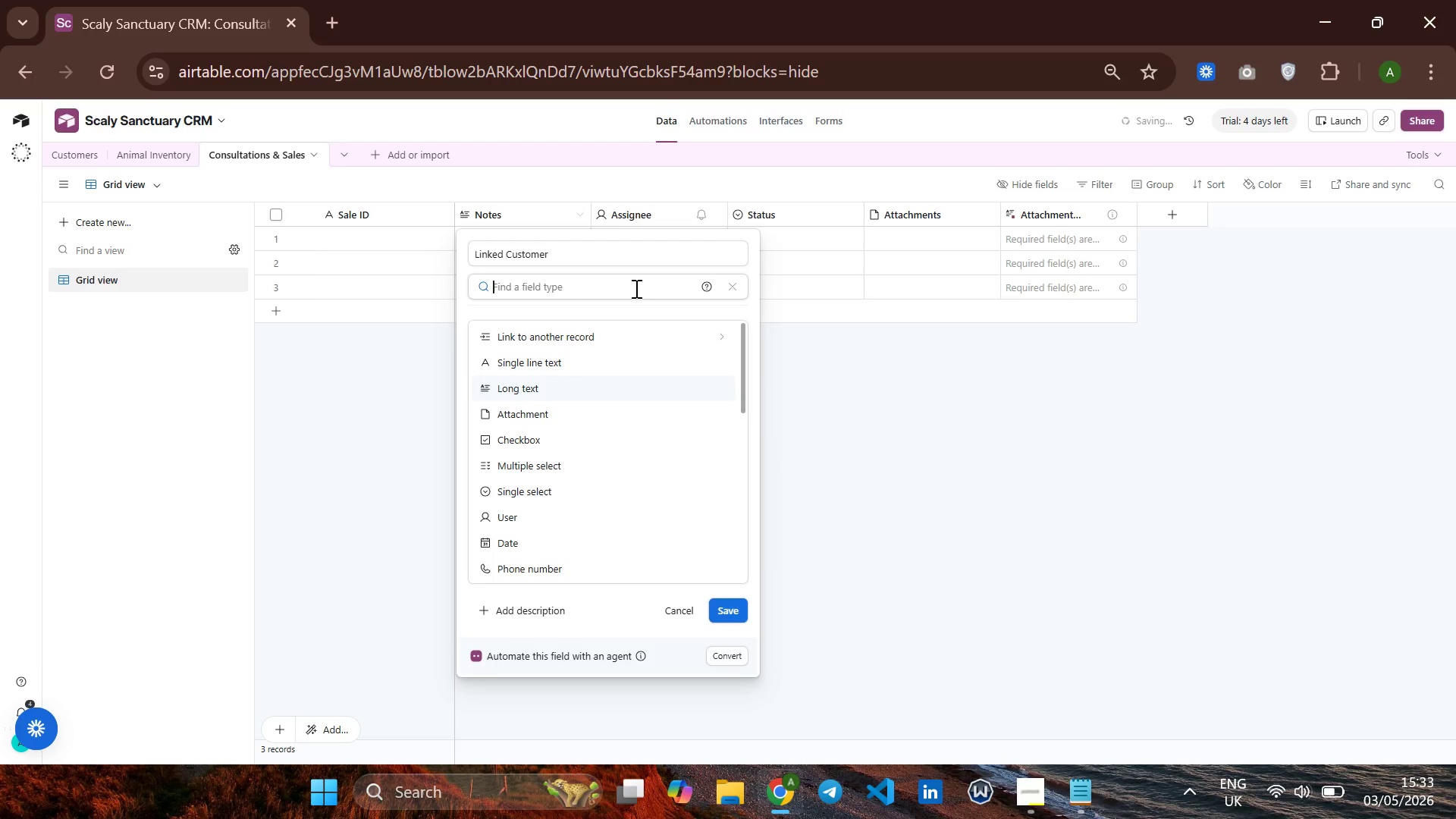 
type(link)
 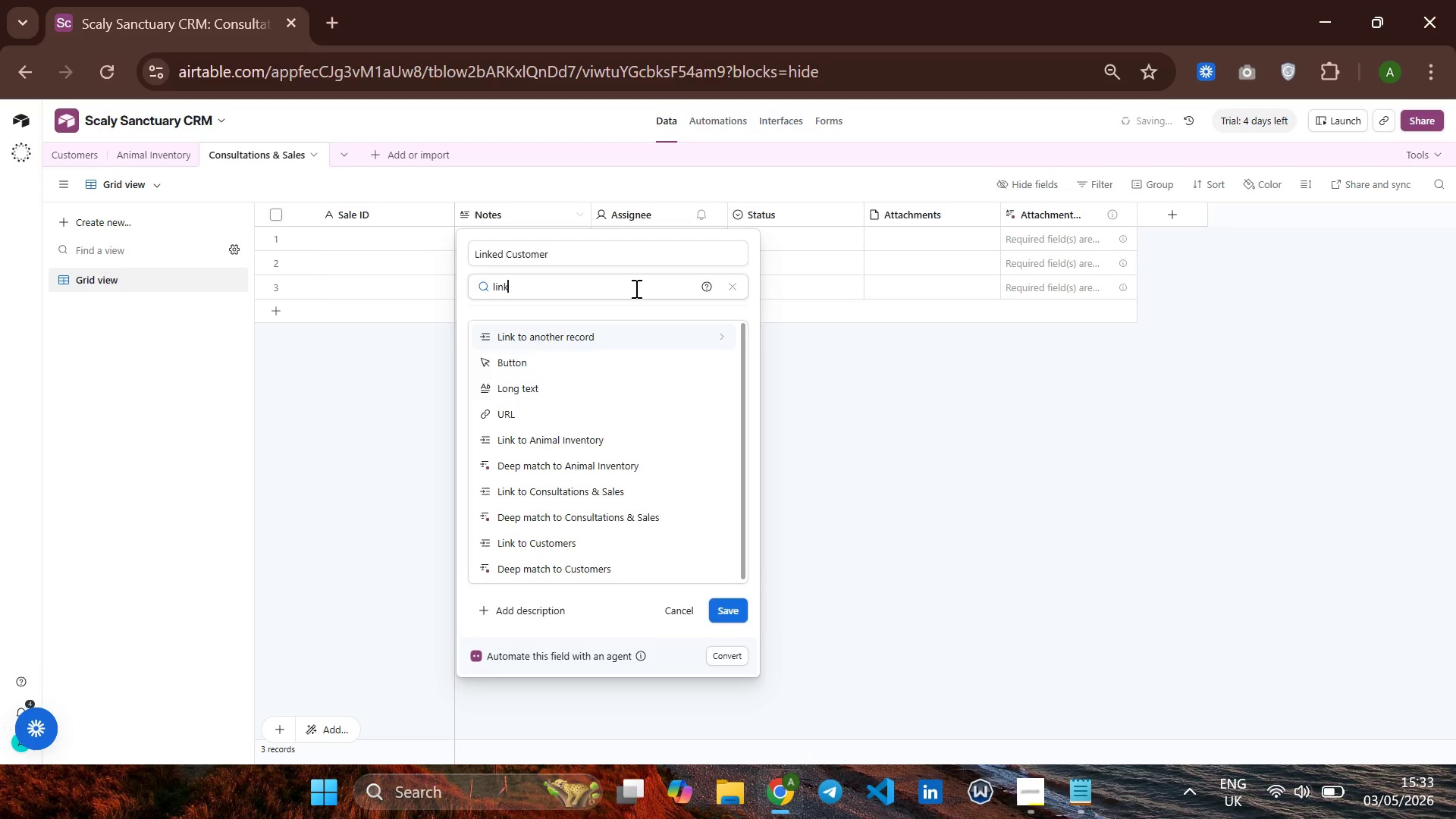 
key(Enter)
 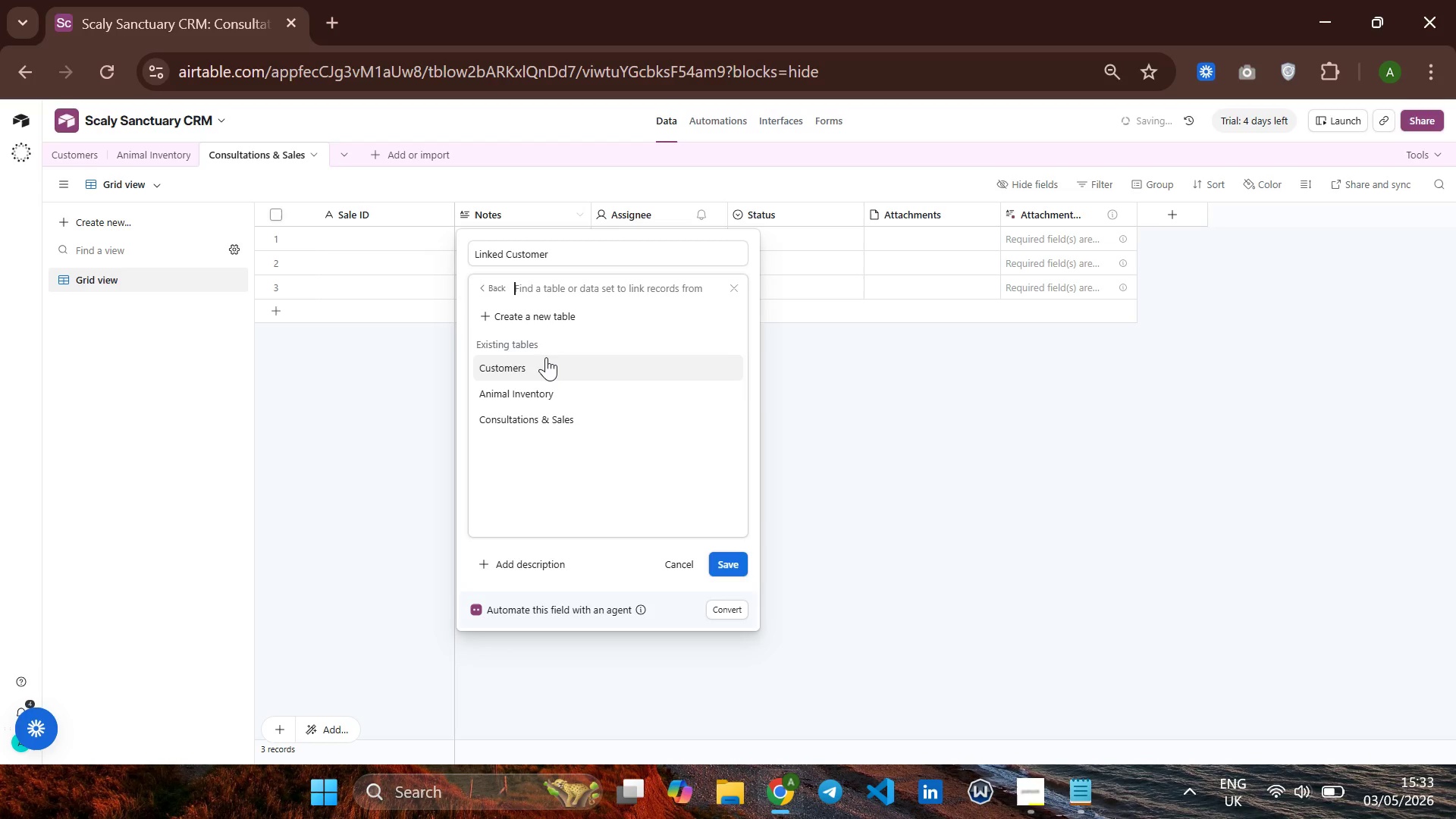 
left_click([546, 357])
 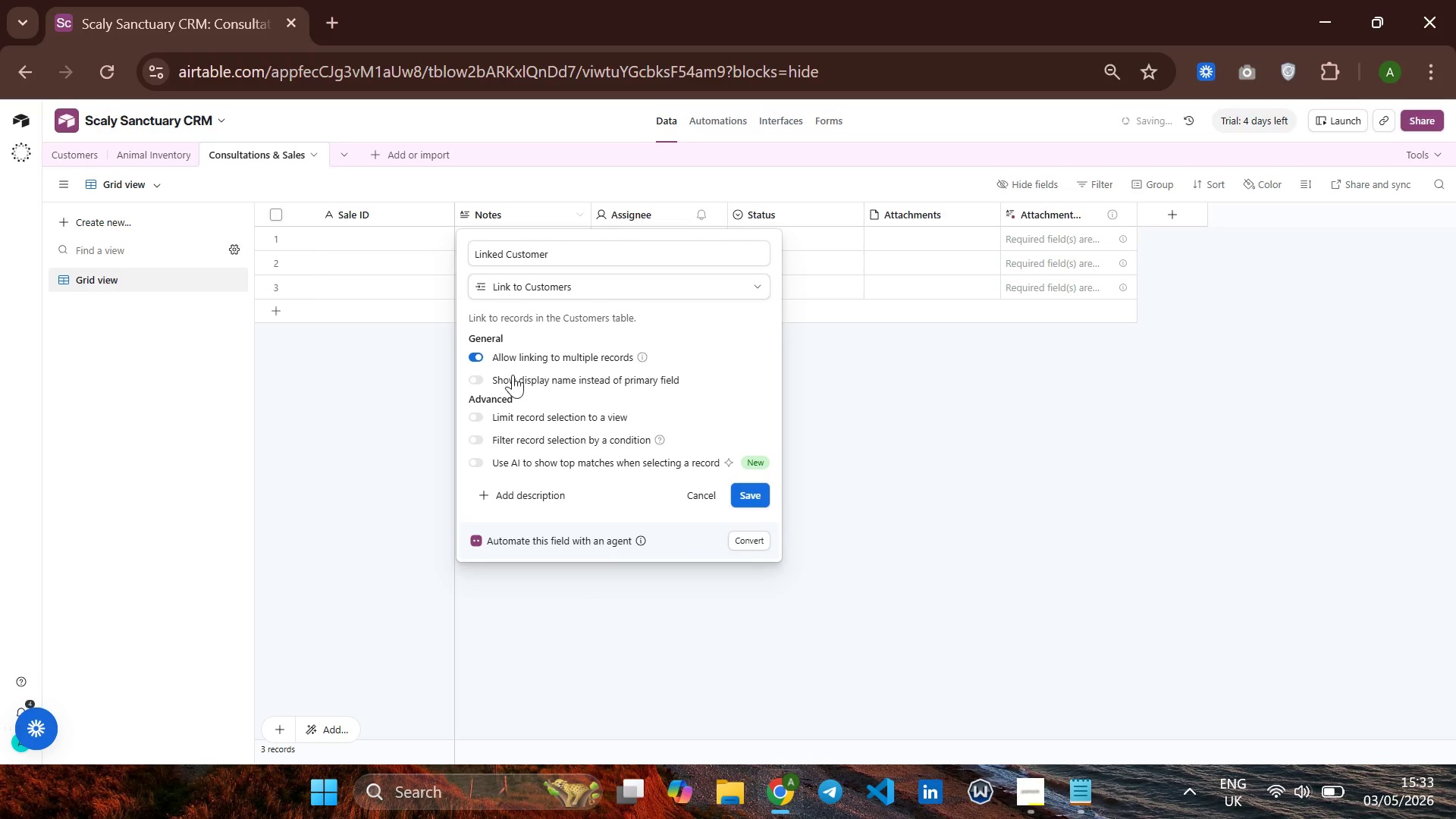 
left_click([473, 353])
 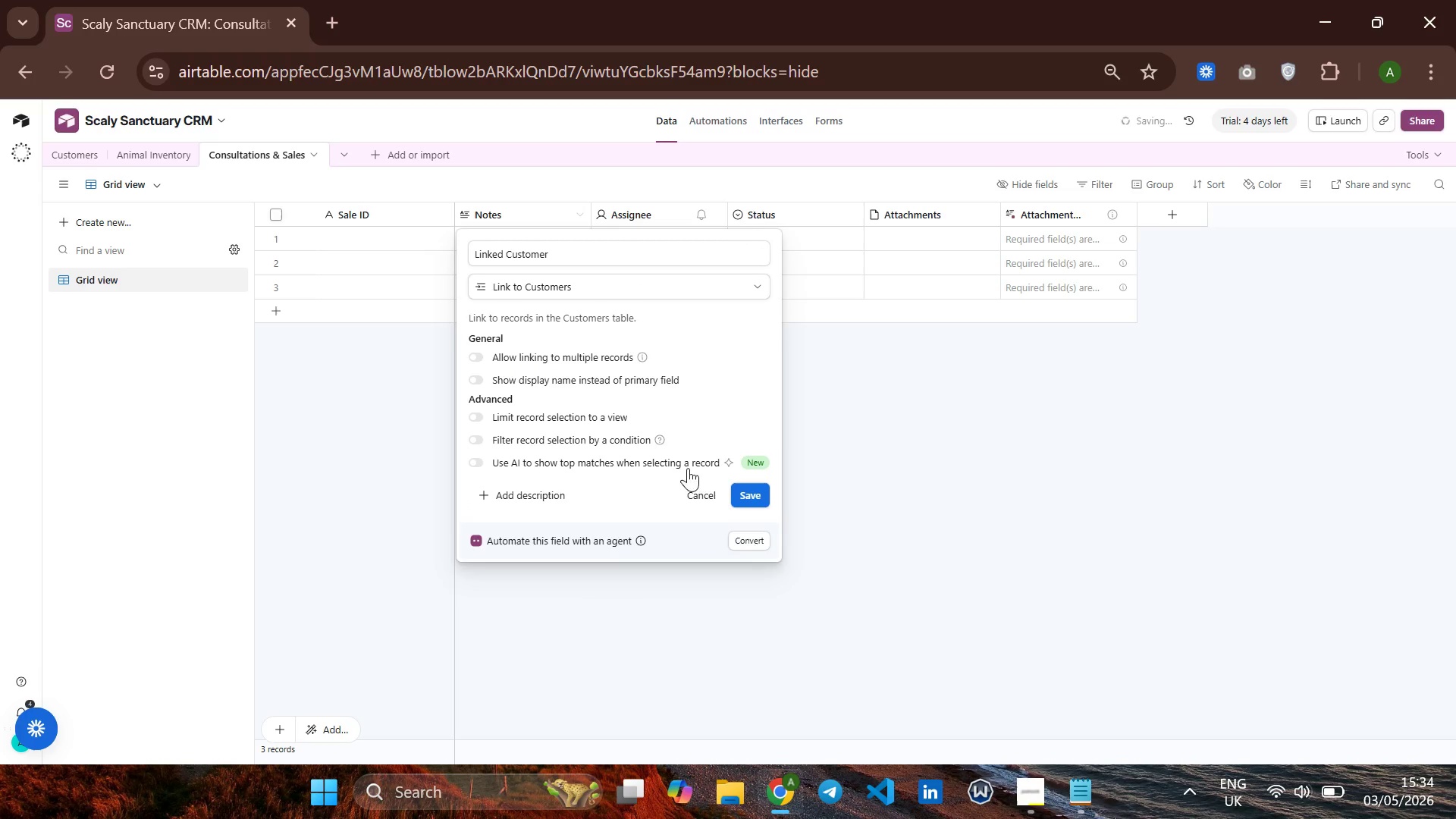 
left_click([757, 491])
 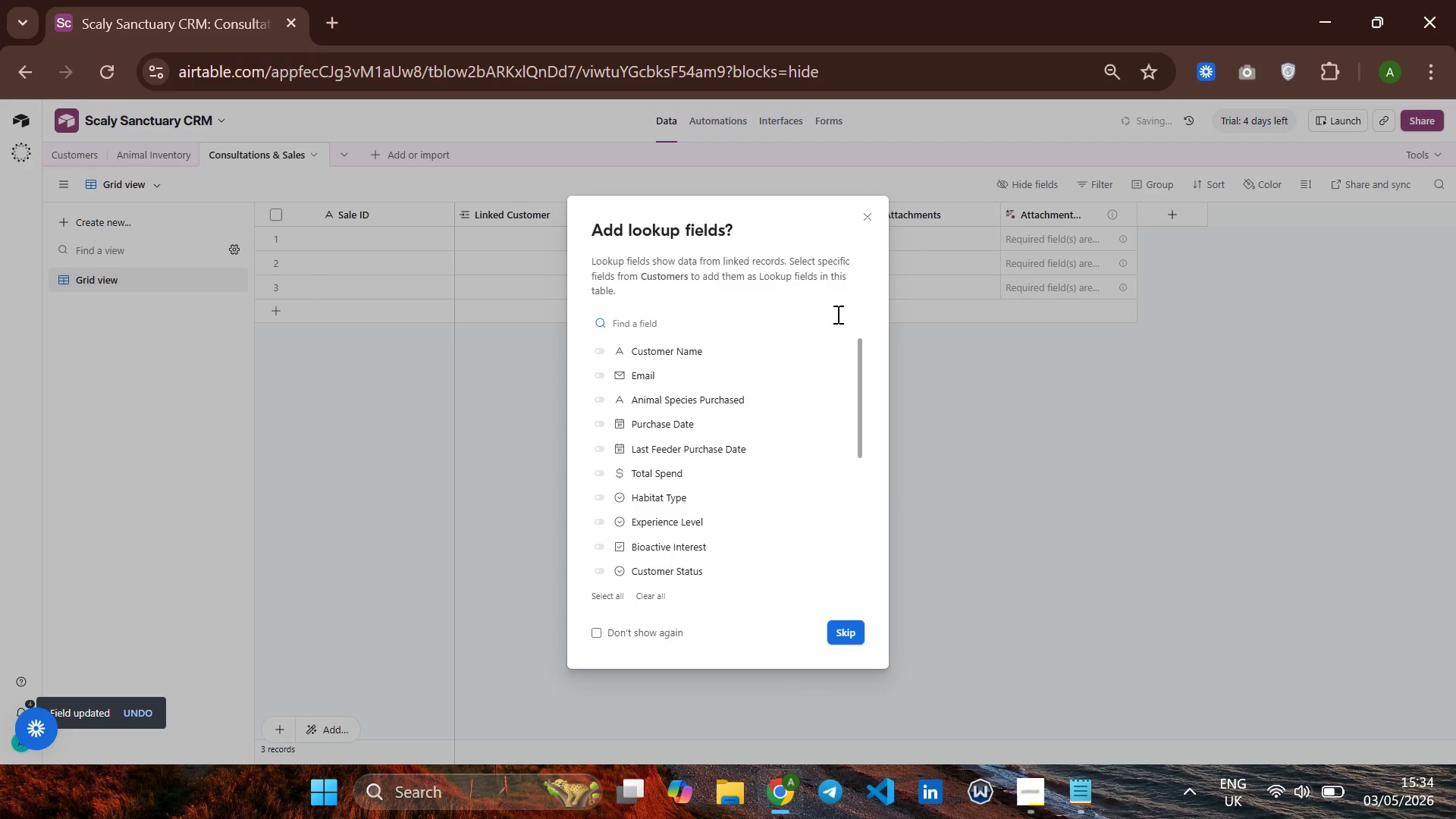 
left_click([943, 527])
 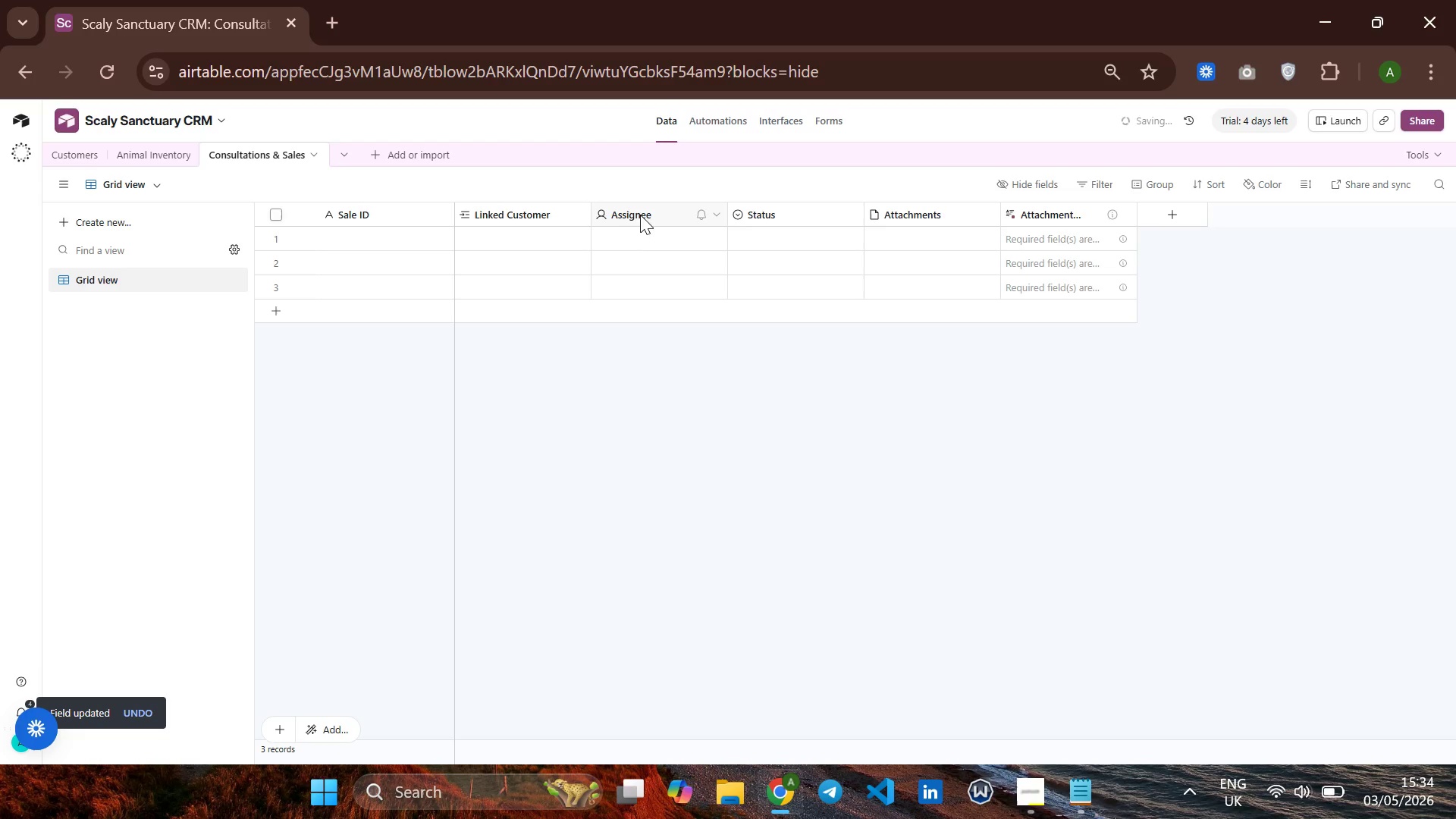 
right_click([632, 216])
 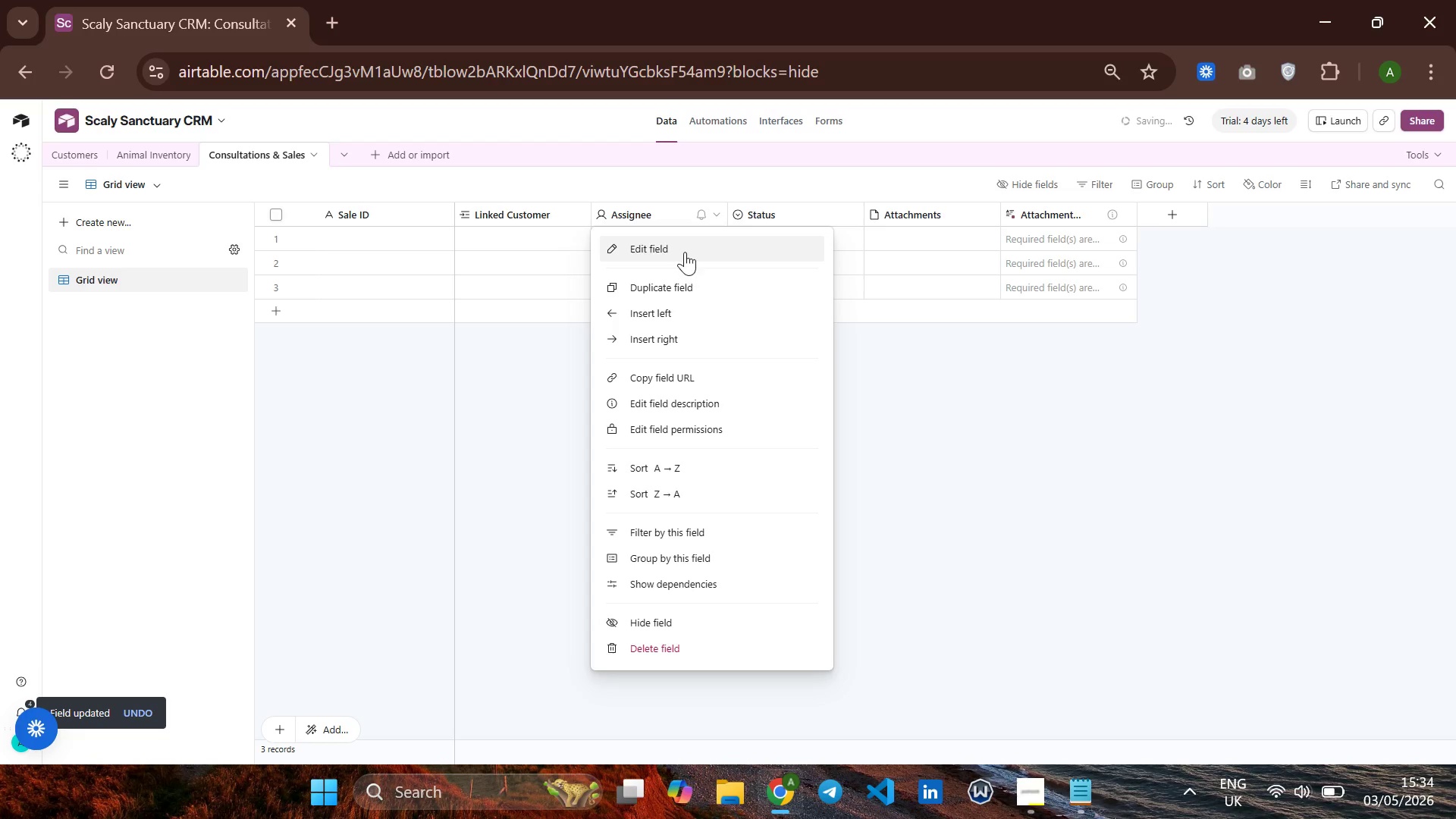 
left_click([686, 246])
 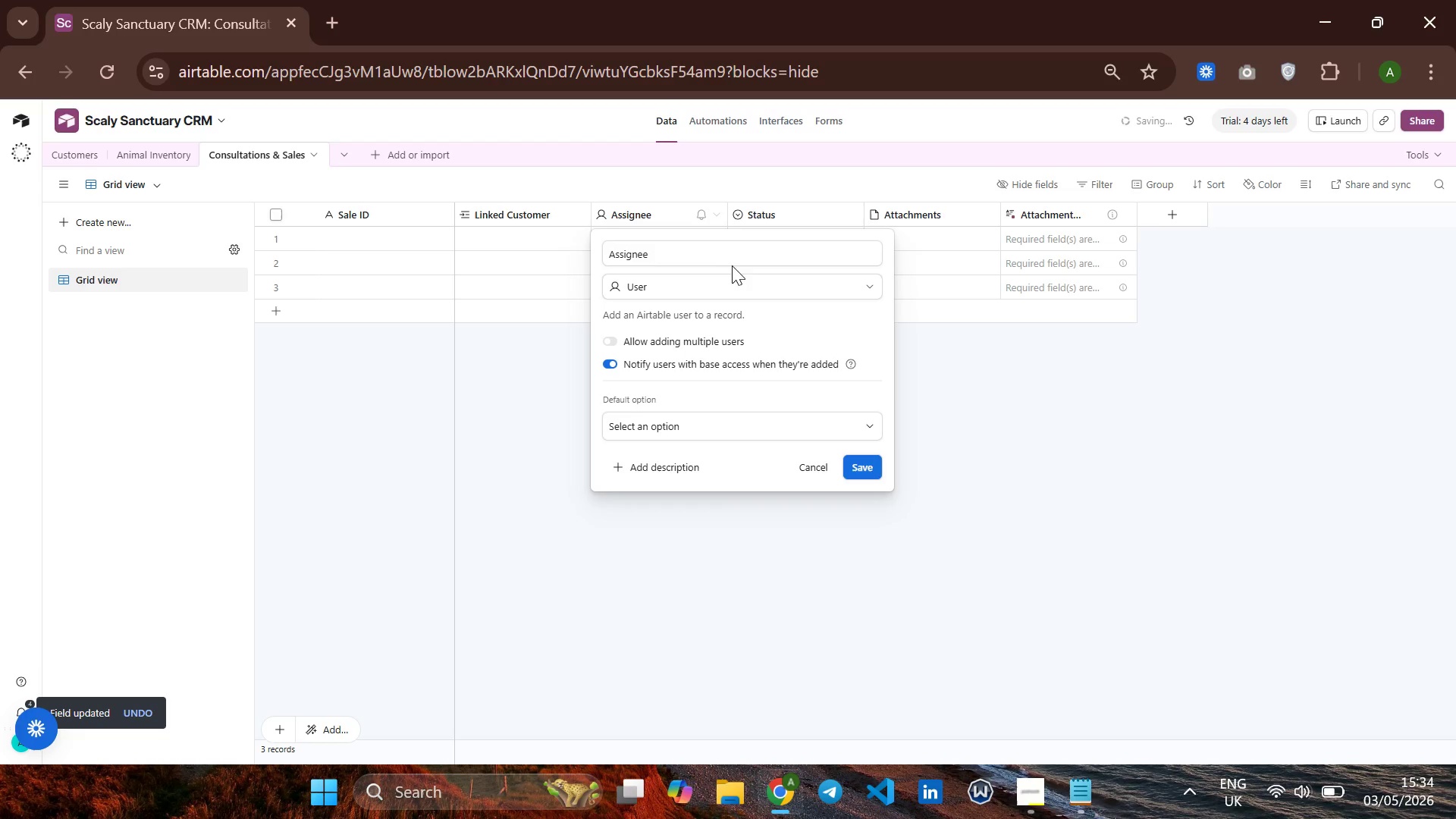 
left_click([729, 253])
 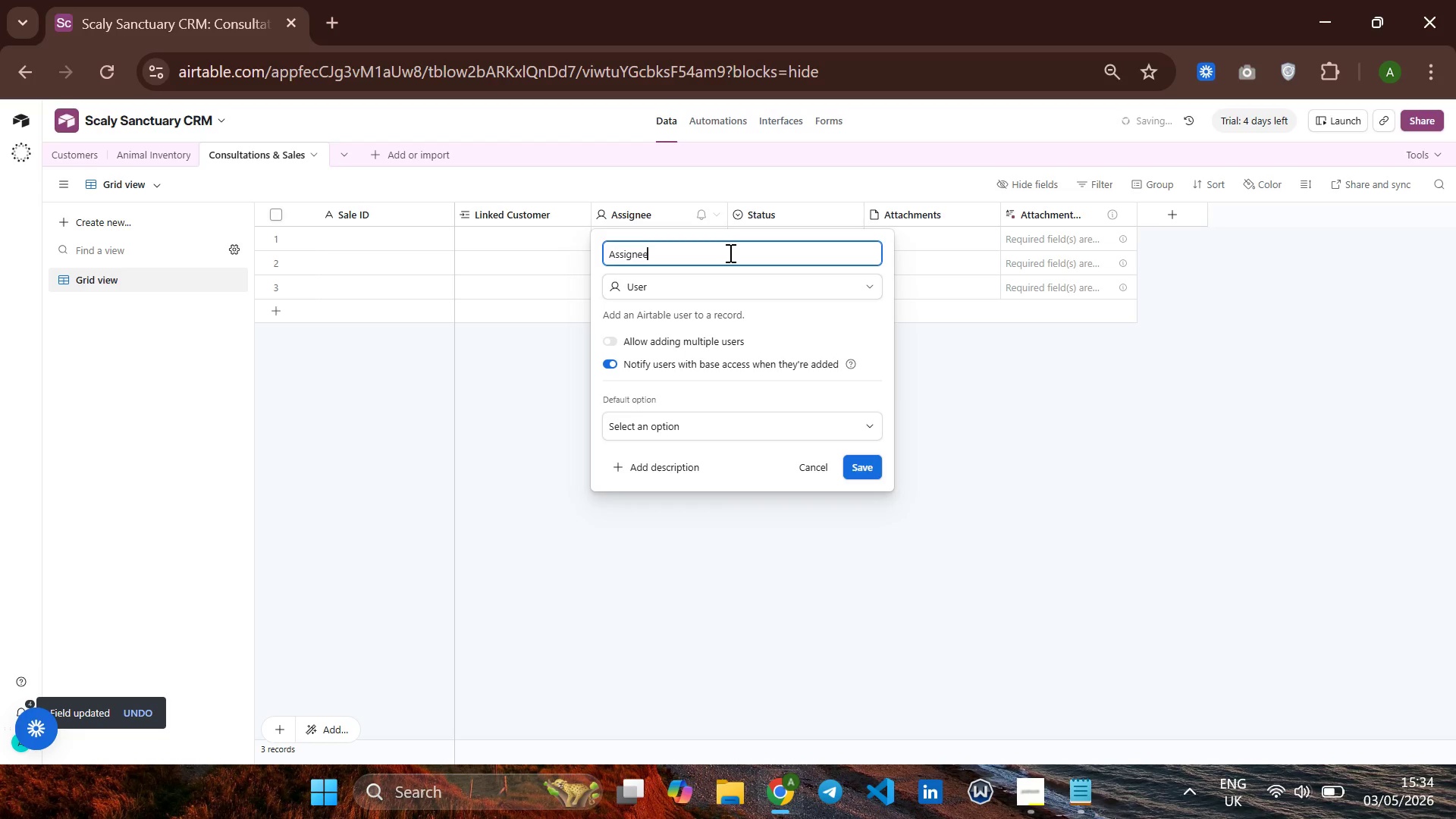 
hold_key(key=Backspace, duration=0.94)
 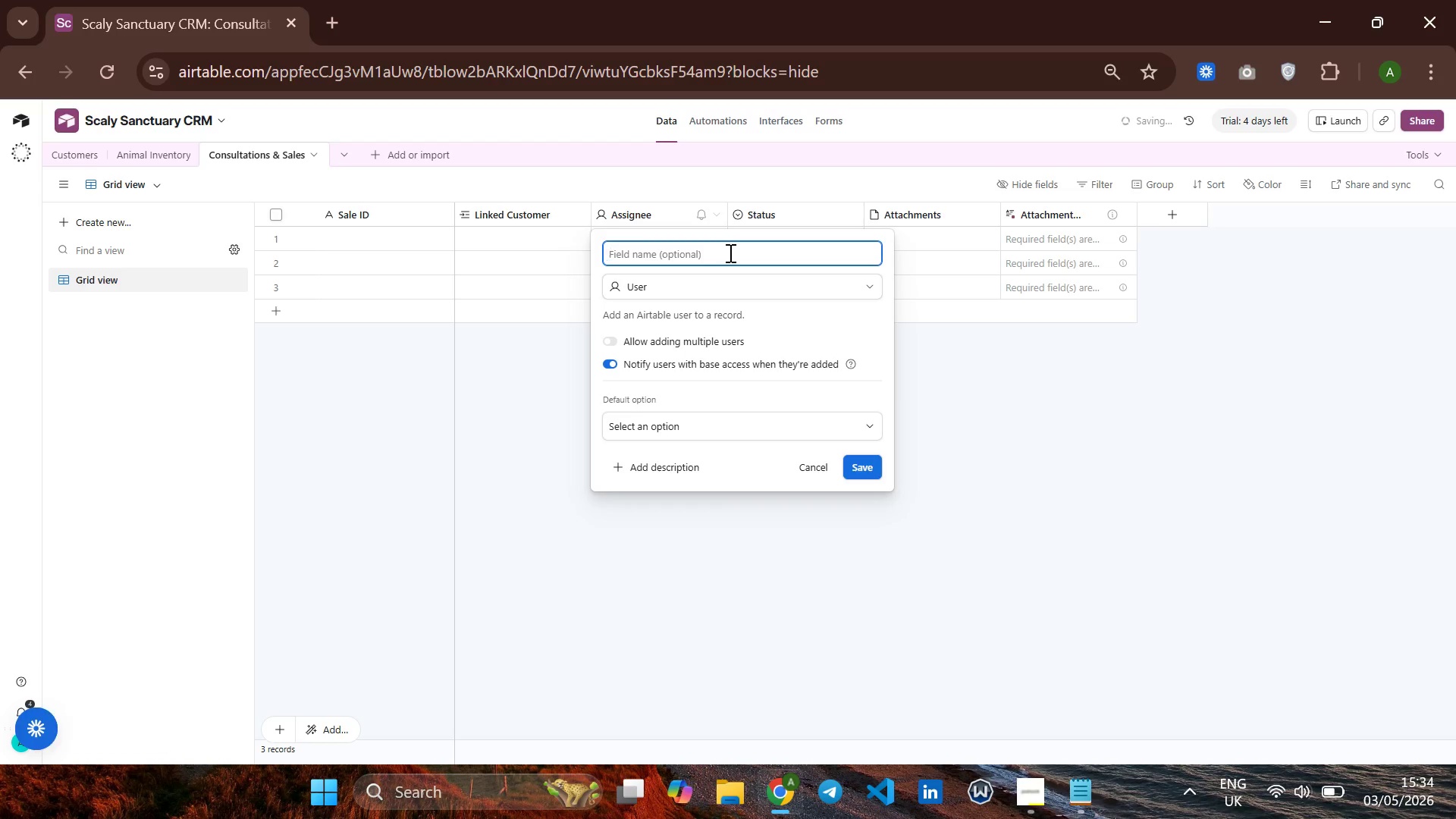 
type(Linked Anmal)
key(Backspace)
key(Backspace)
key(Backspace)
type(imal)
 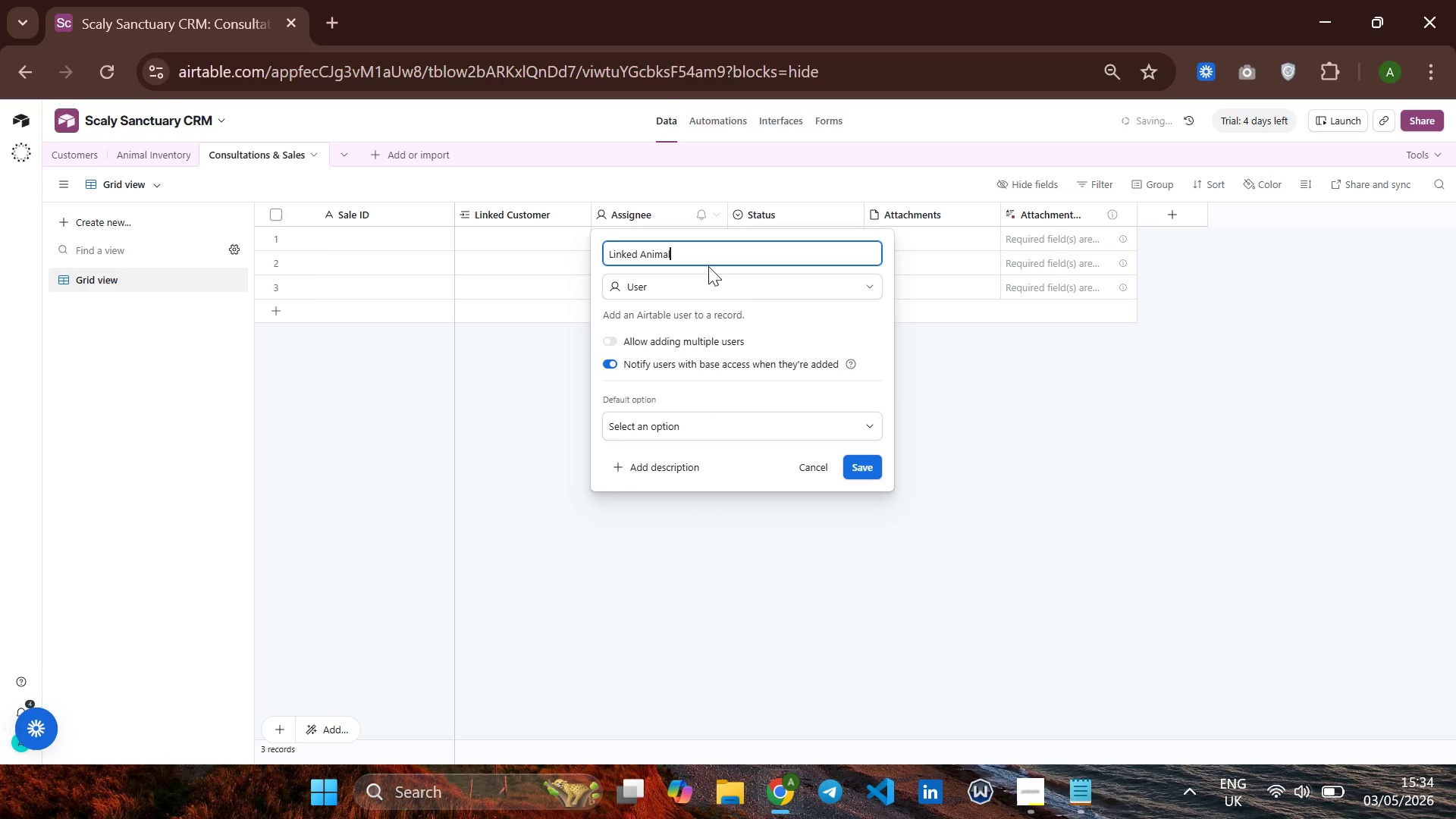 
left_click([697, 280])
 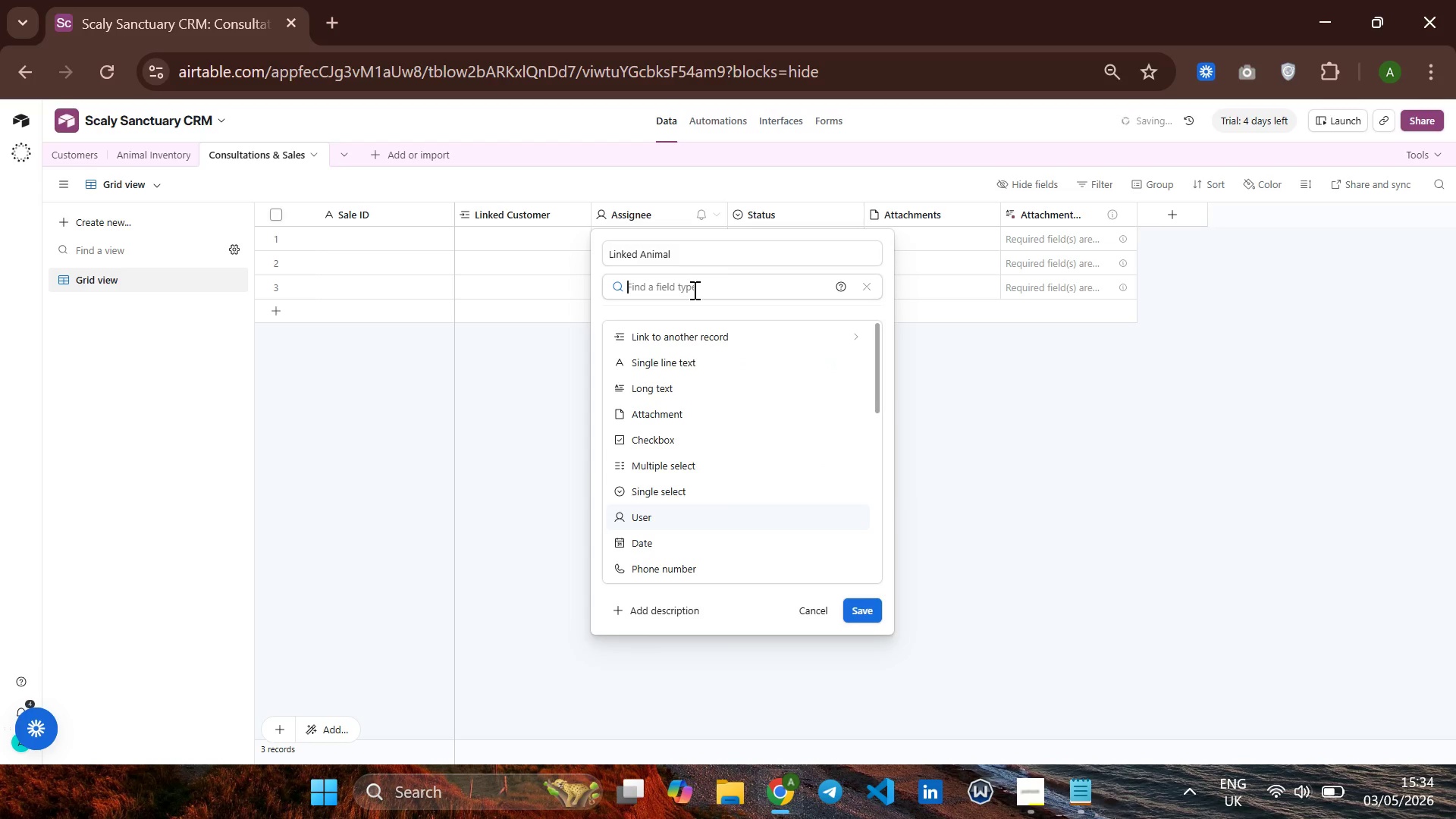 
type(link)
 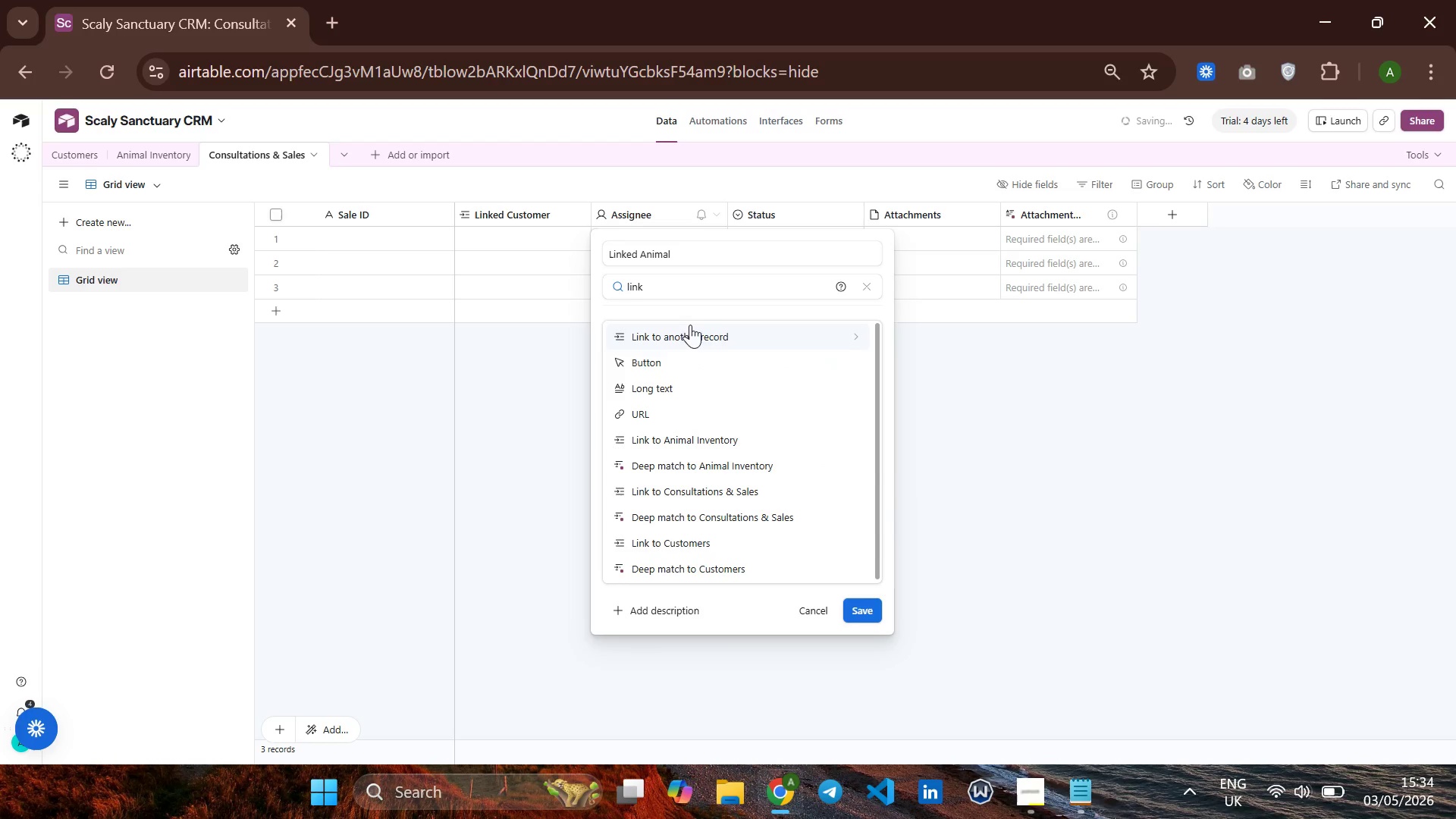 
left_click([690, 332])
 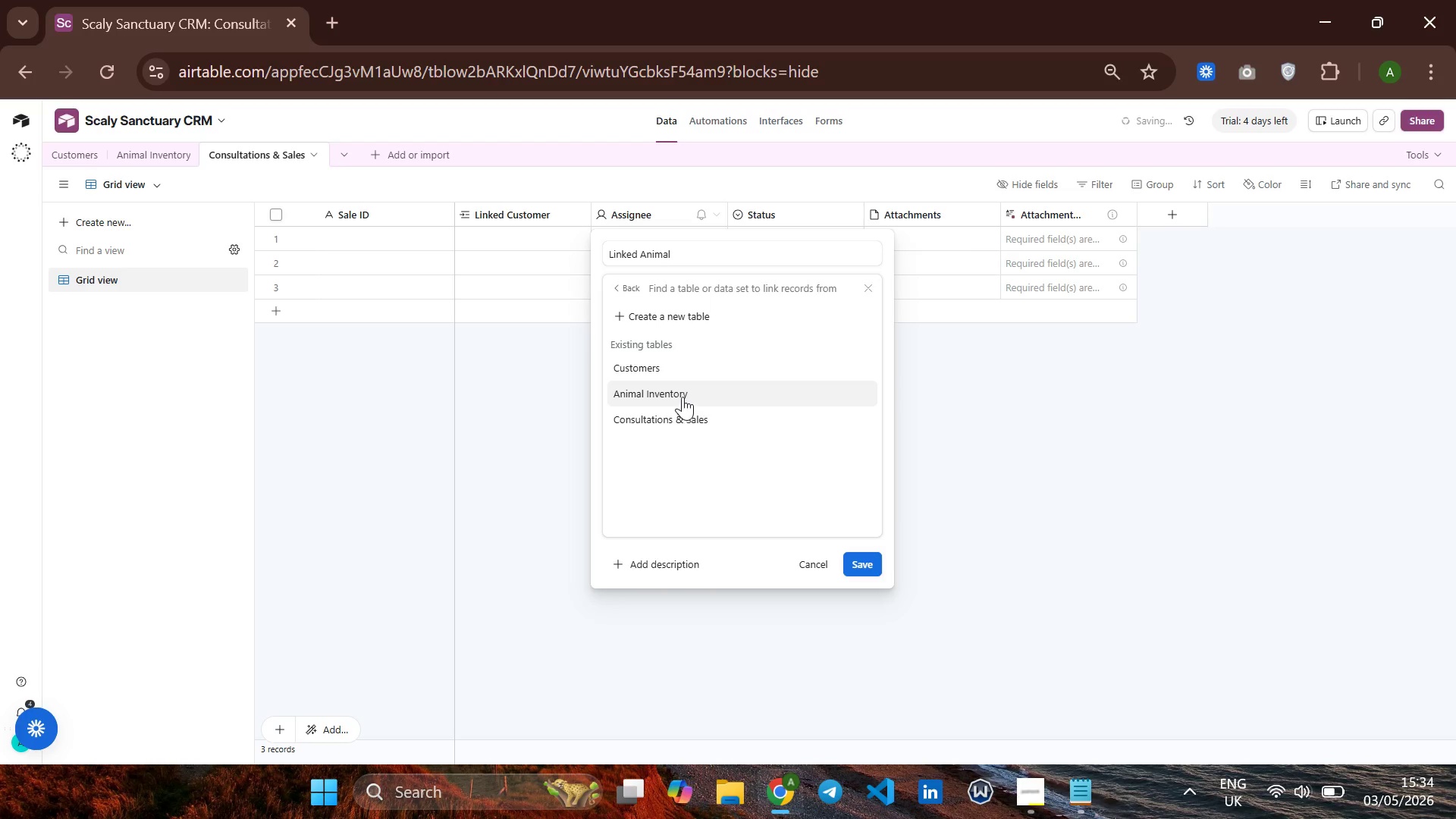 
left_click([673, 366])
 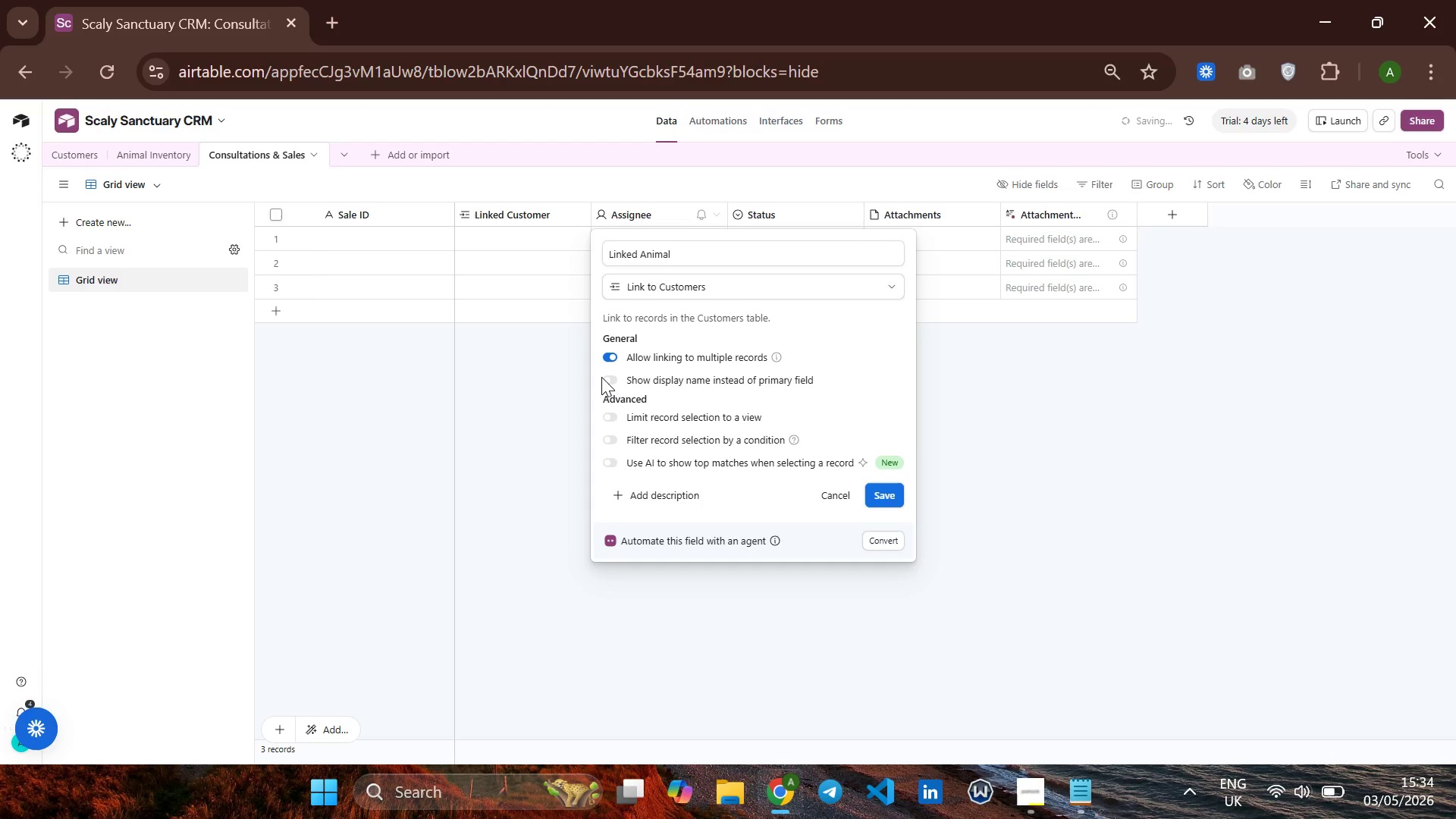 
wait(6.17)
 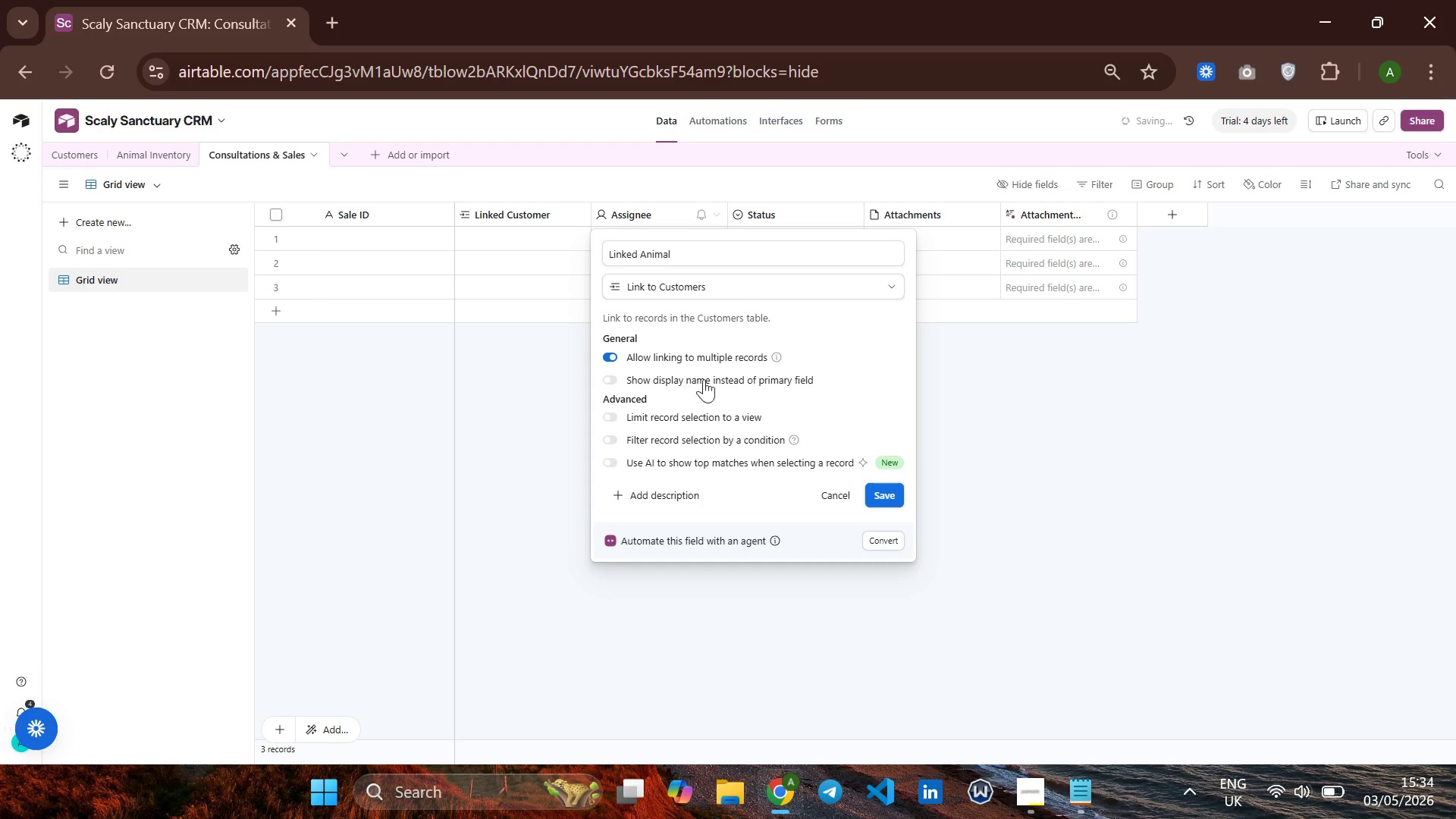 
left_click([606, 358])
 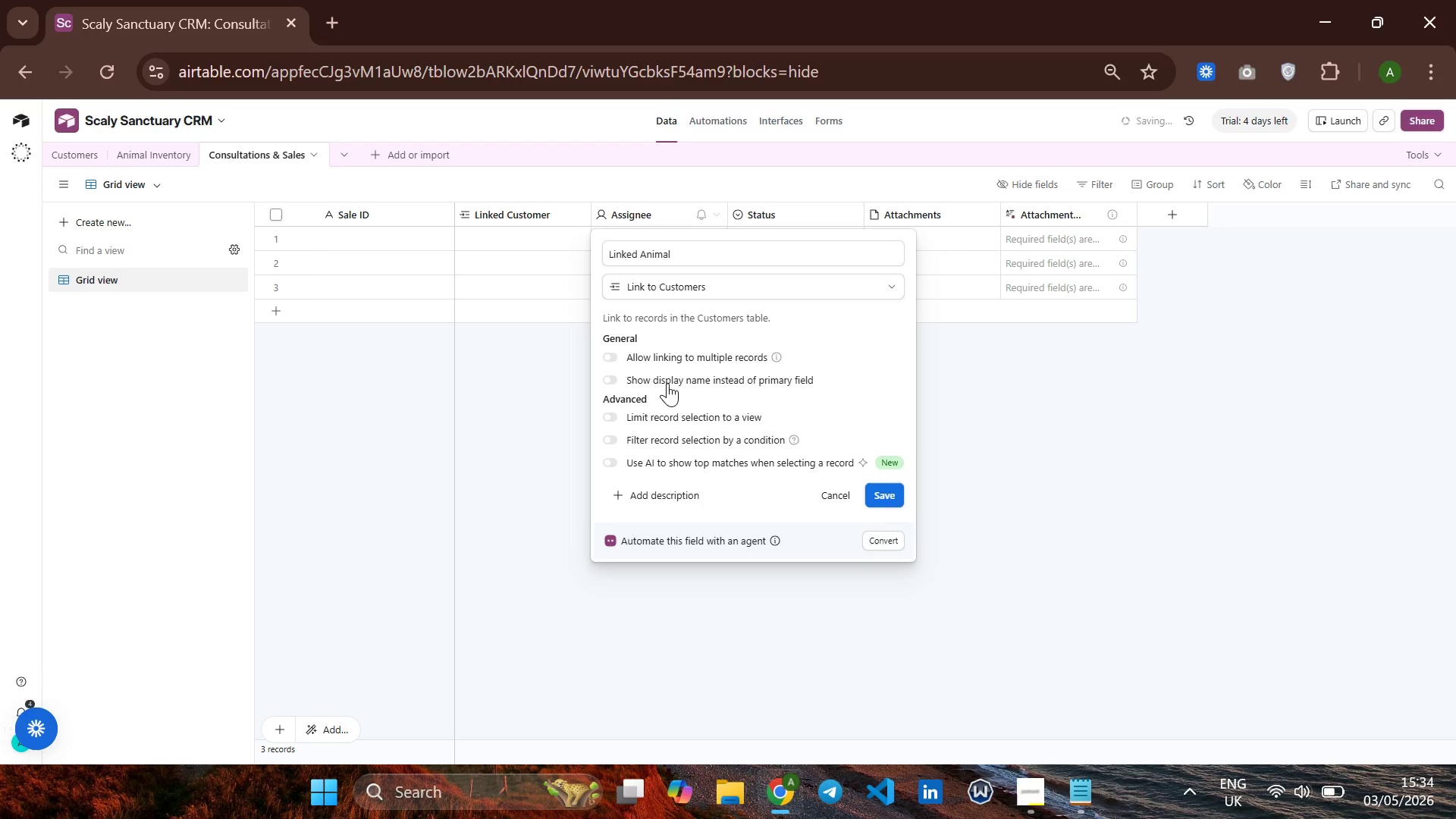 
wait(6.22)
 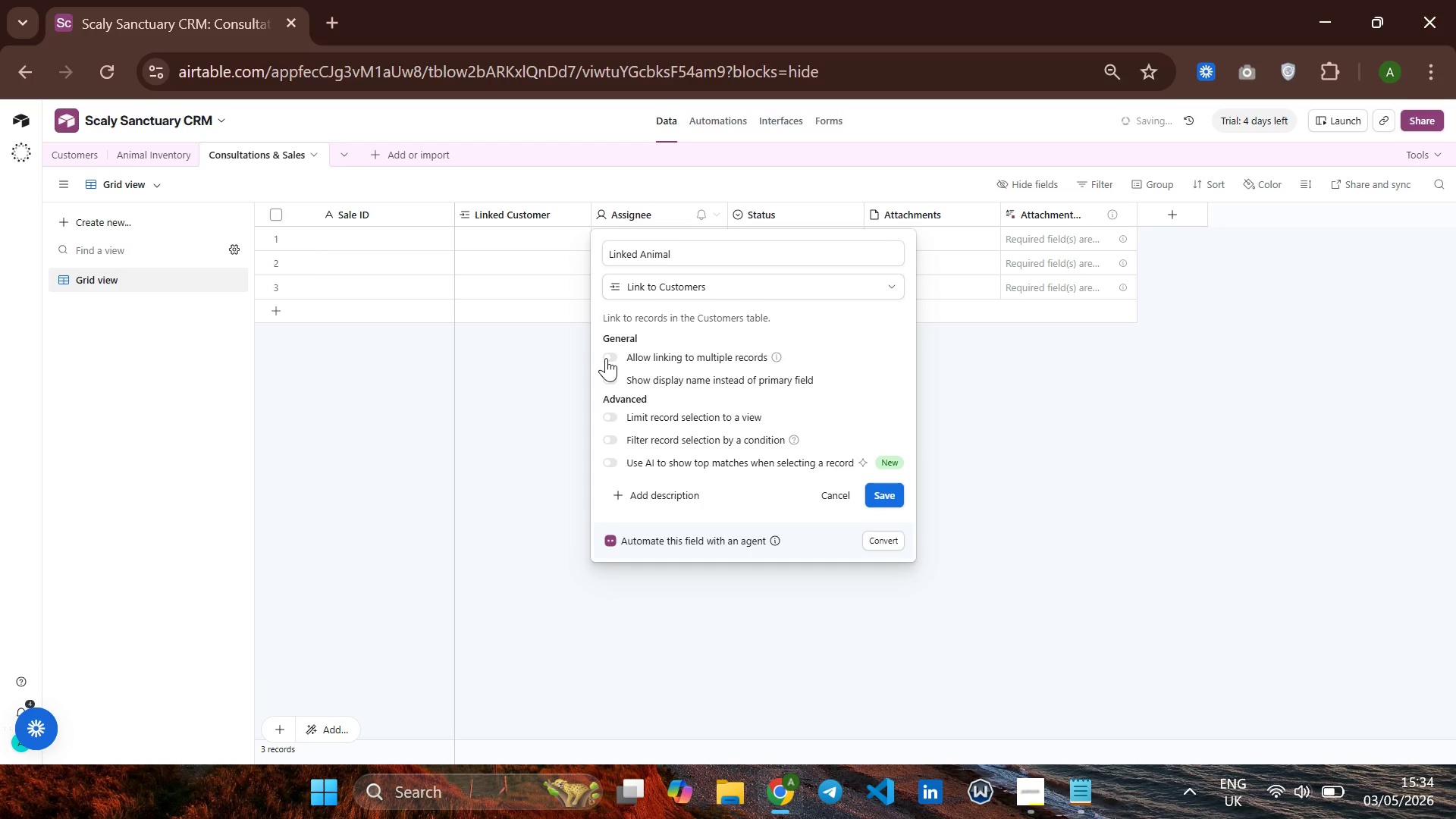 
left_click([885, 497])
 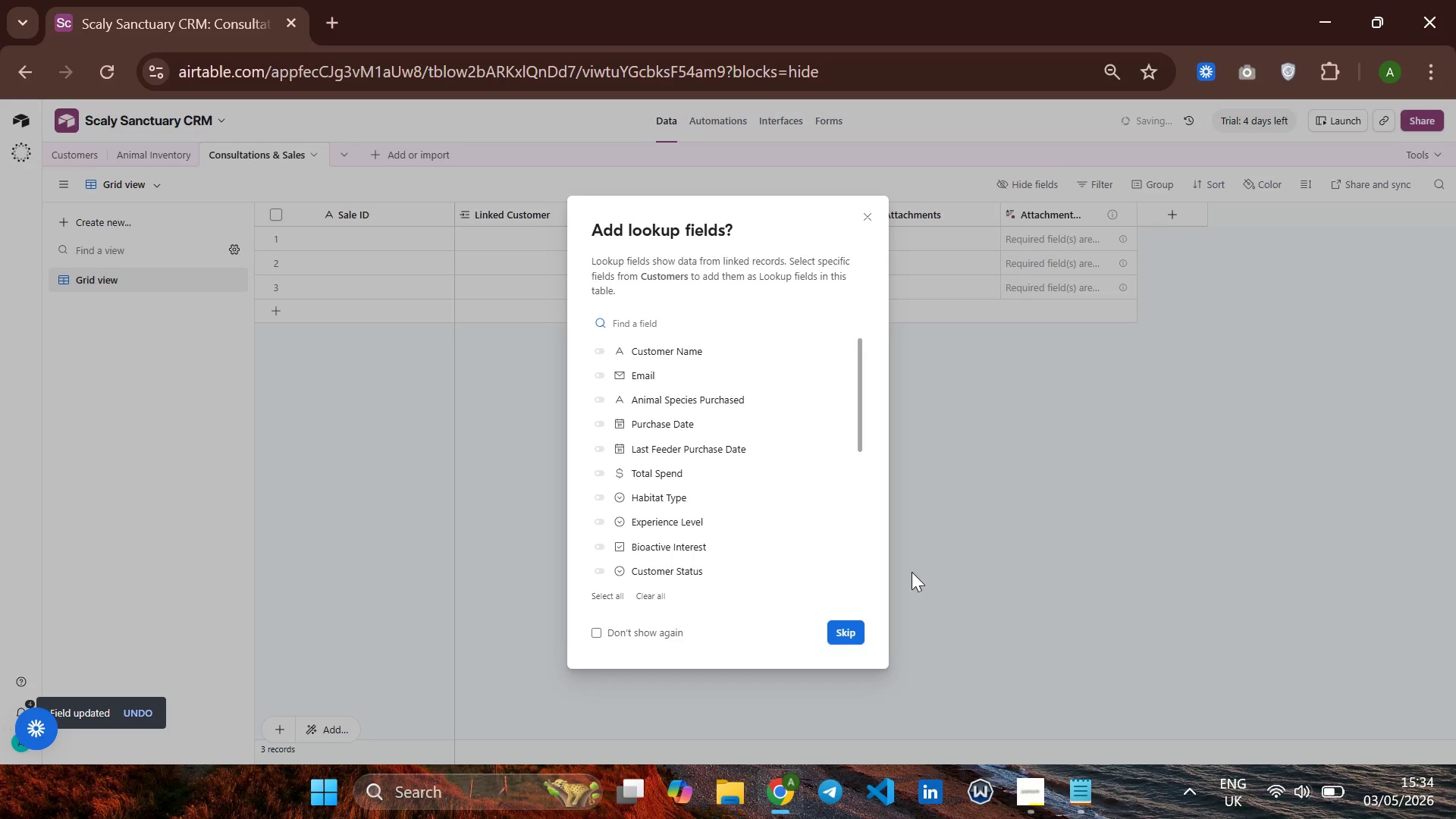 
left_click([846, 632])
 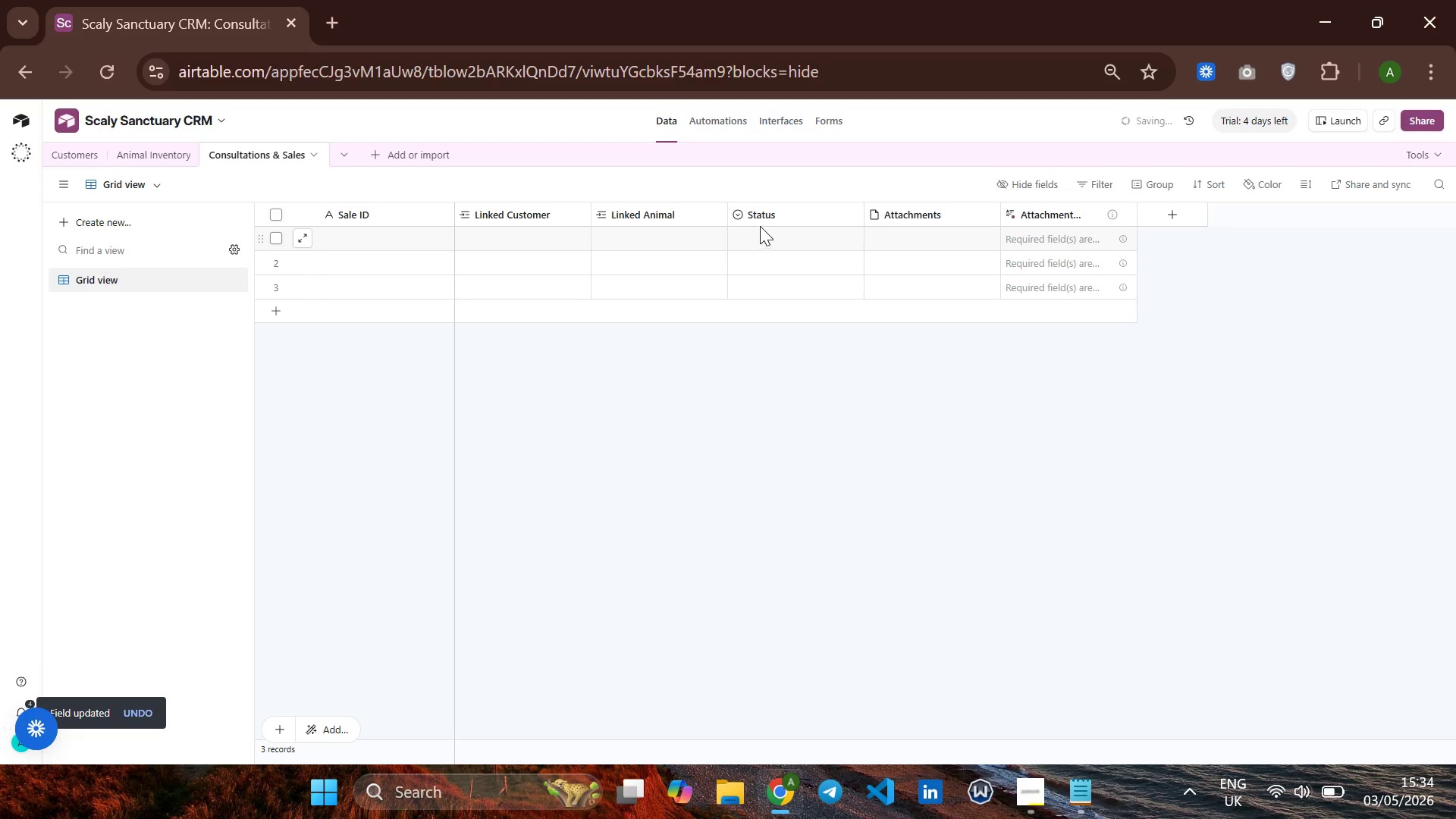 
right_click([758, 222])
 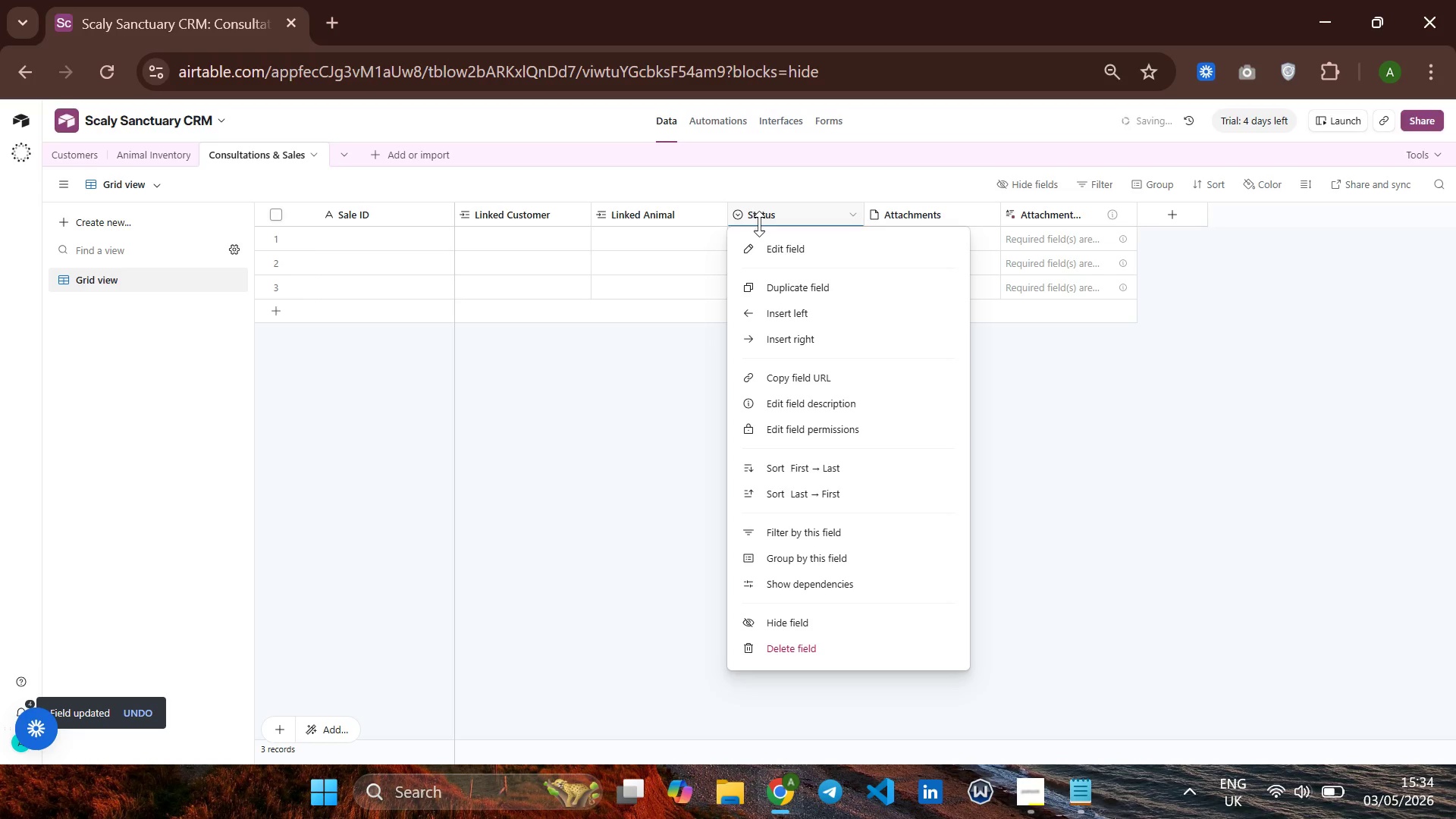 
left_click([787, 259])
 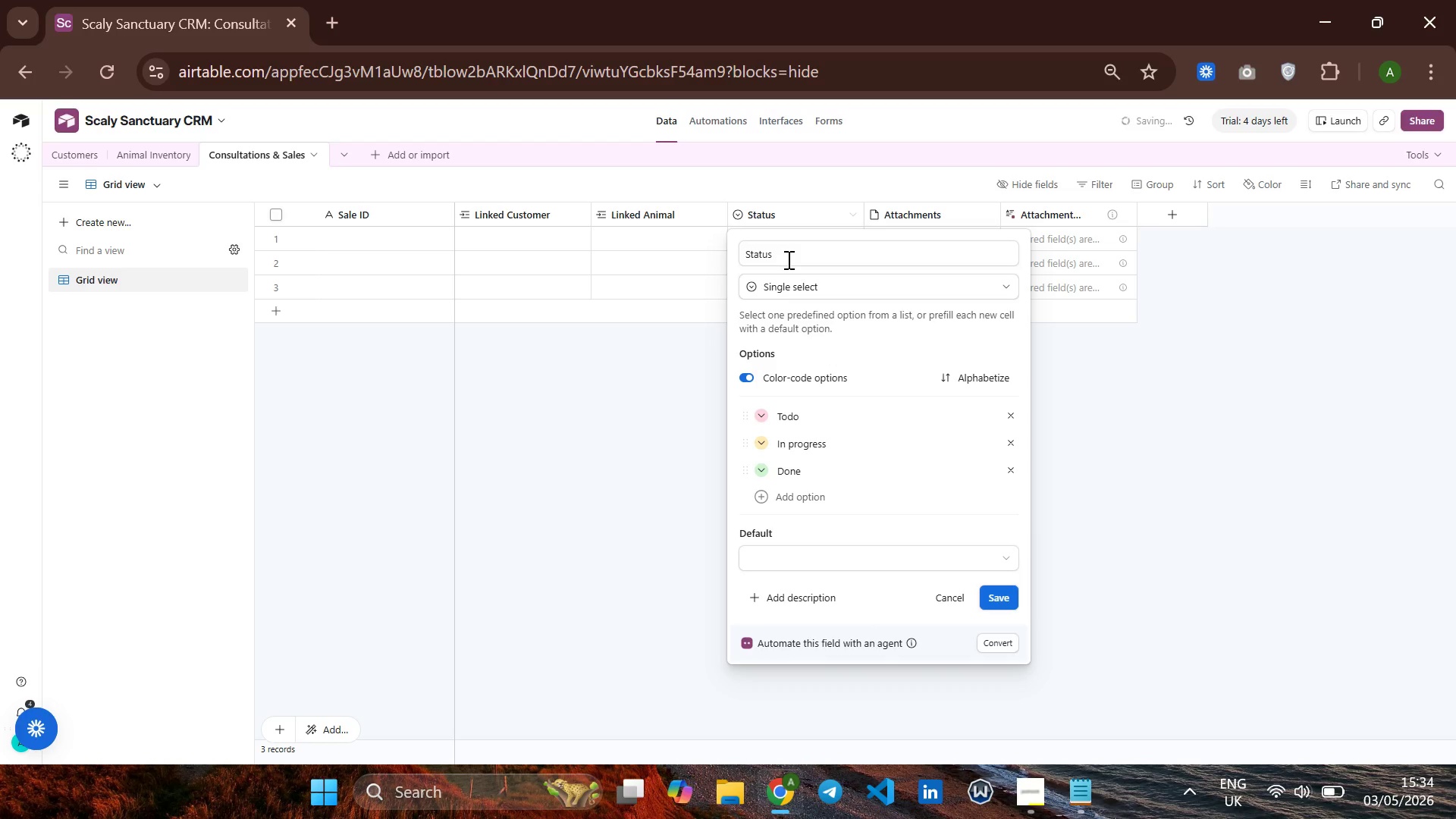 
left_click([793, 255])
 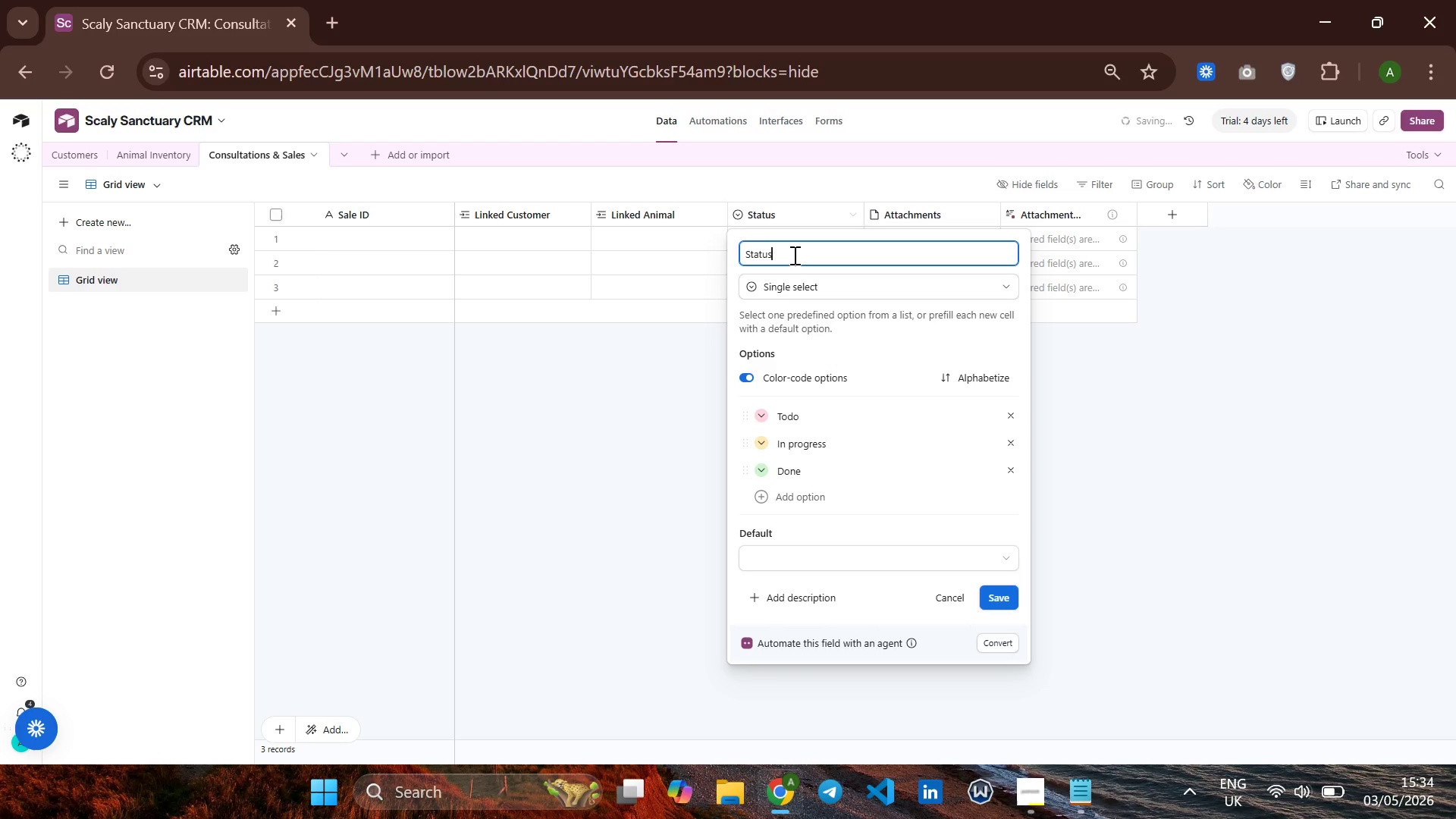 
key(Backspace)
key(Backspace)
key(Backspace)
key(Backspace)
key(Backspace)
type(ale Type)
 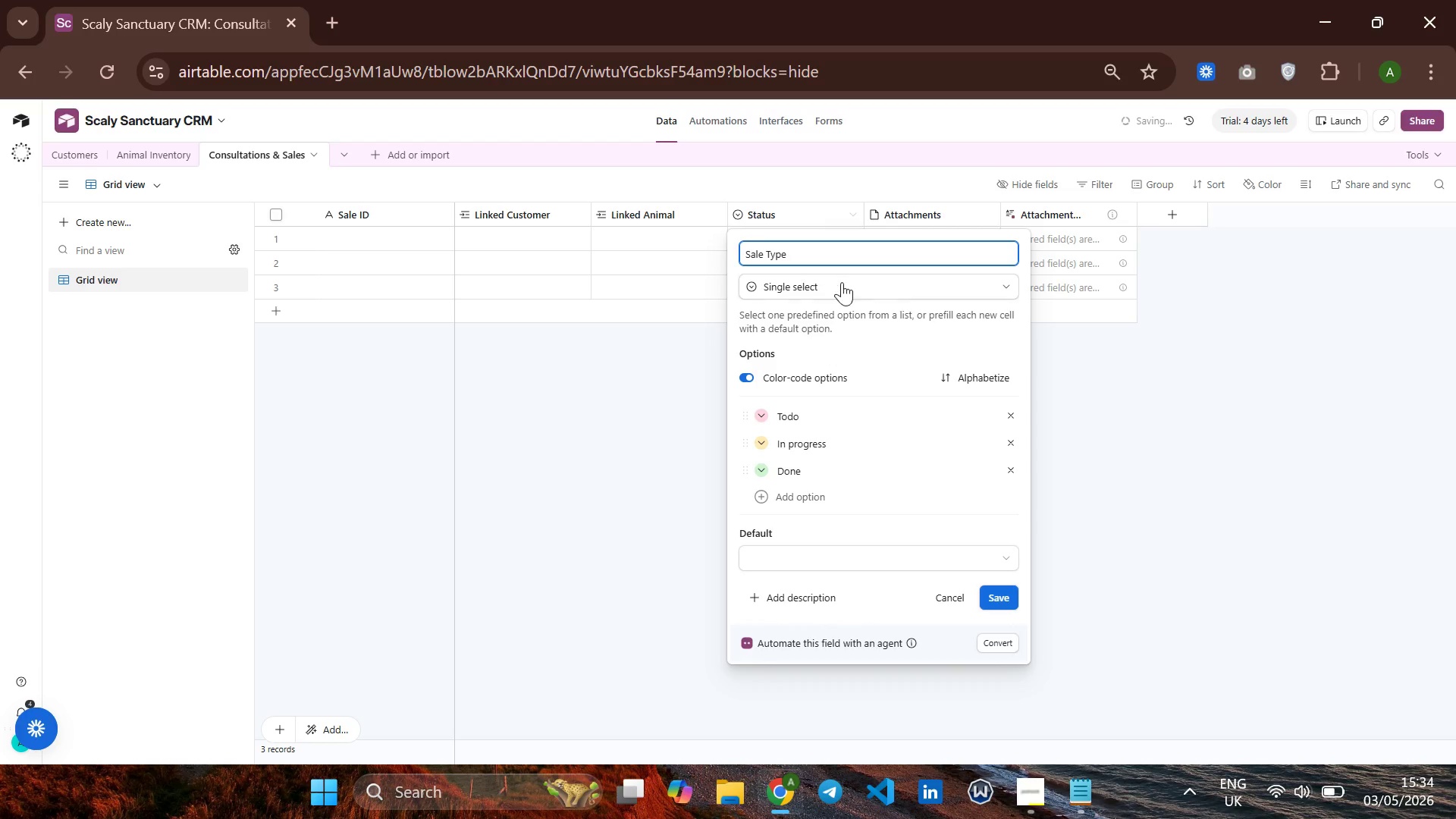 
left_click([845, 283])
 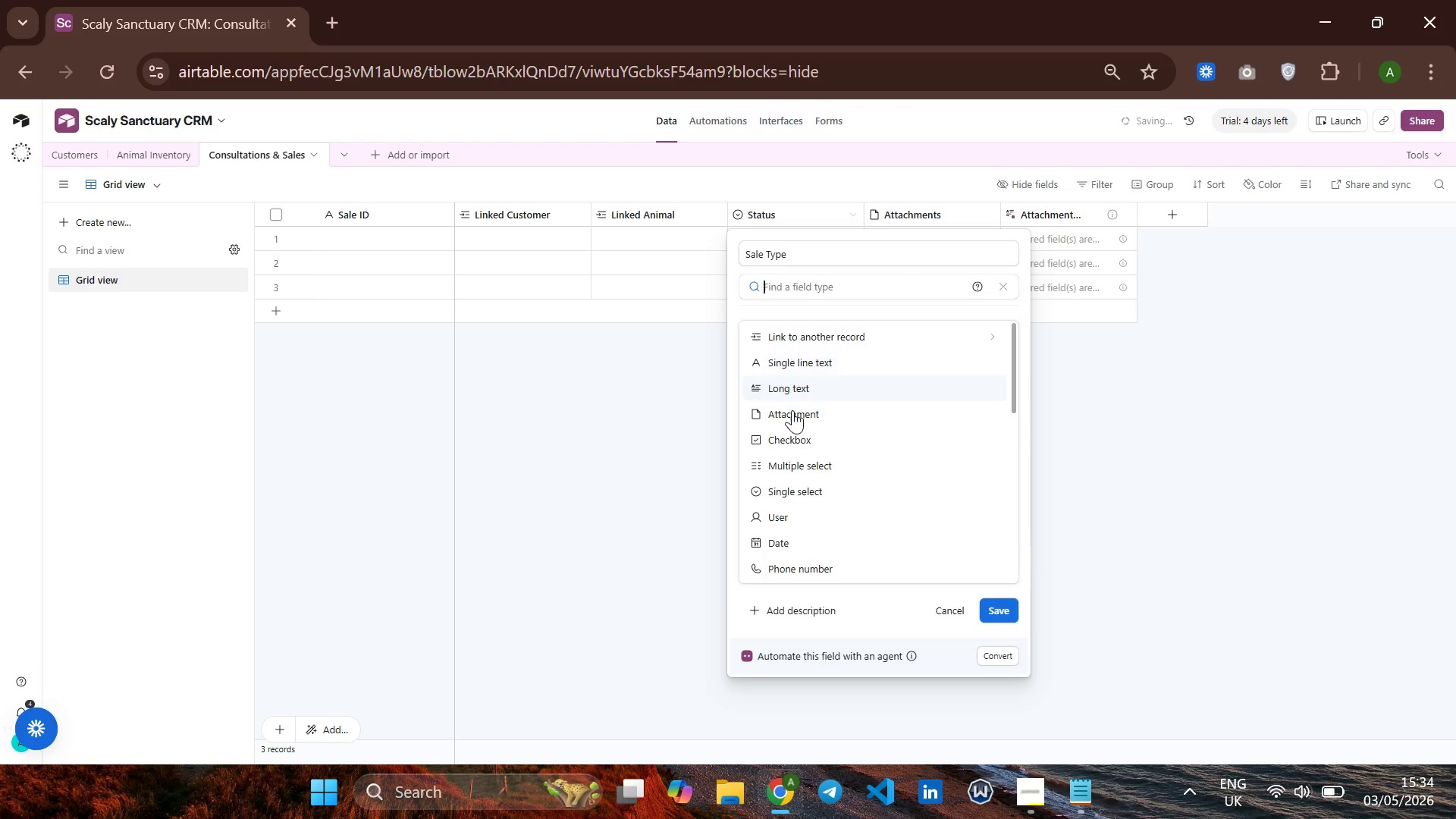 
left_click([814, 489])
 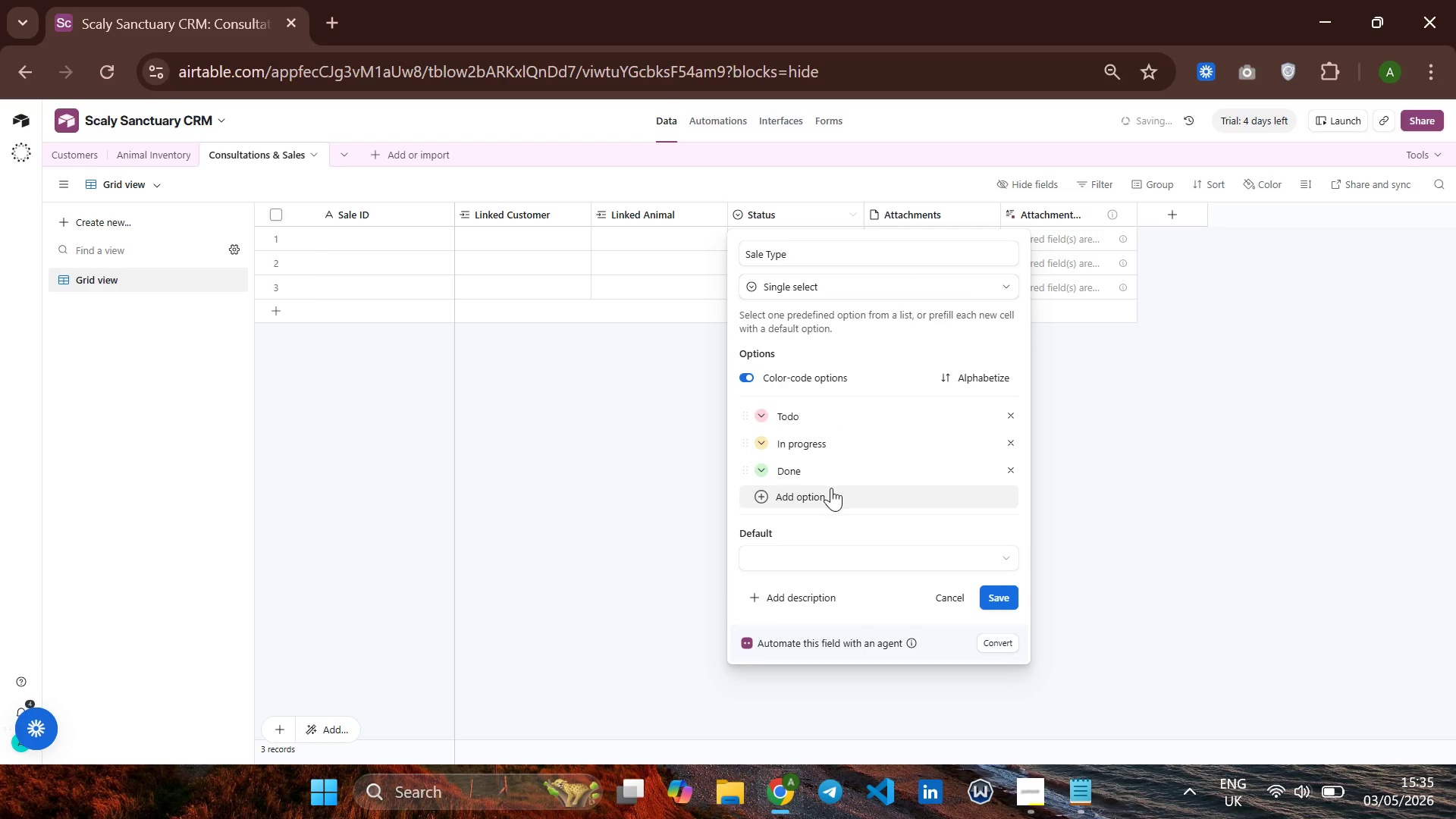 
left_click([831, 469])
 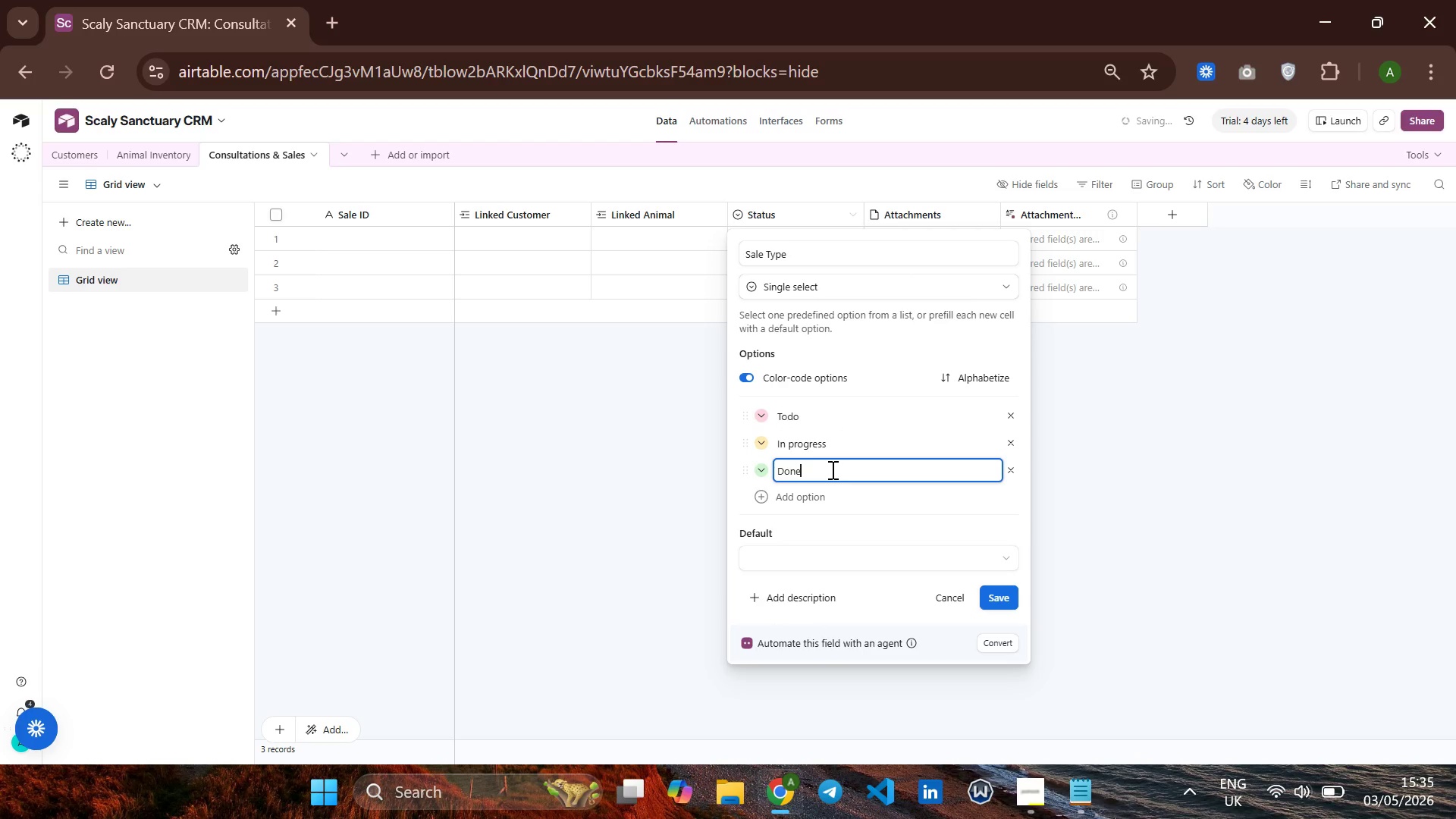 
hold_key(key=Backspace, duration=1.5)
 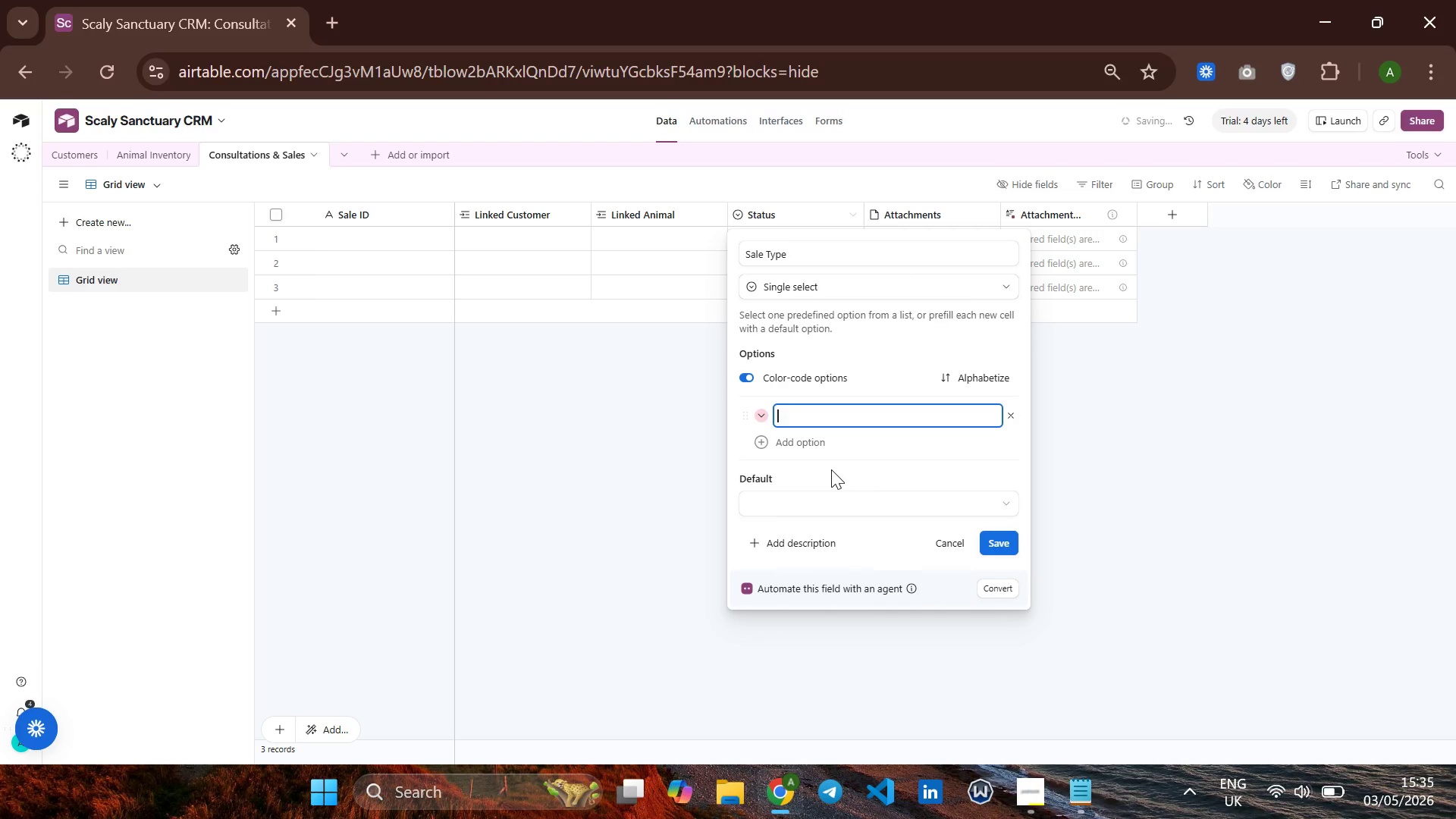 
key(Backspace)
key(Backspace)
key(Backspace)
key(Backspace)
key(Backspace)
type(Animal Purcasse)
key(Backspace)
key(Backspace)
key(Backspace)
key(Backspace)
type(hase)
 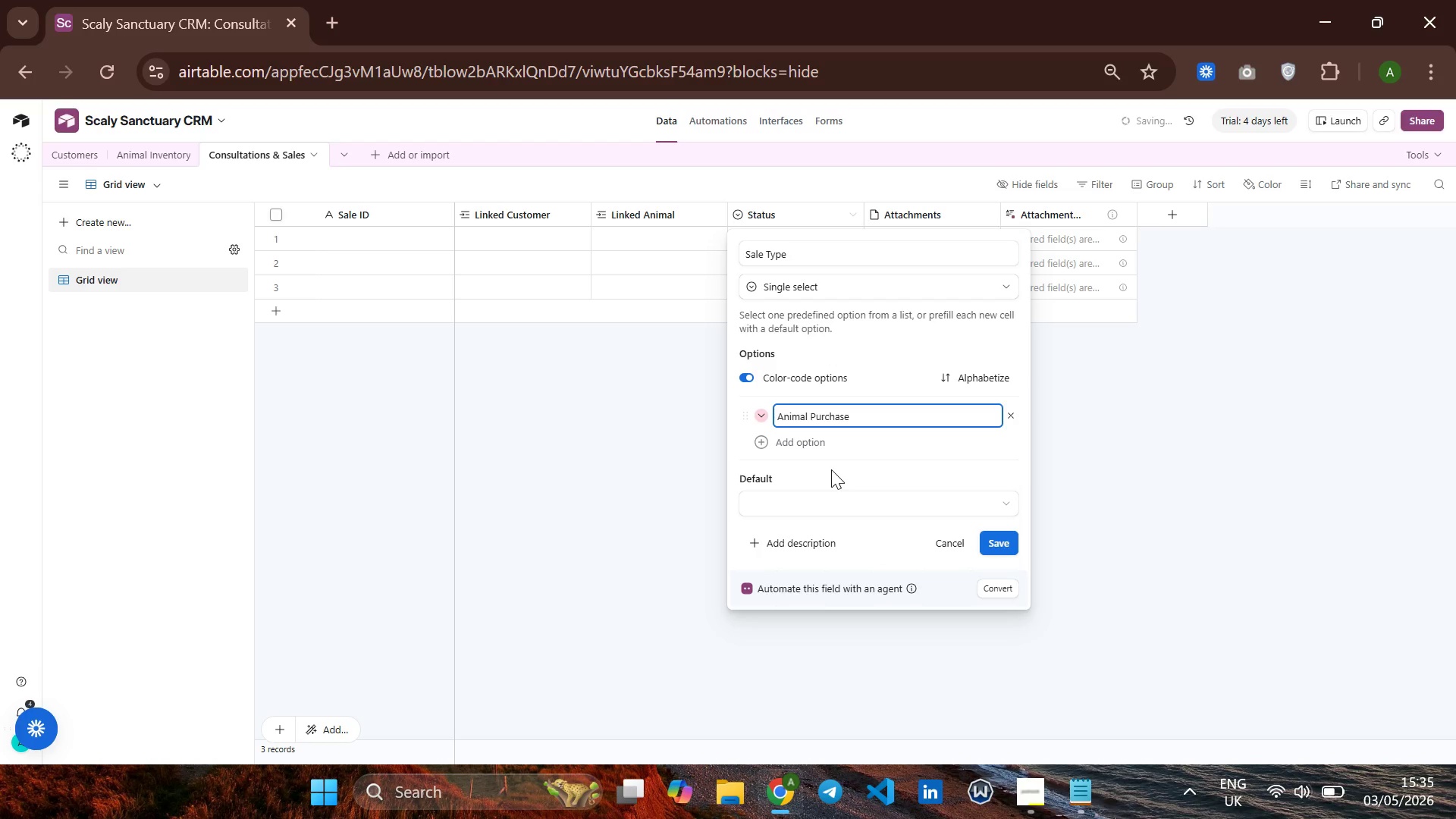 
key(Enter)
 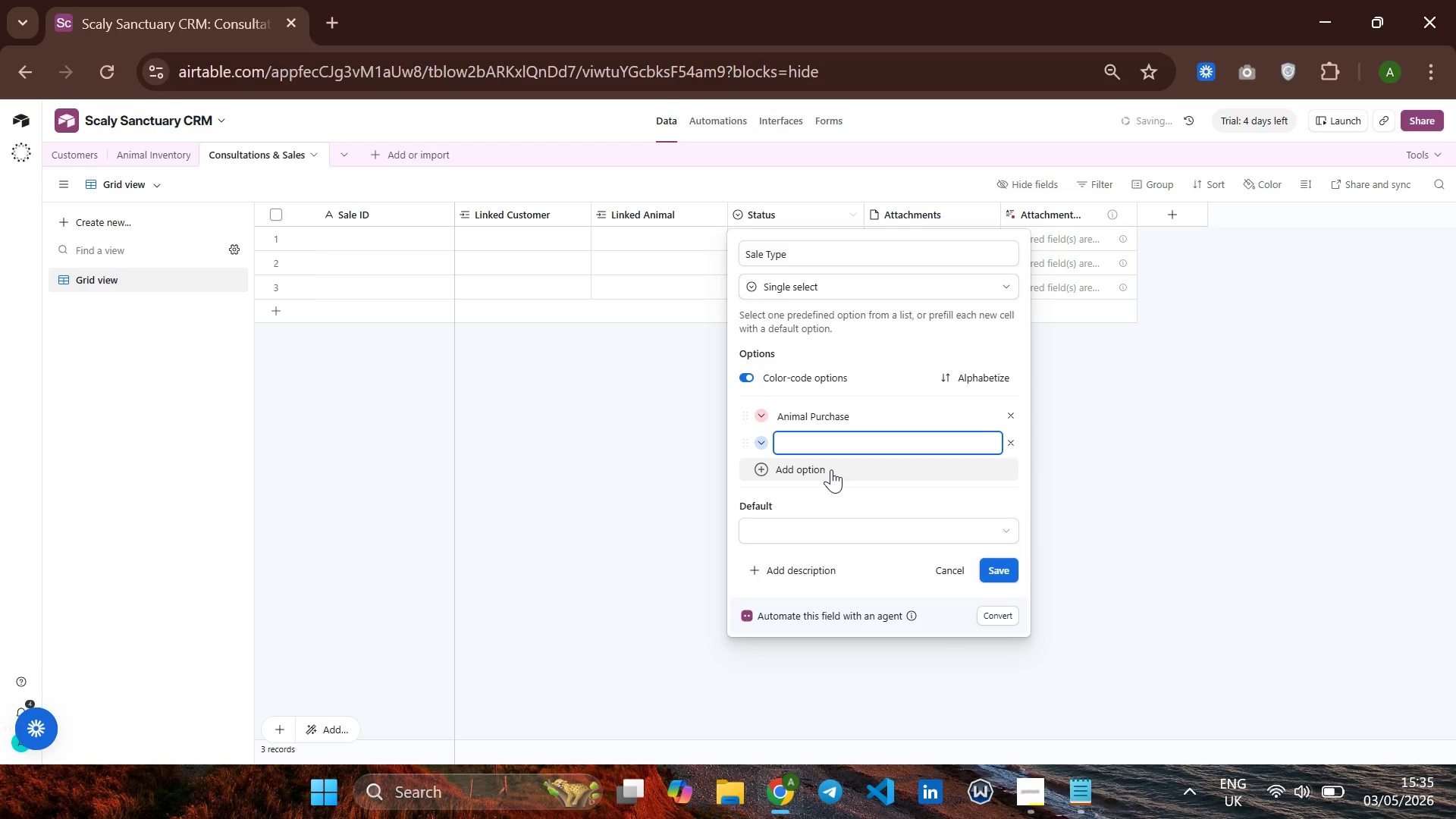 
type(Terrarium Build)
 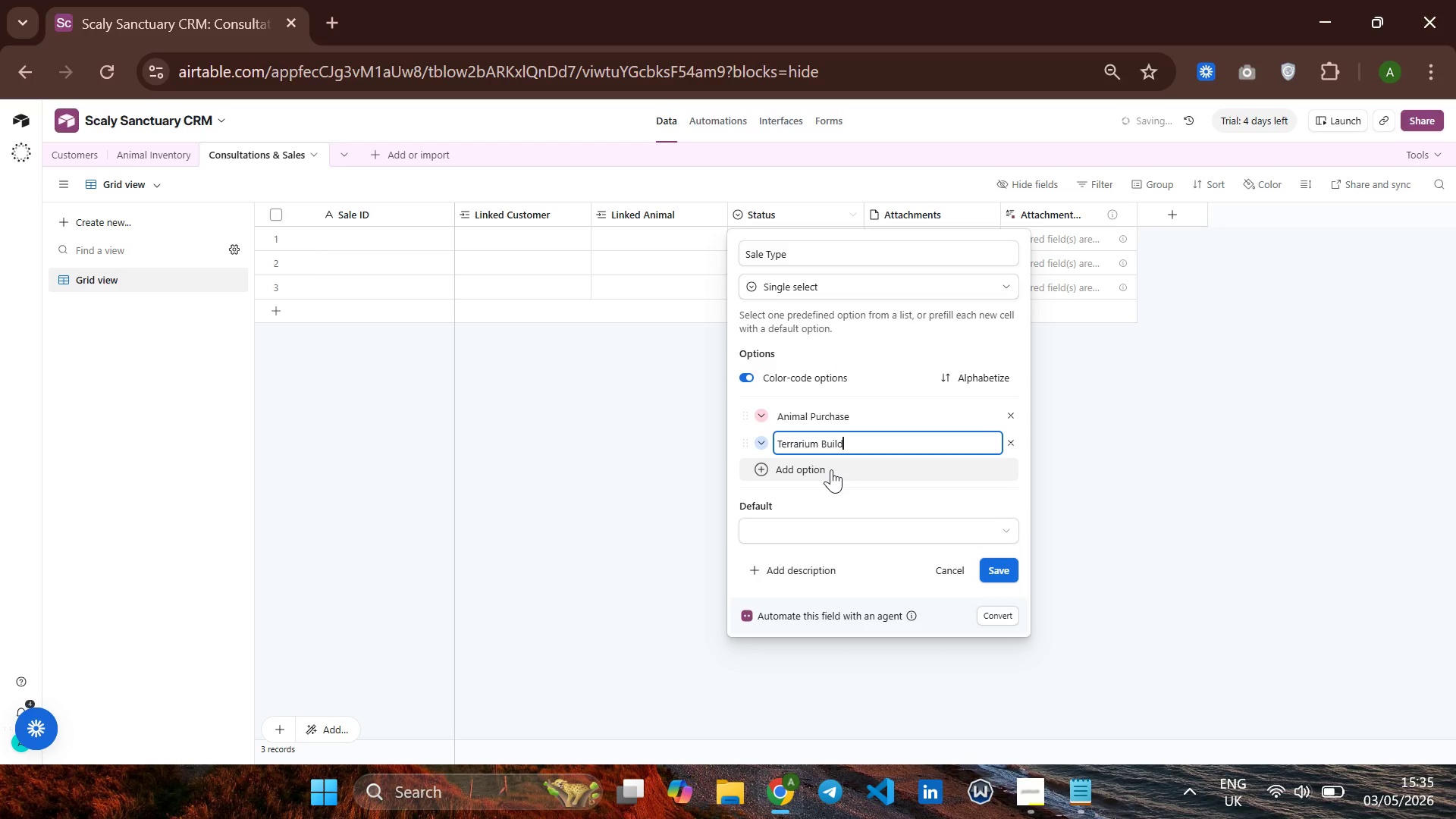 
key(Enter)
 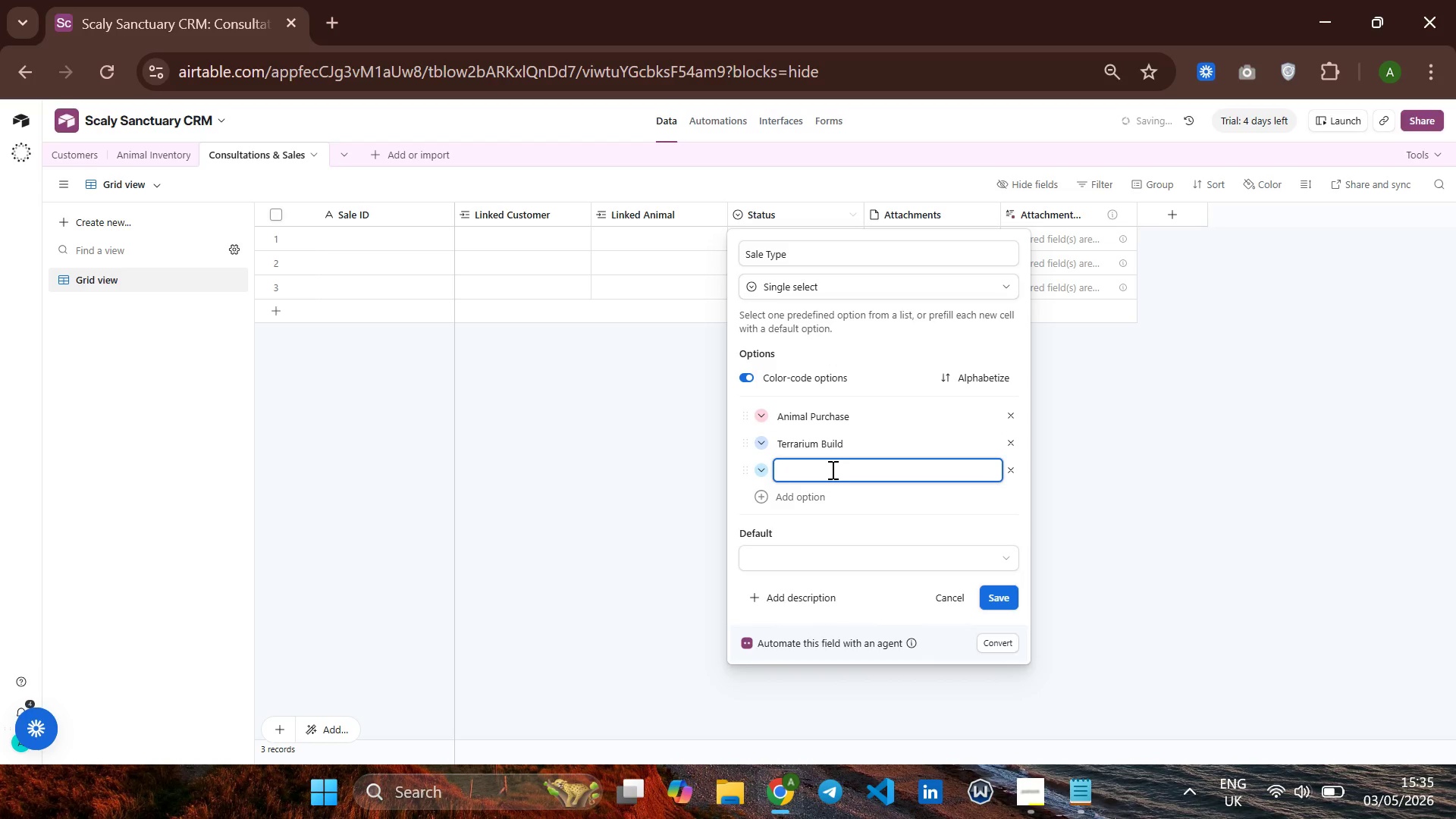 
type(Feeder Order)
 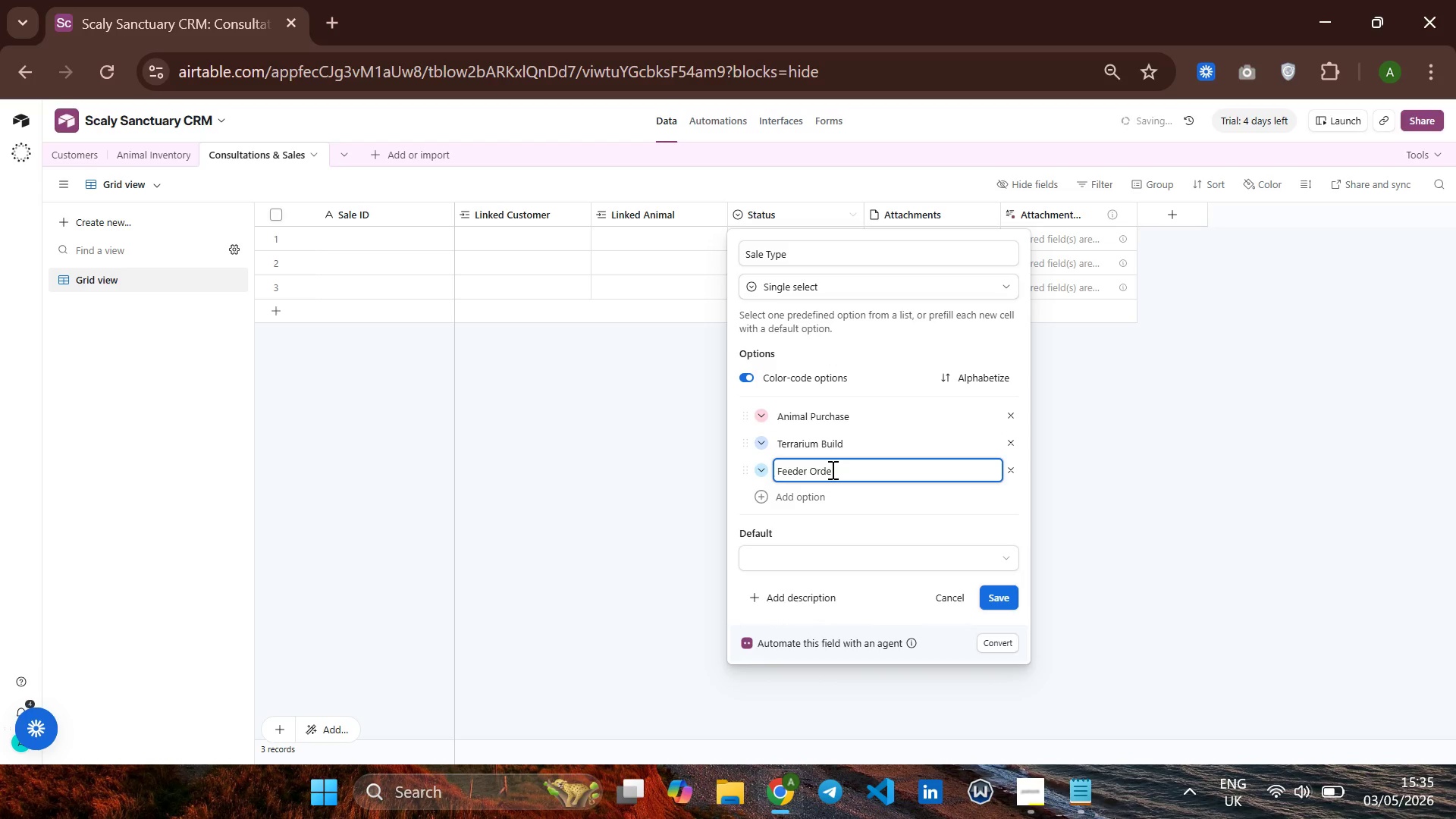 
key(Enter)
 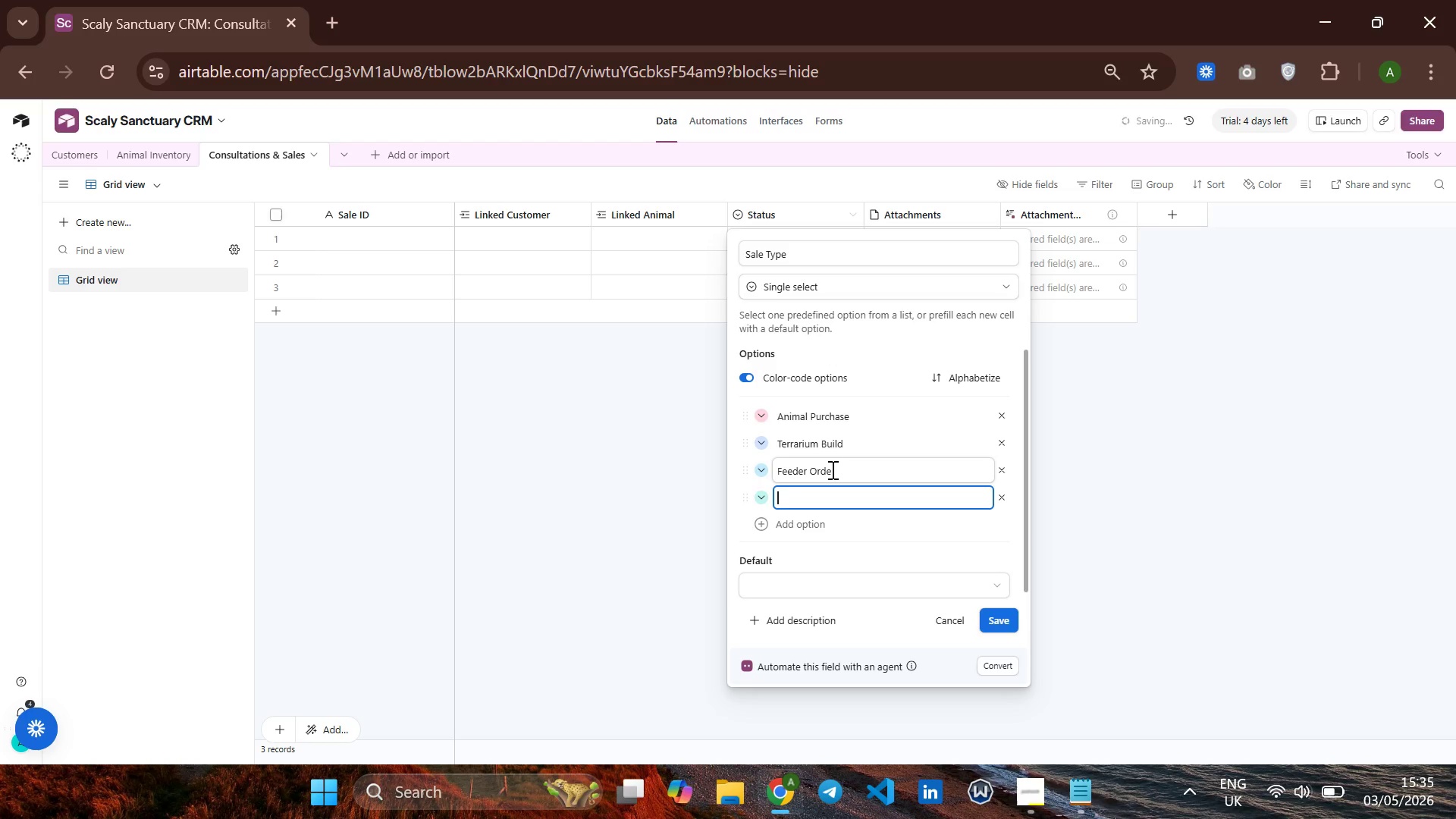 
type(Consulationn)
 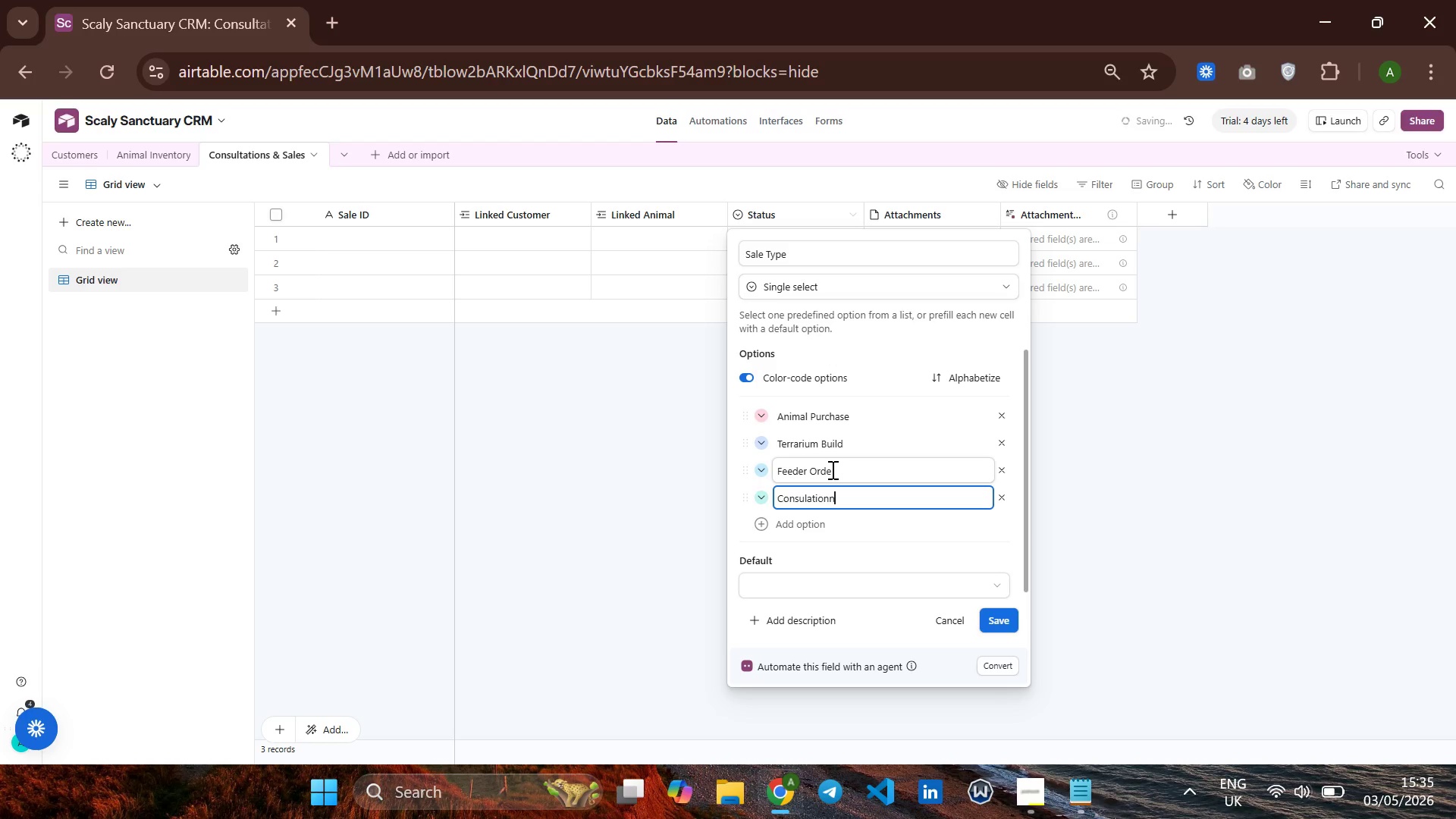 
key(Enter)
 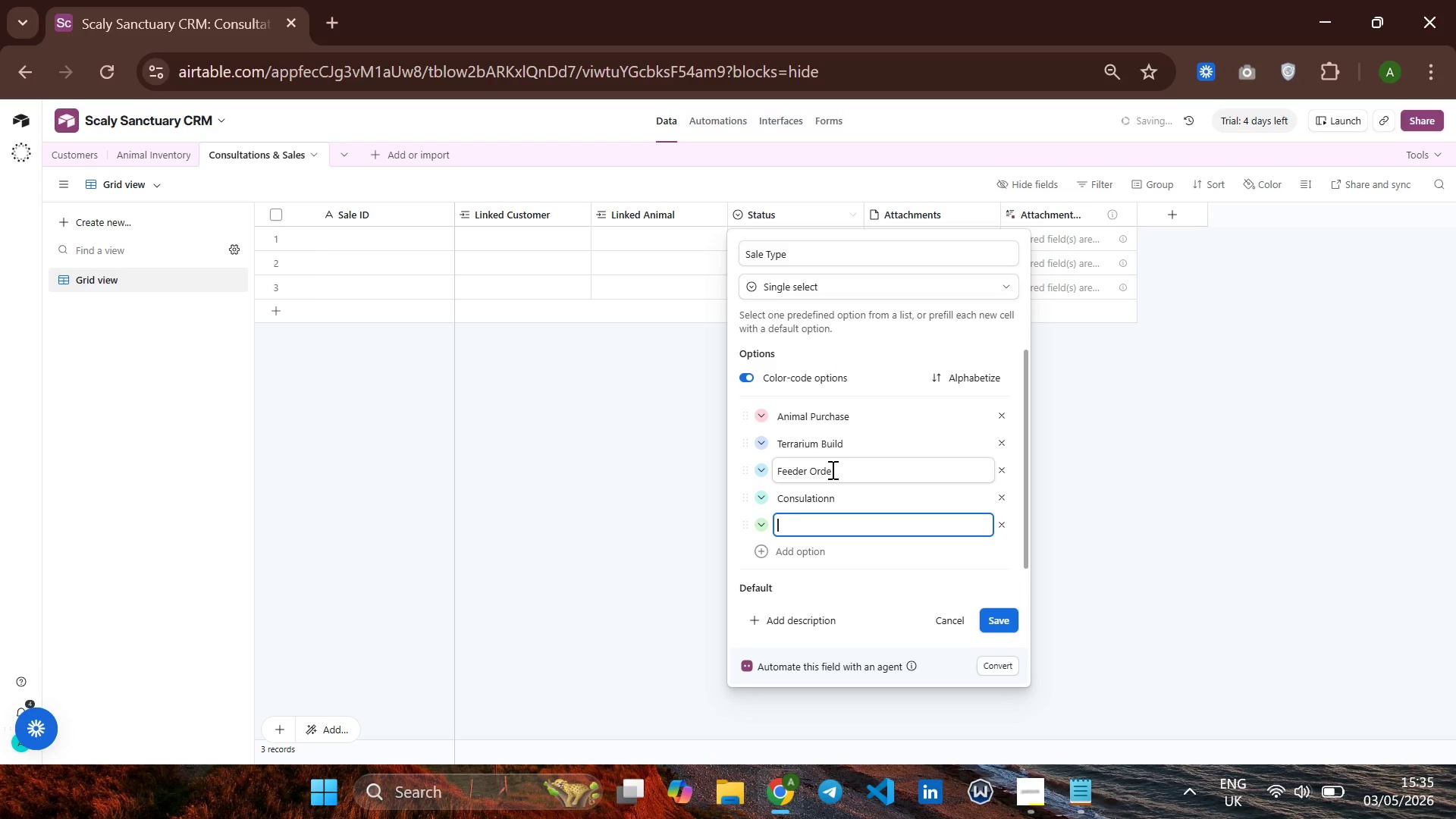 
type(Supplies)
 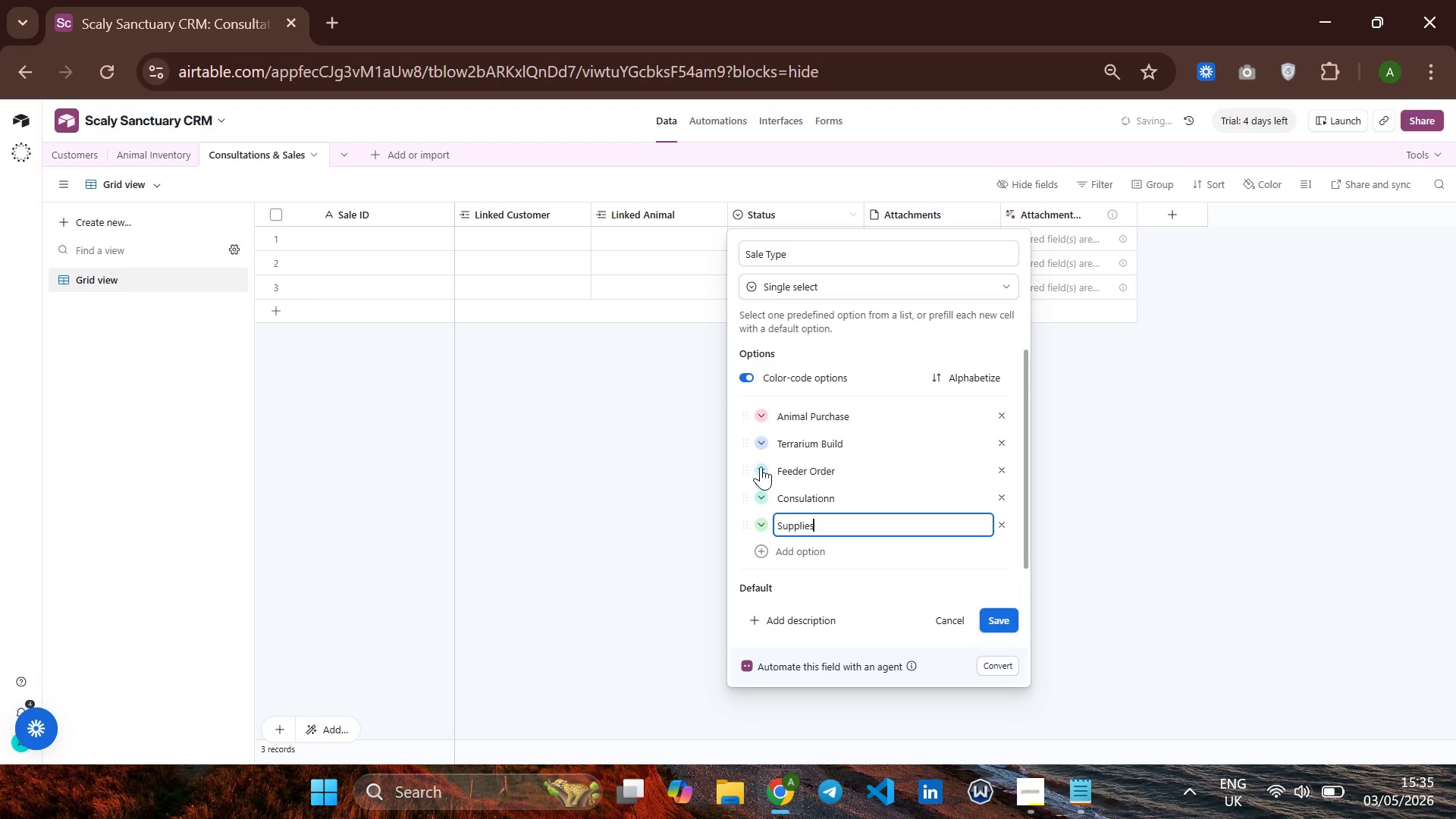 
left_click([762, 413])
 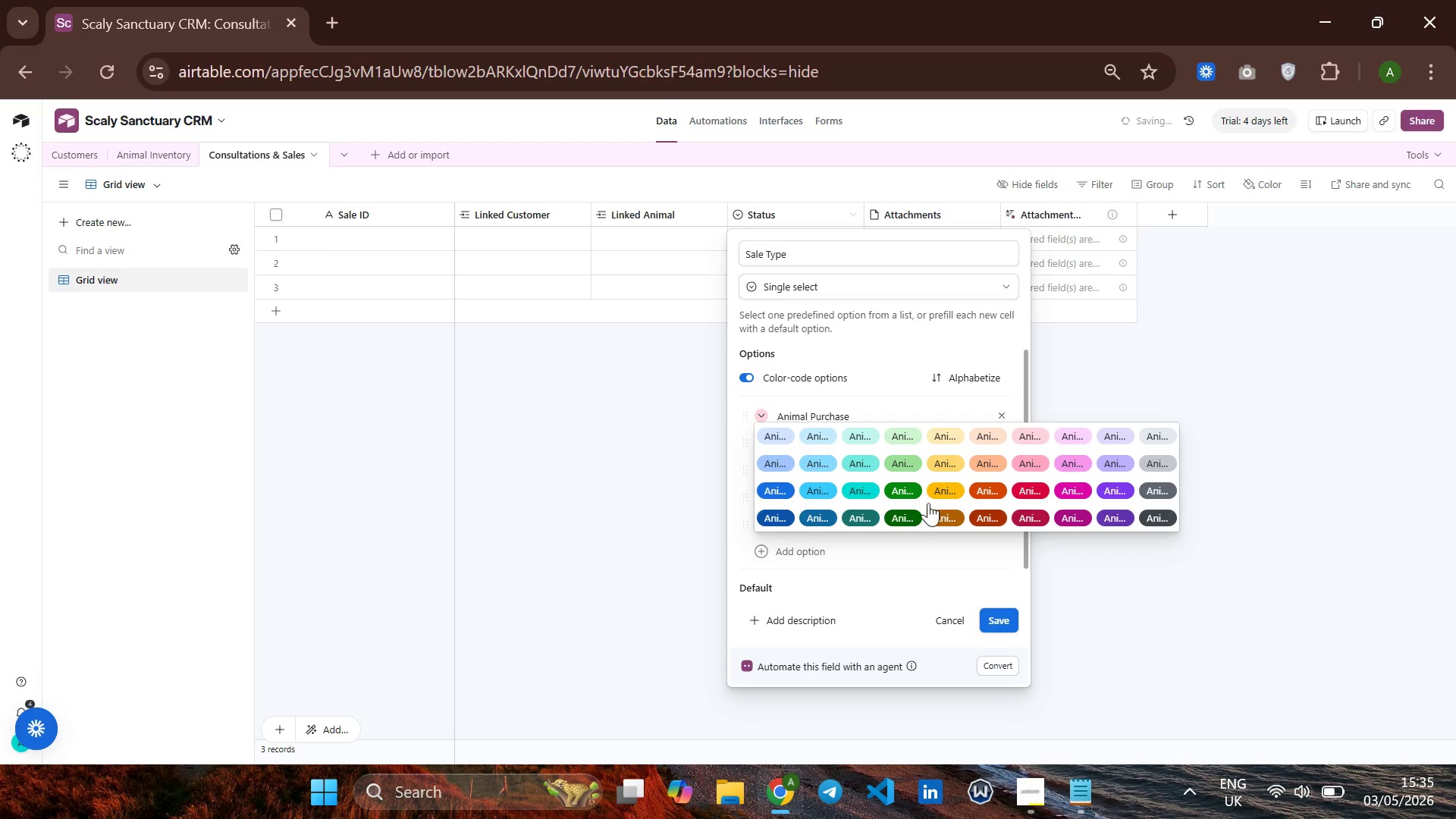 
left_click([911, 465])
 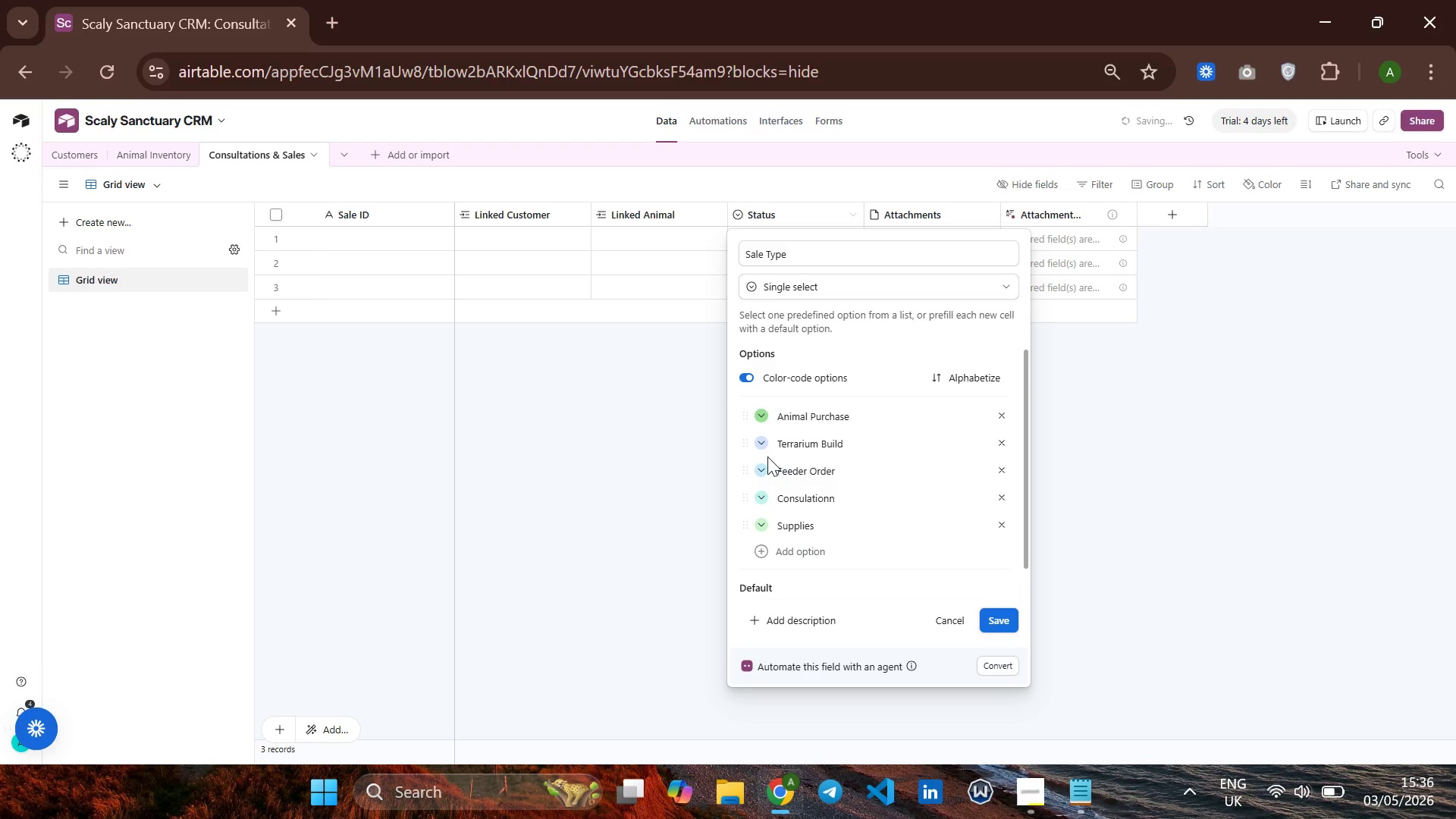 
left_click([763, 440])
 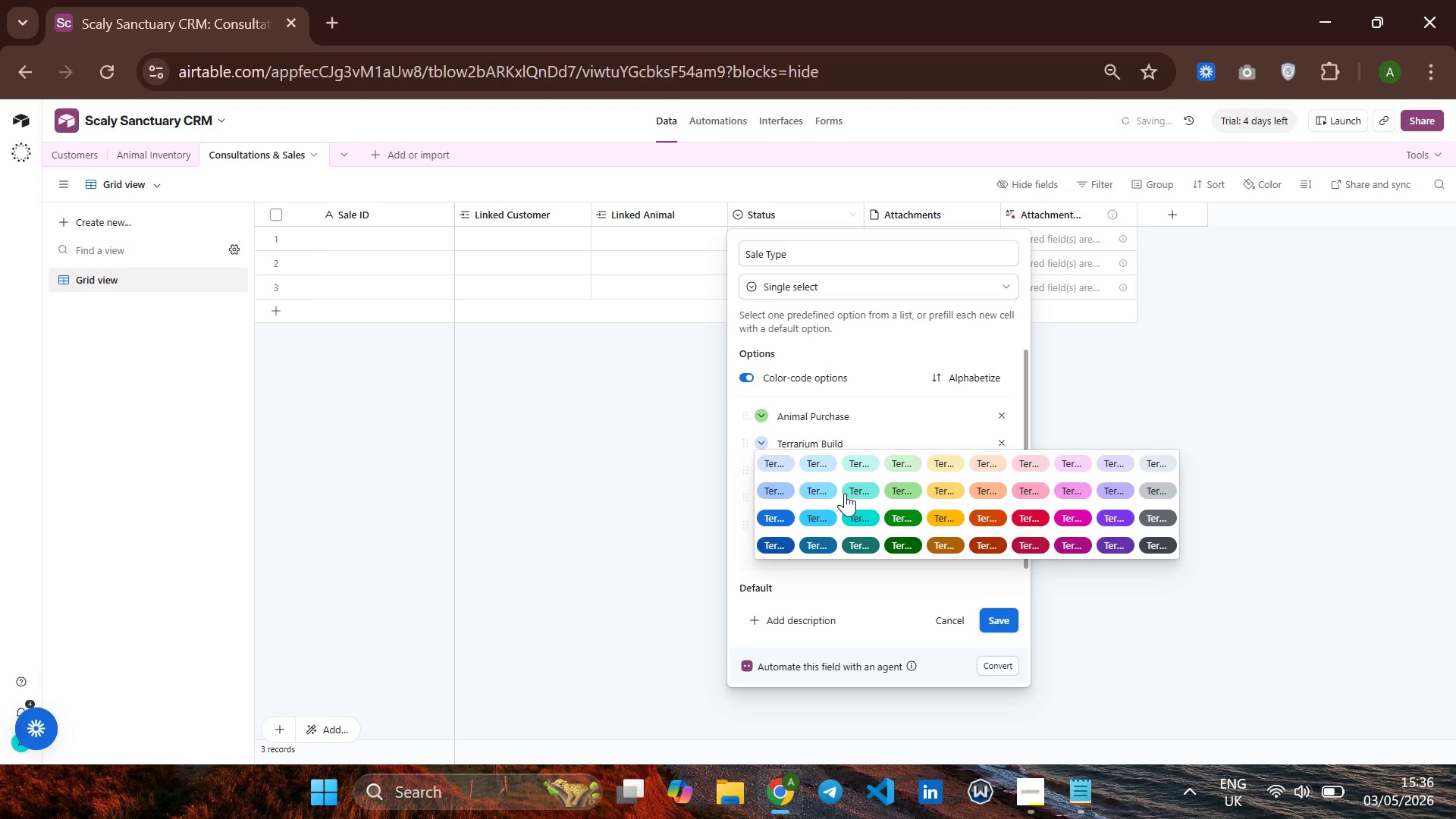 
wait(9.77)
 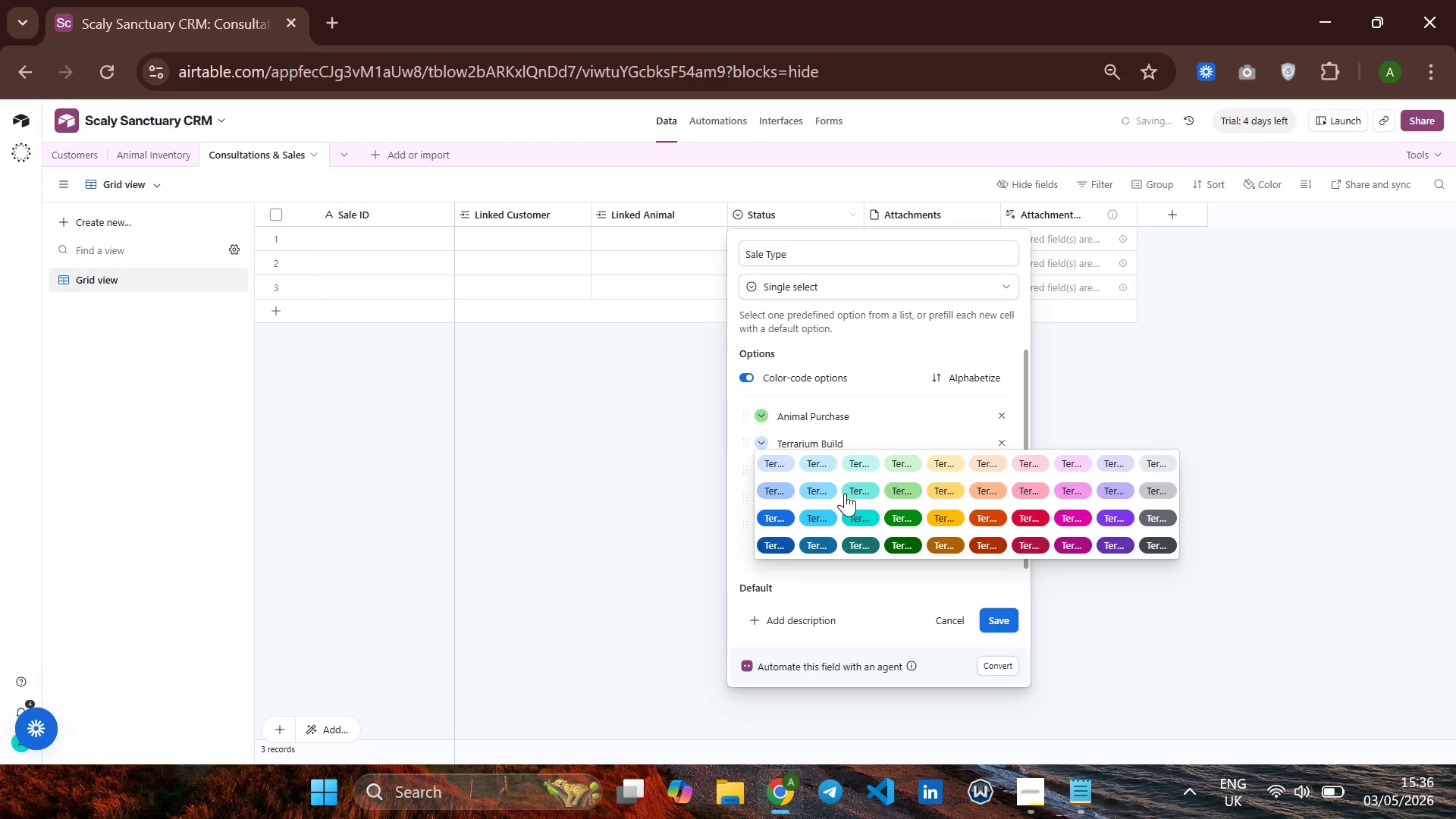 
left_click([804, 485])
 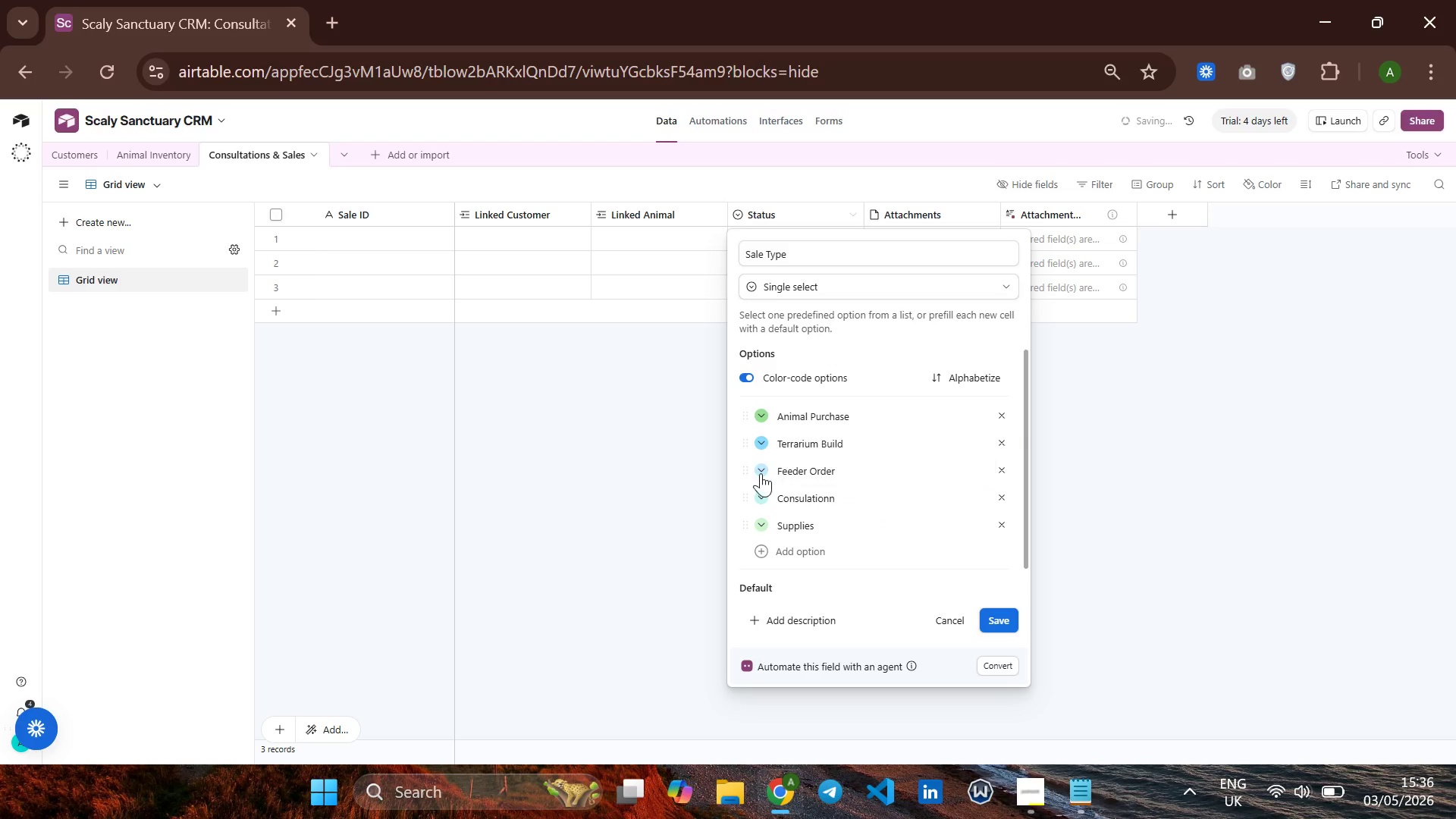 
left_click([761, 473])
 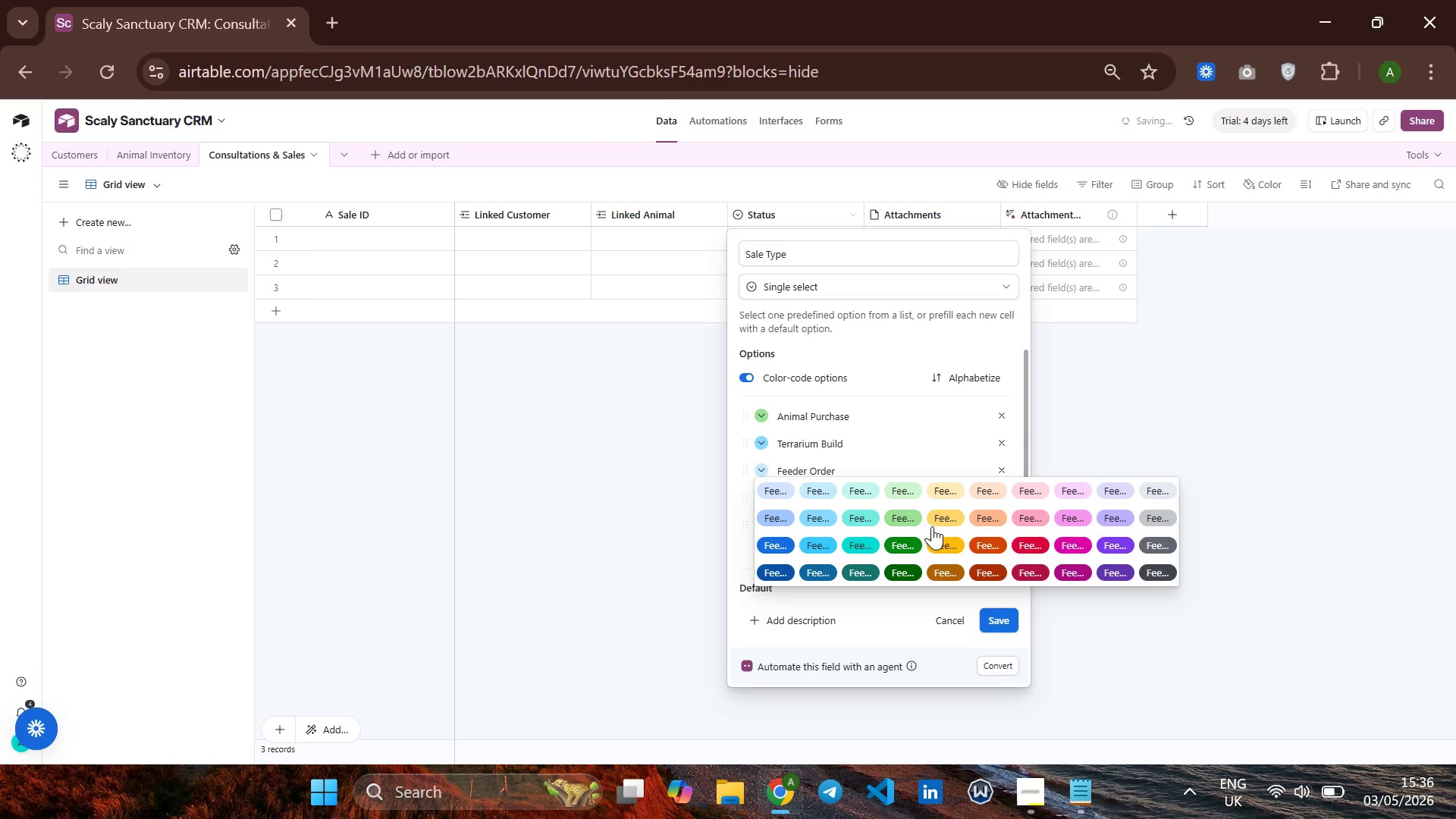 
left_click([950, 541])
 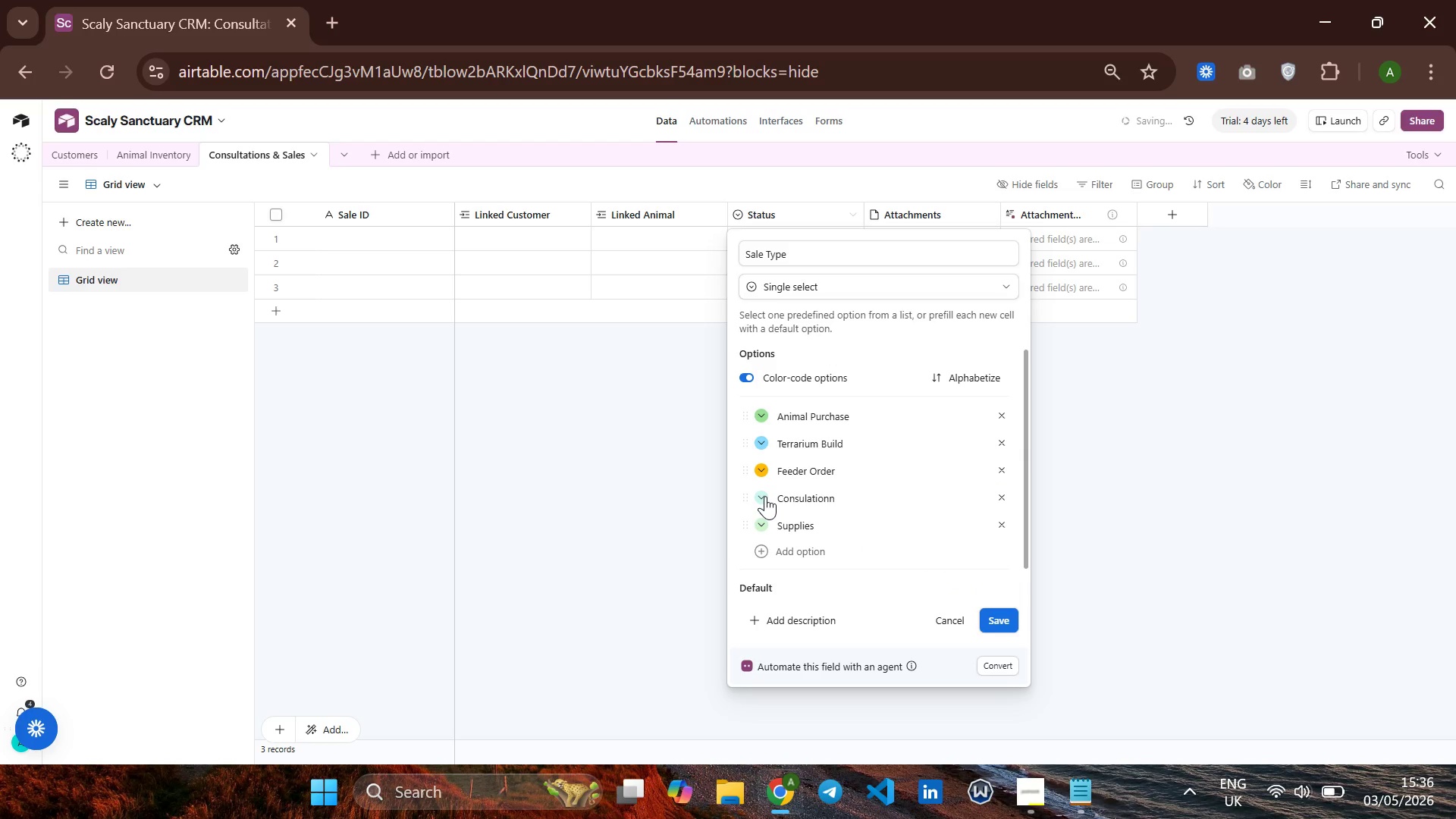 
left_click([856, 500])
 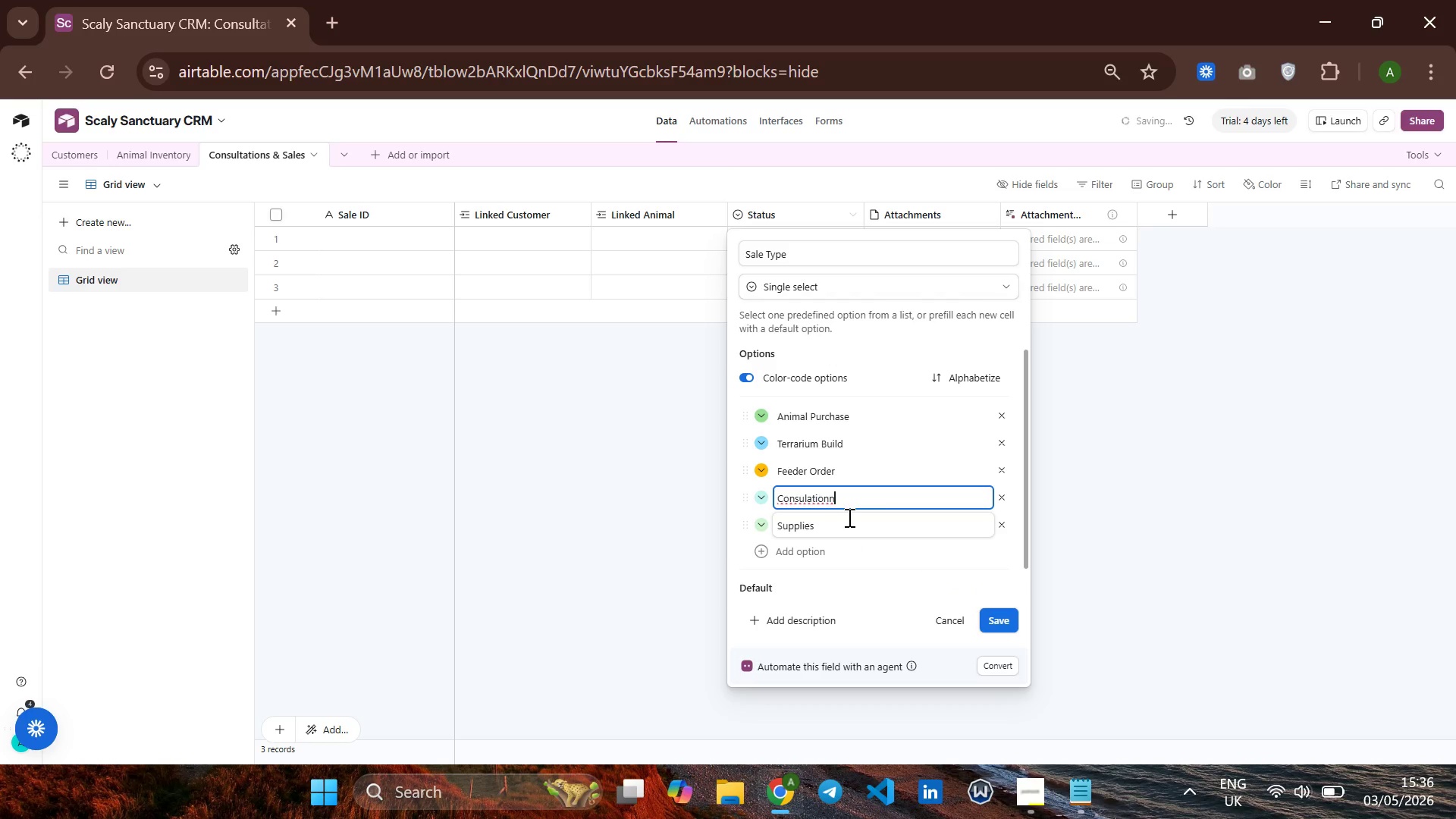 
key(Backspace)
 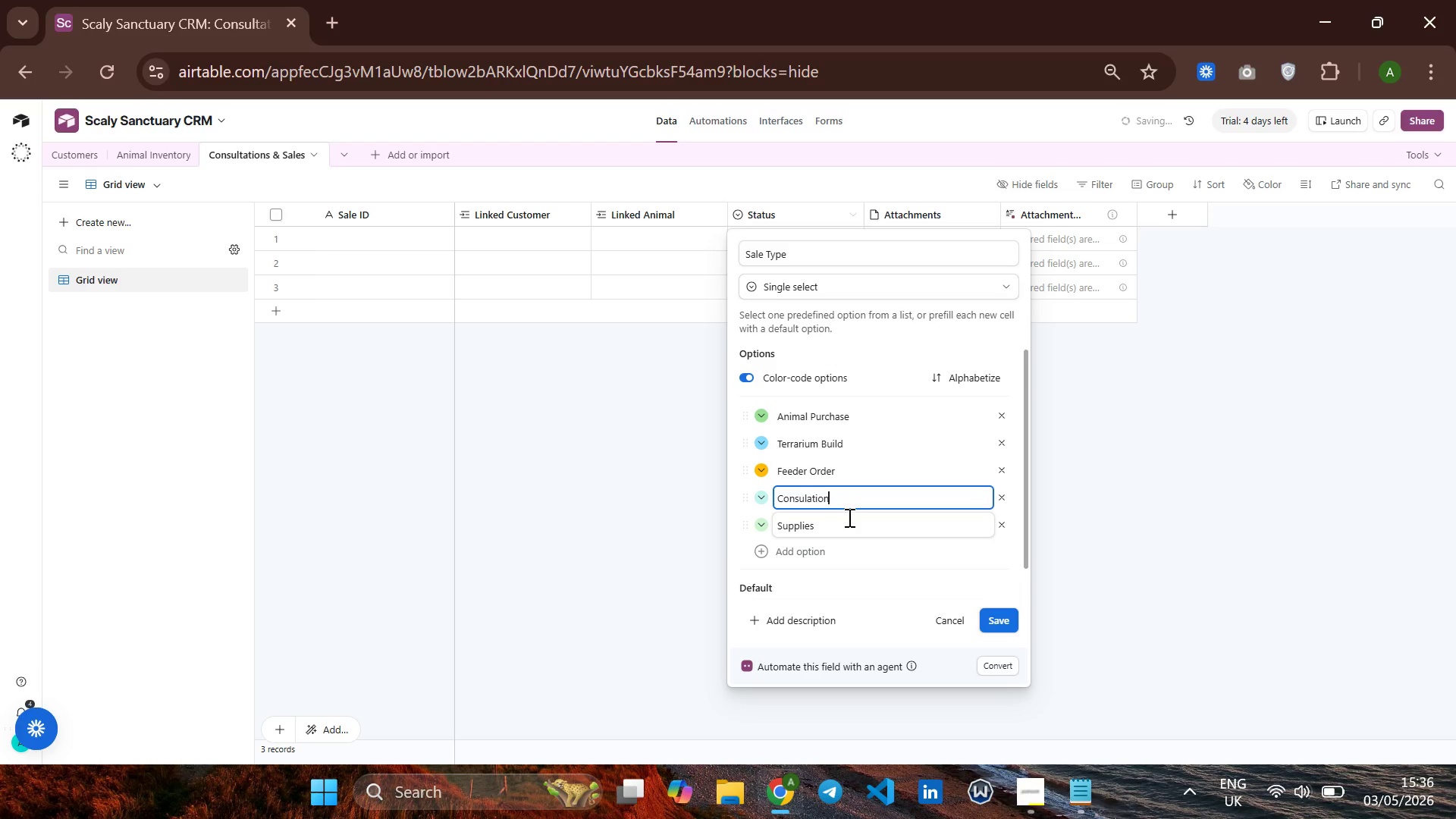 
key(ArrowLeft)
 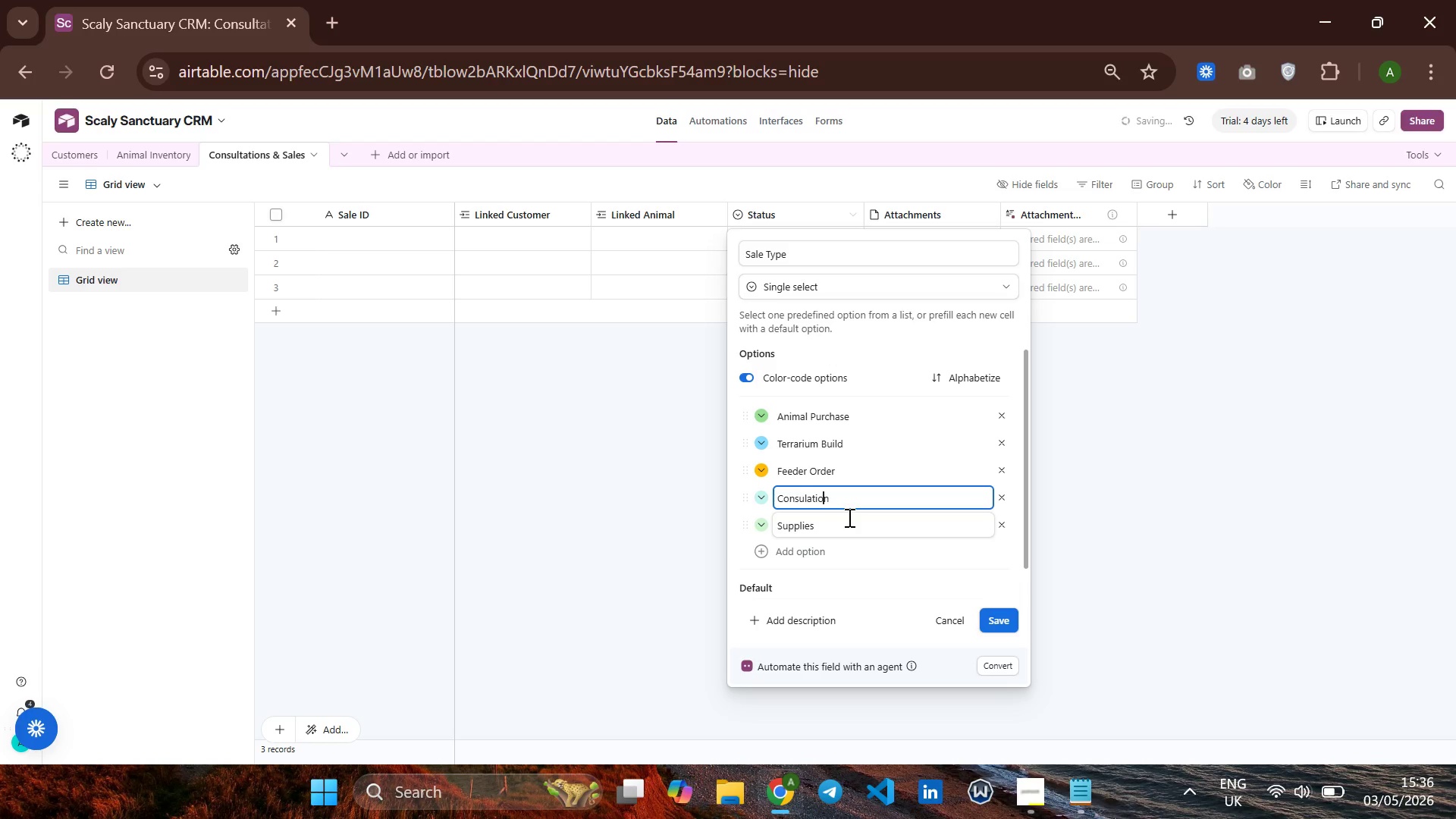 
key(ArrowLeft)
 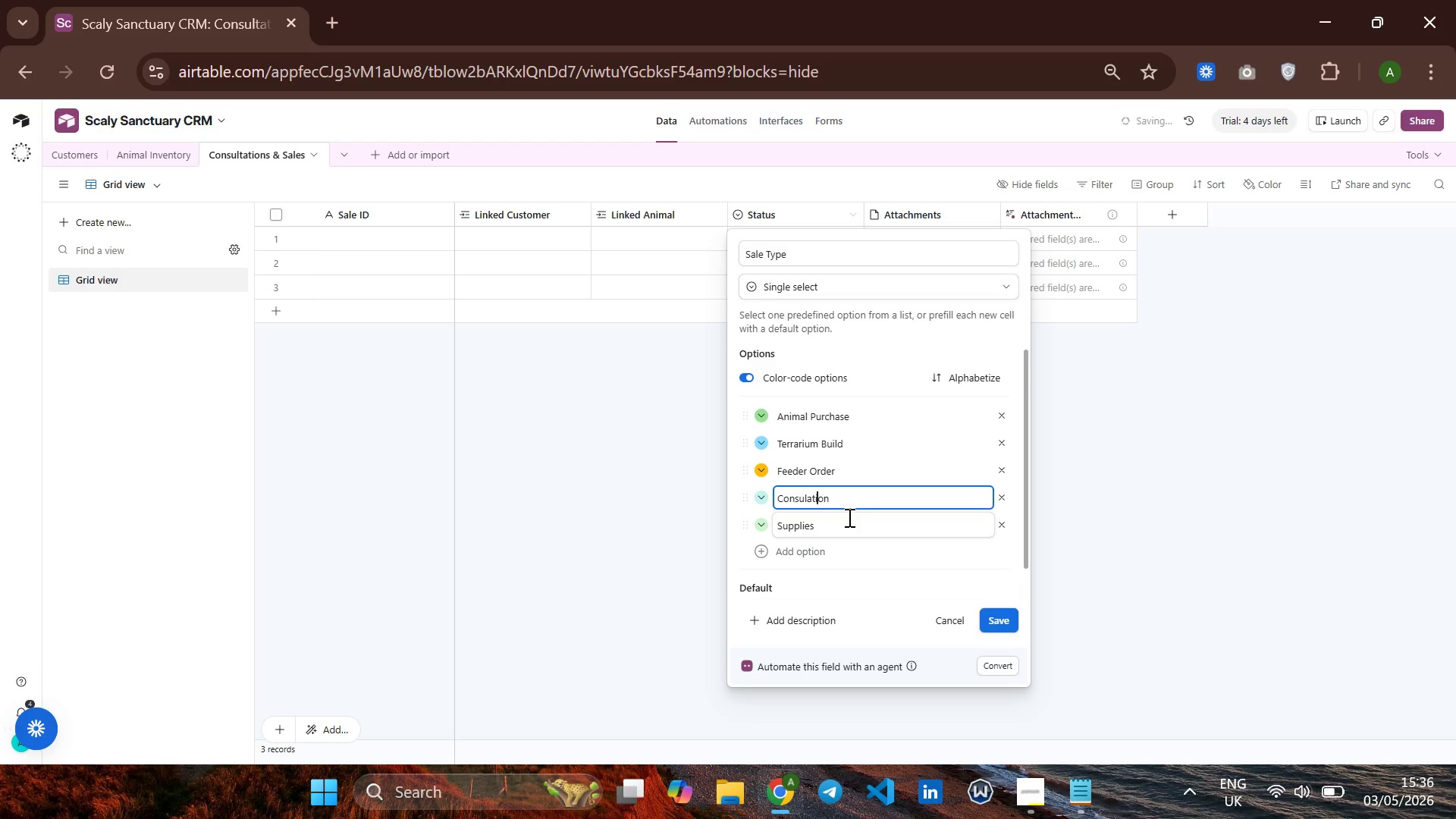 
key(ArrowLeft)
 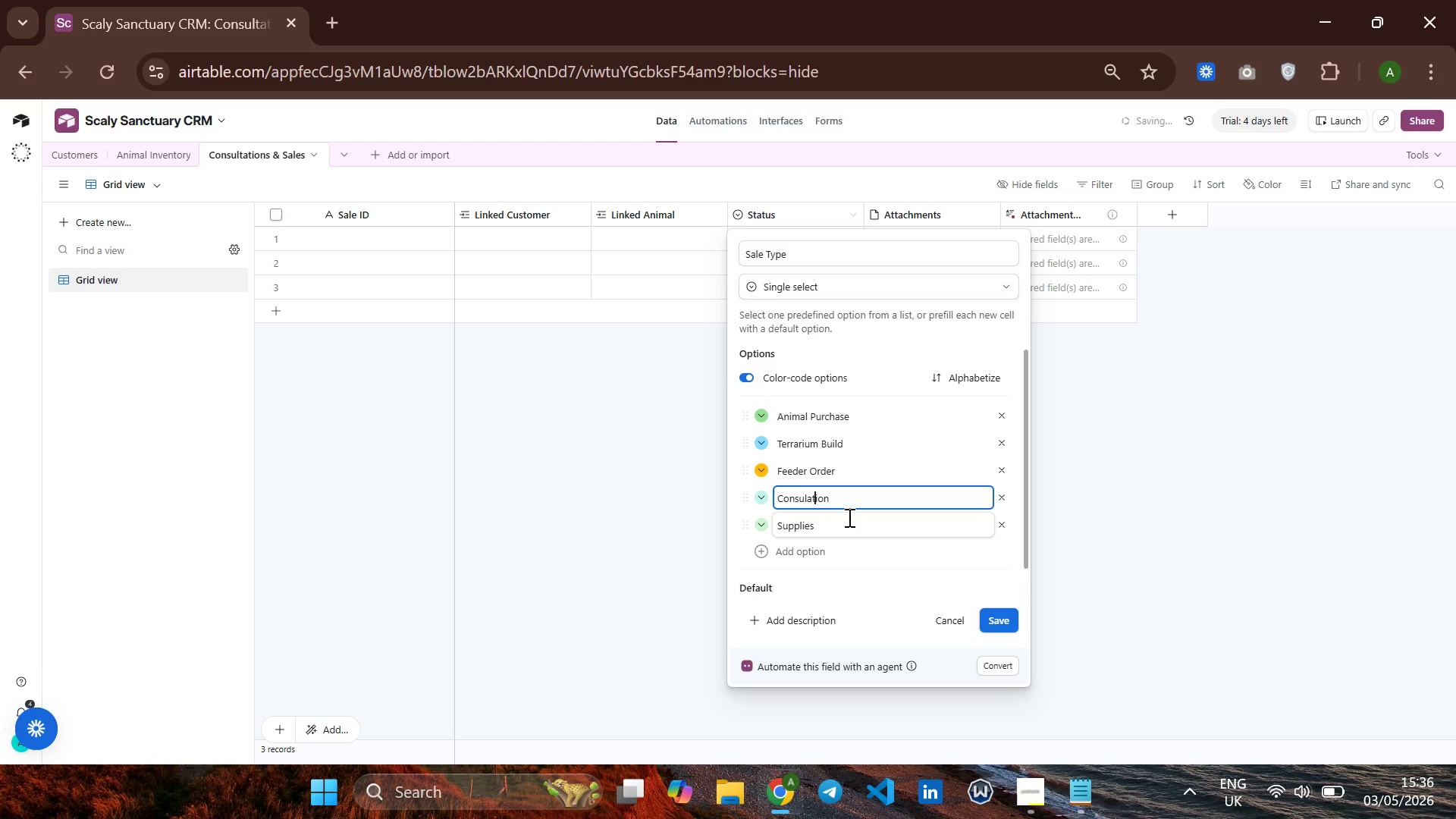 
key(ArrowLeft)
 